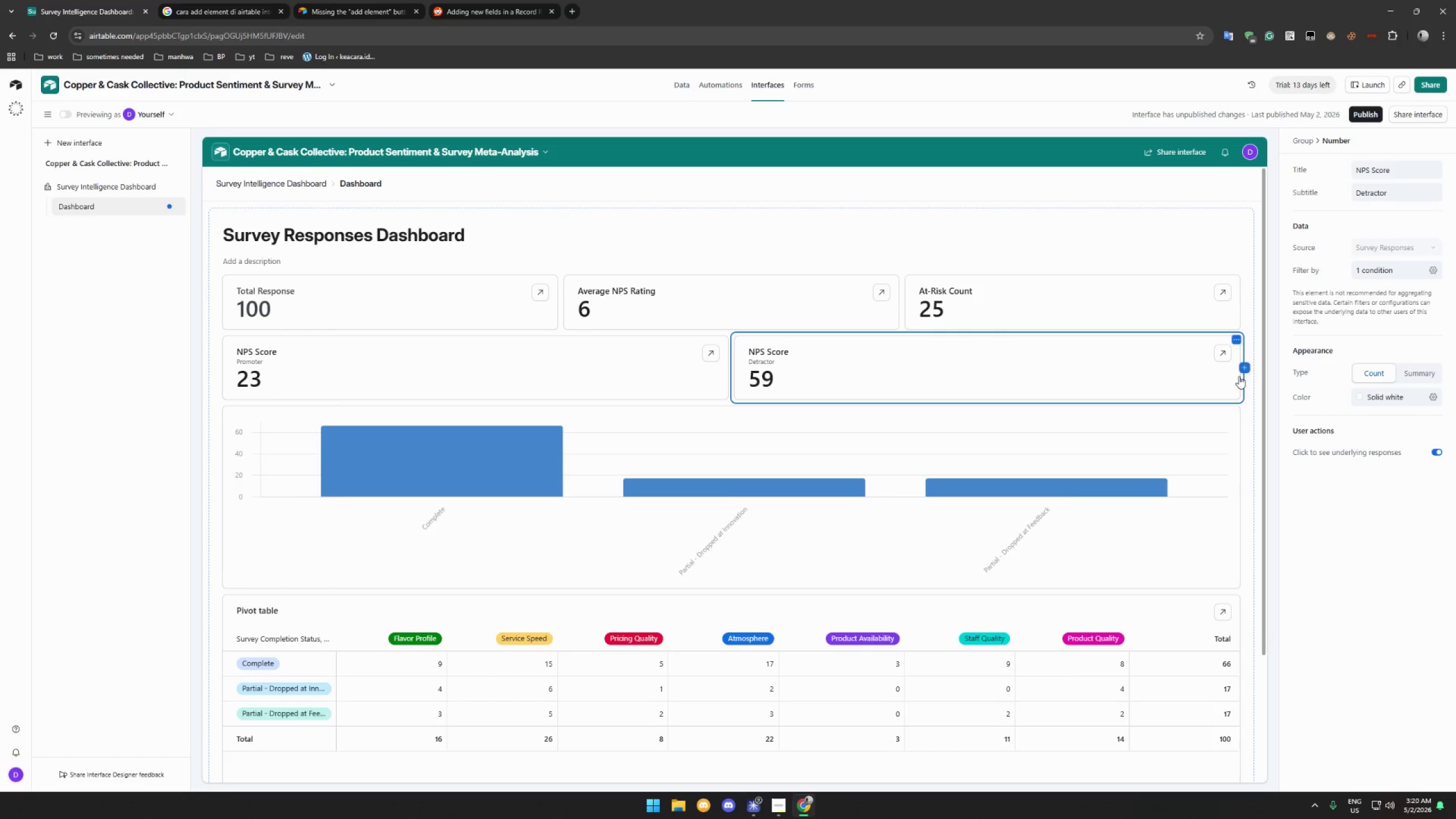 
left_click([1244, 367])
 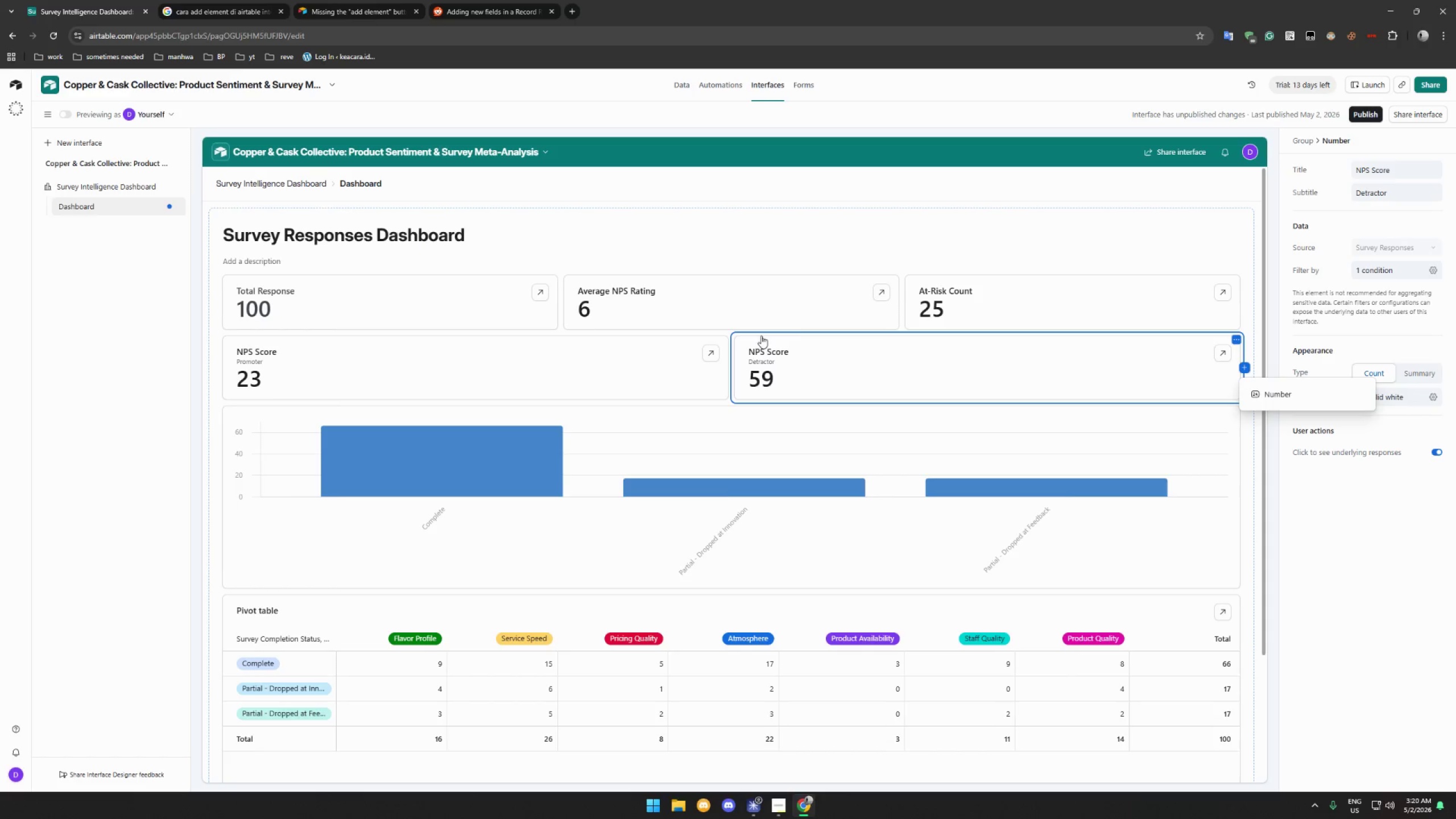 
left_click([1289, 390])
 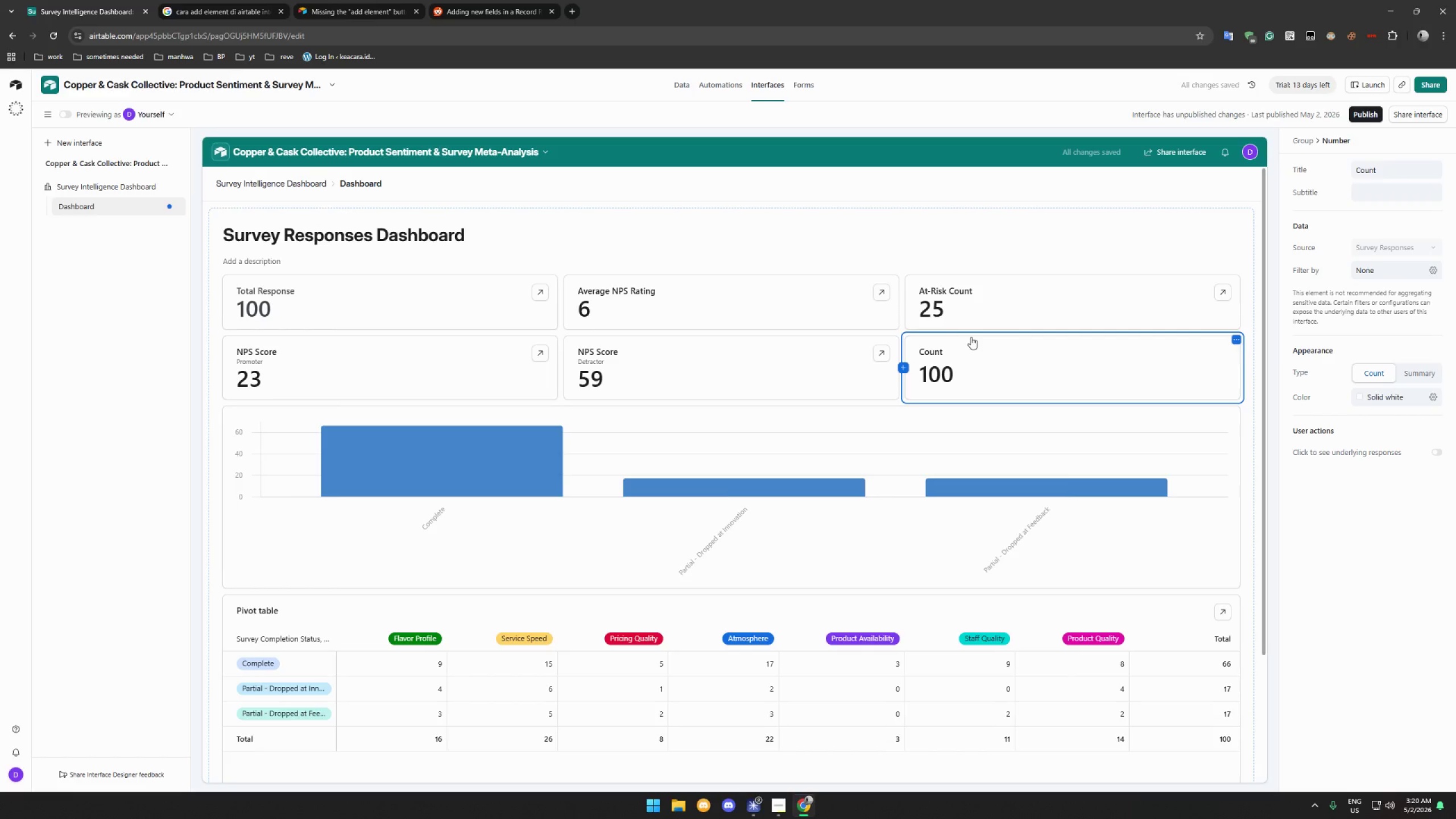 
wait(8.01)
 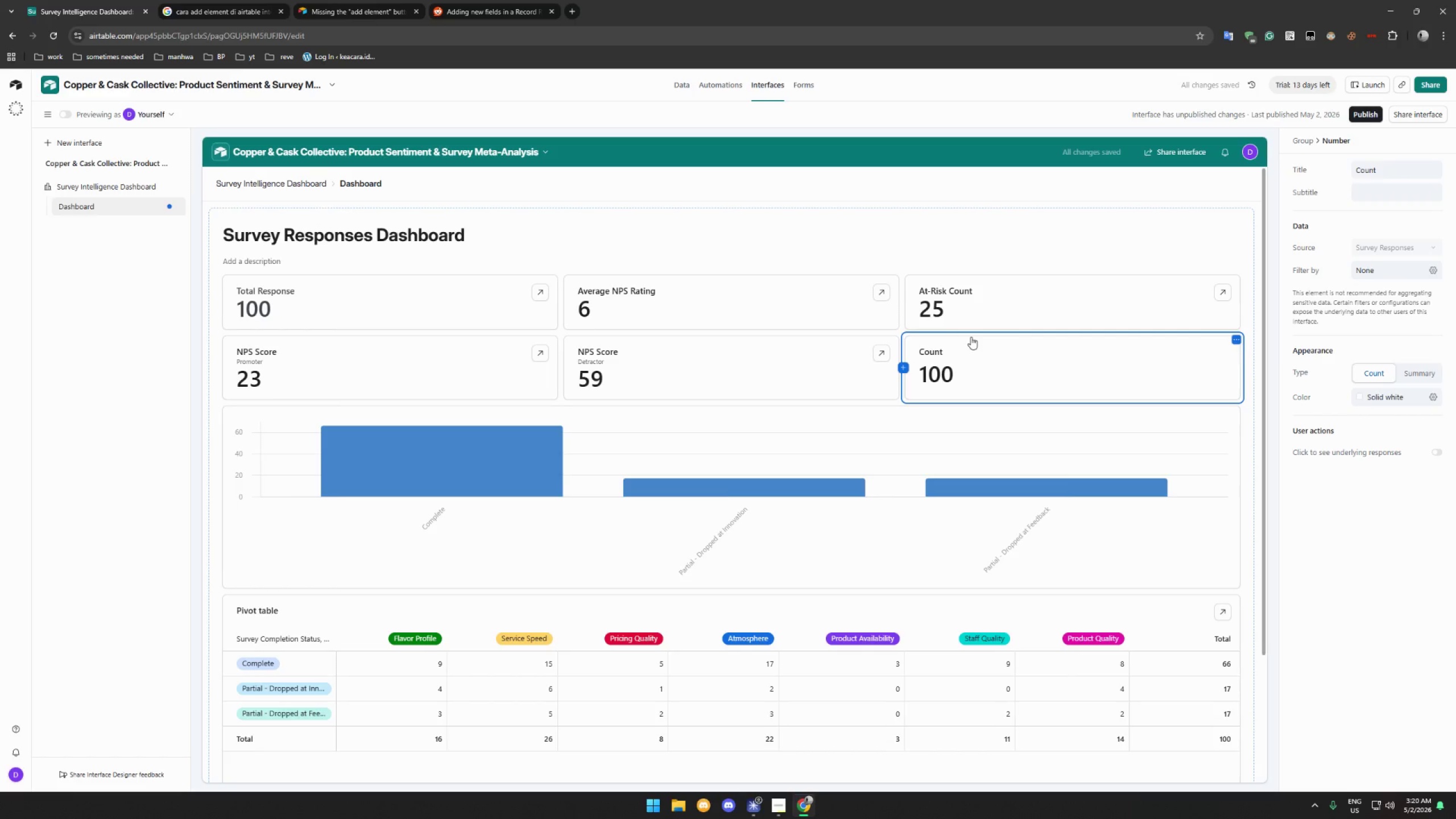 
hold_key(key=ShiftLeft, duration=0.55)
 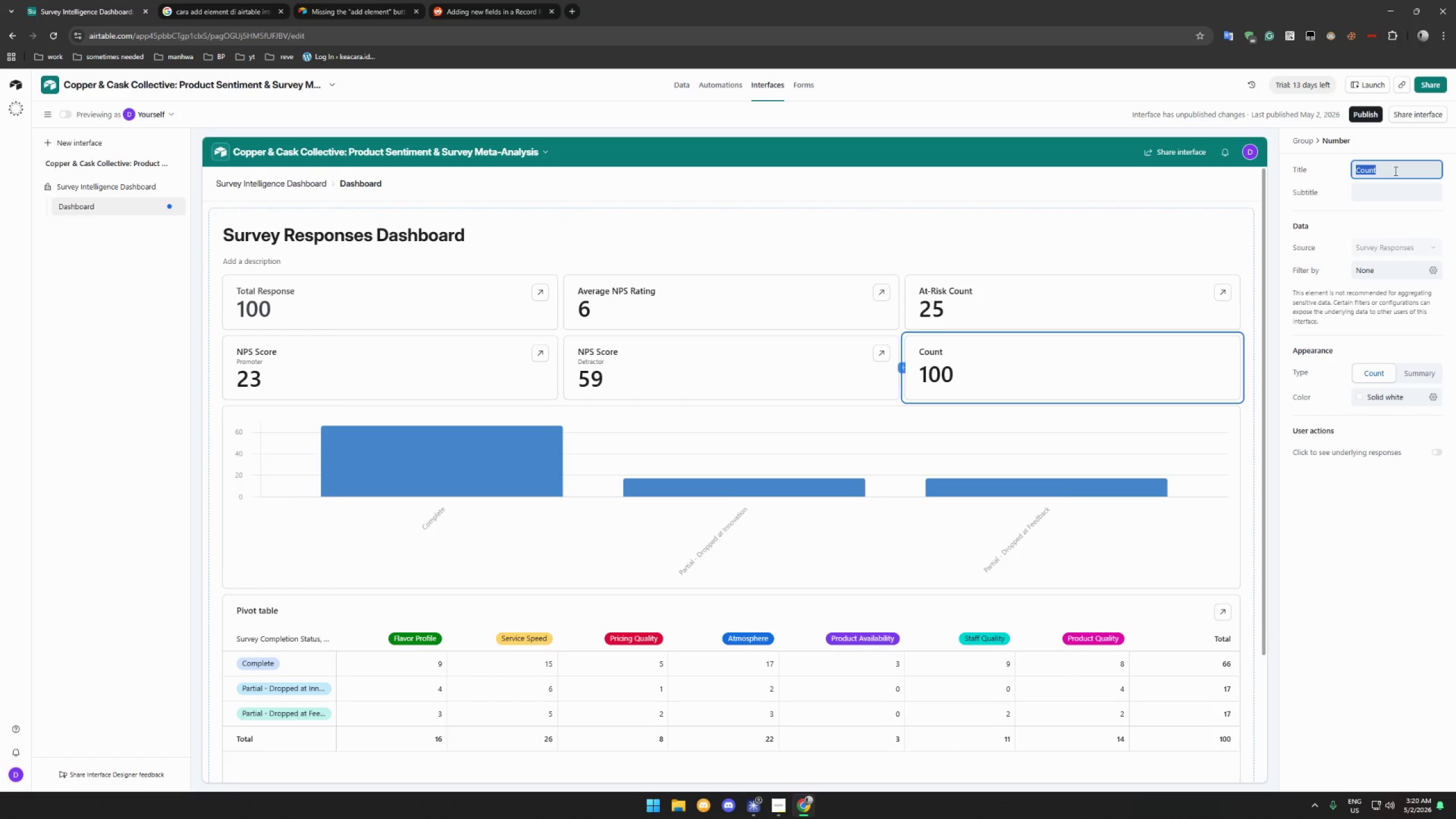 
double_click([1395, 171])
 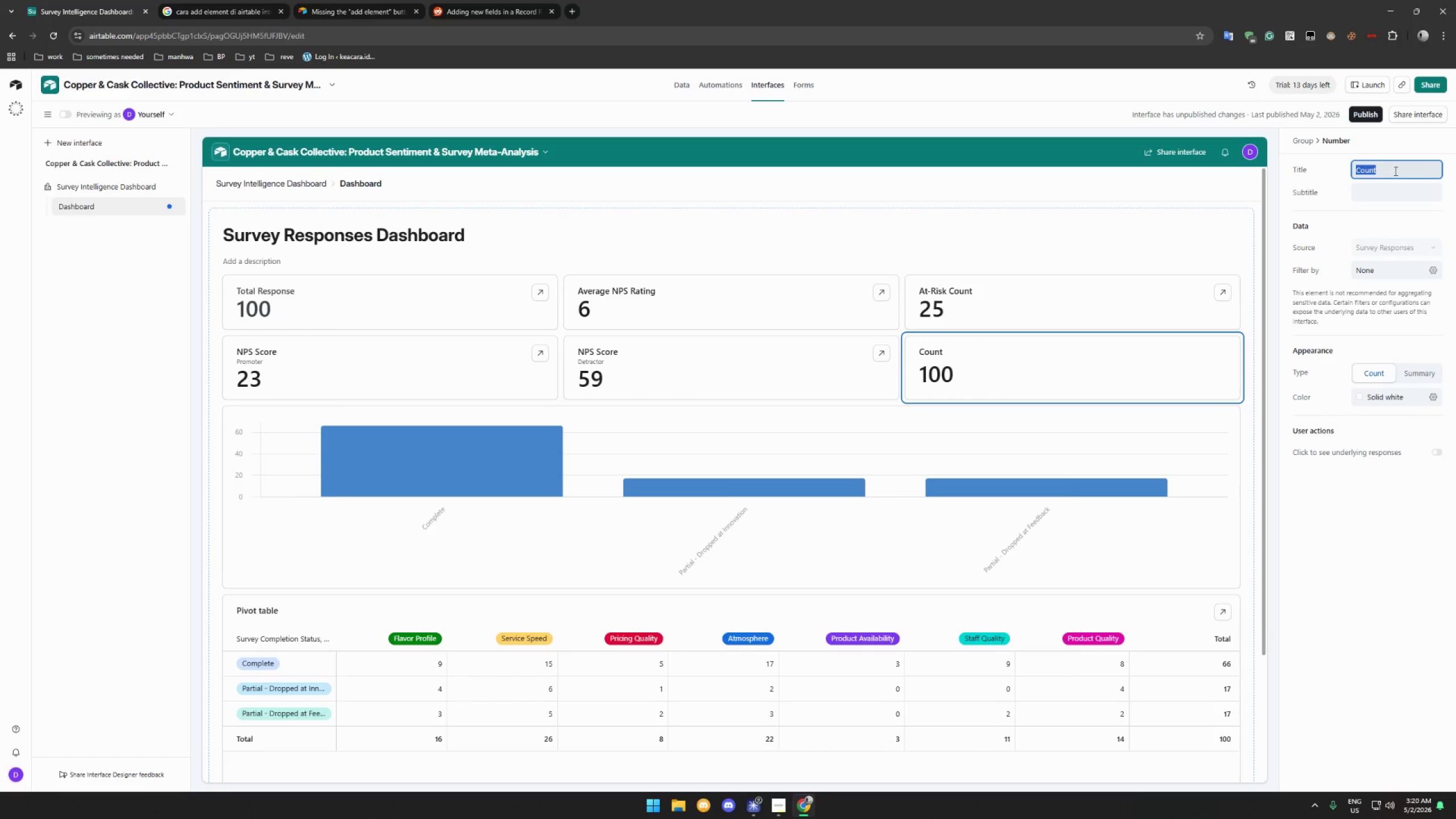 
type(Surveu)
key(Backspace)
type(y Completion Rate)
 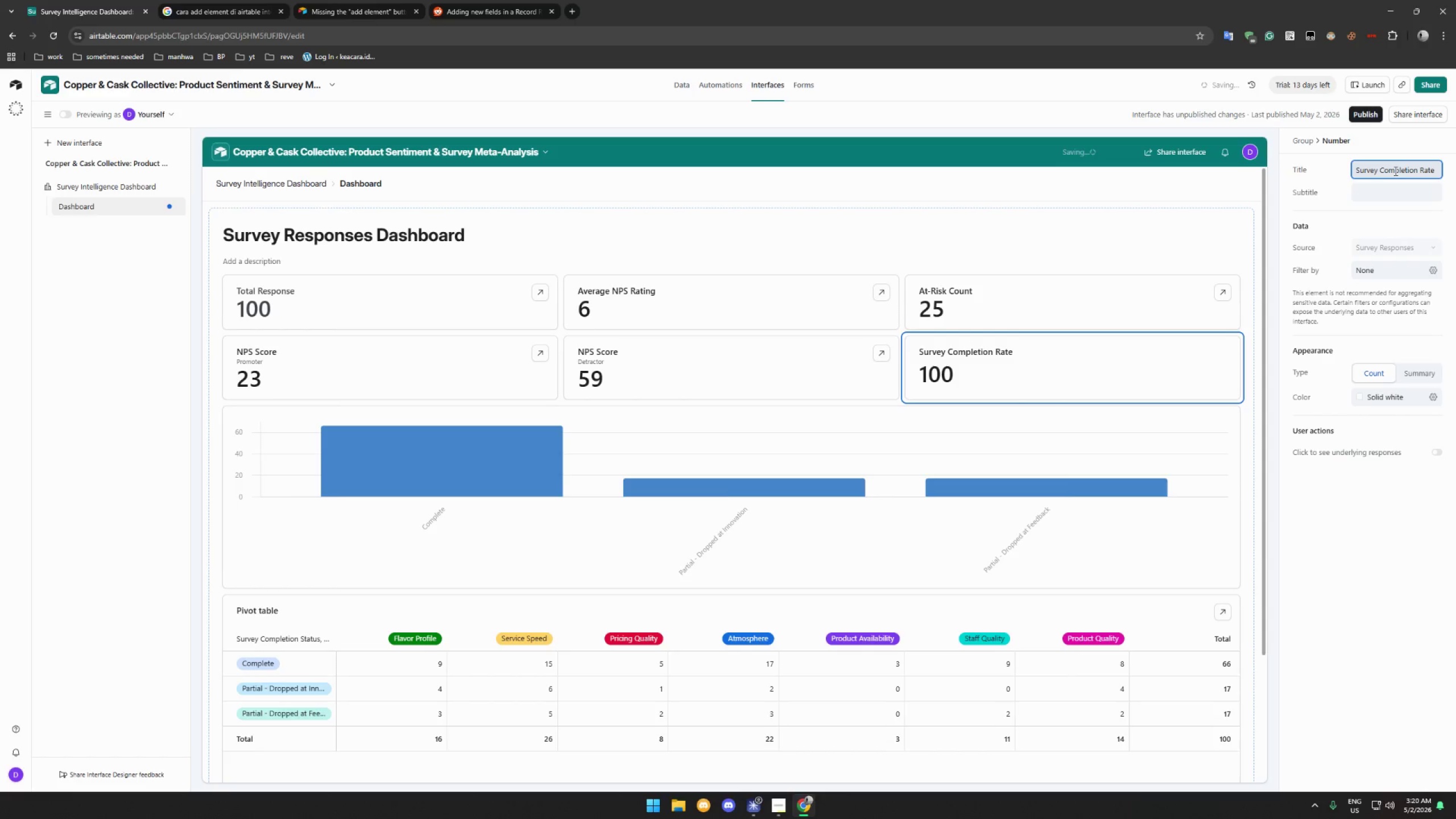 
wait(5.42)
 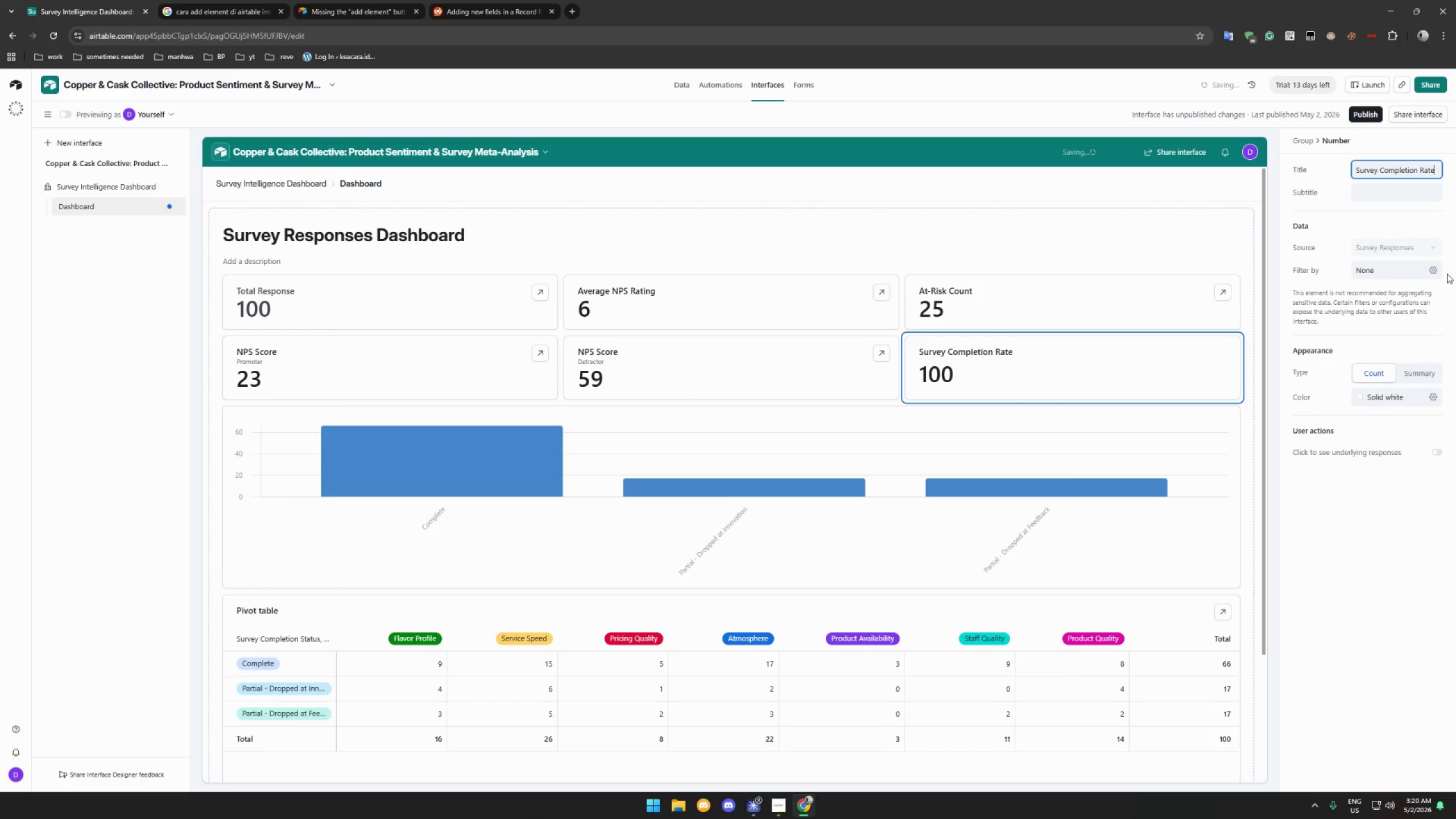 
left_click([1396, 268])
 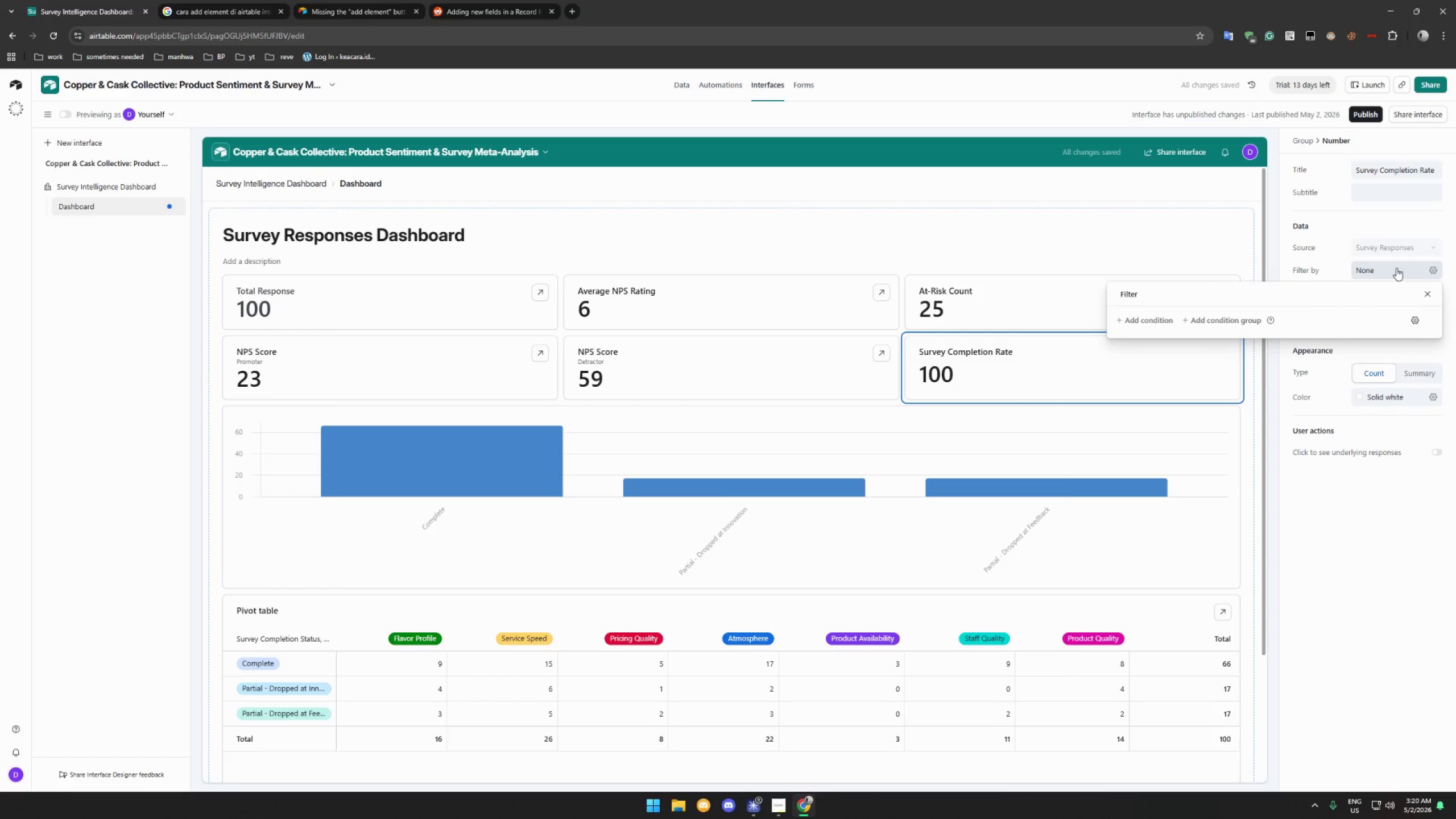 
left_click([1159, 319])
 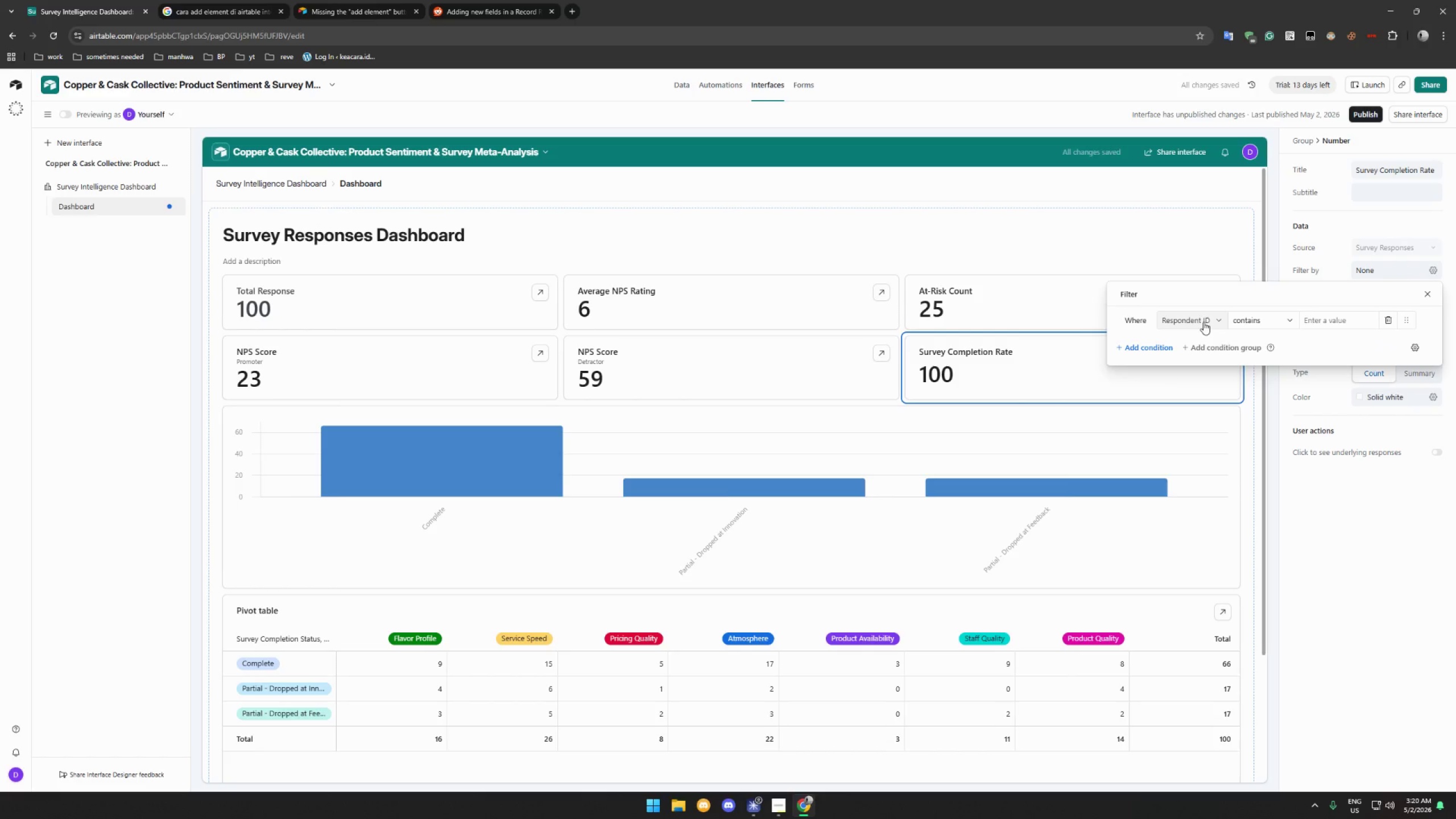 
left_click([1193, 320])
 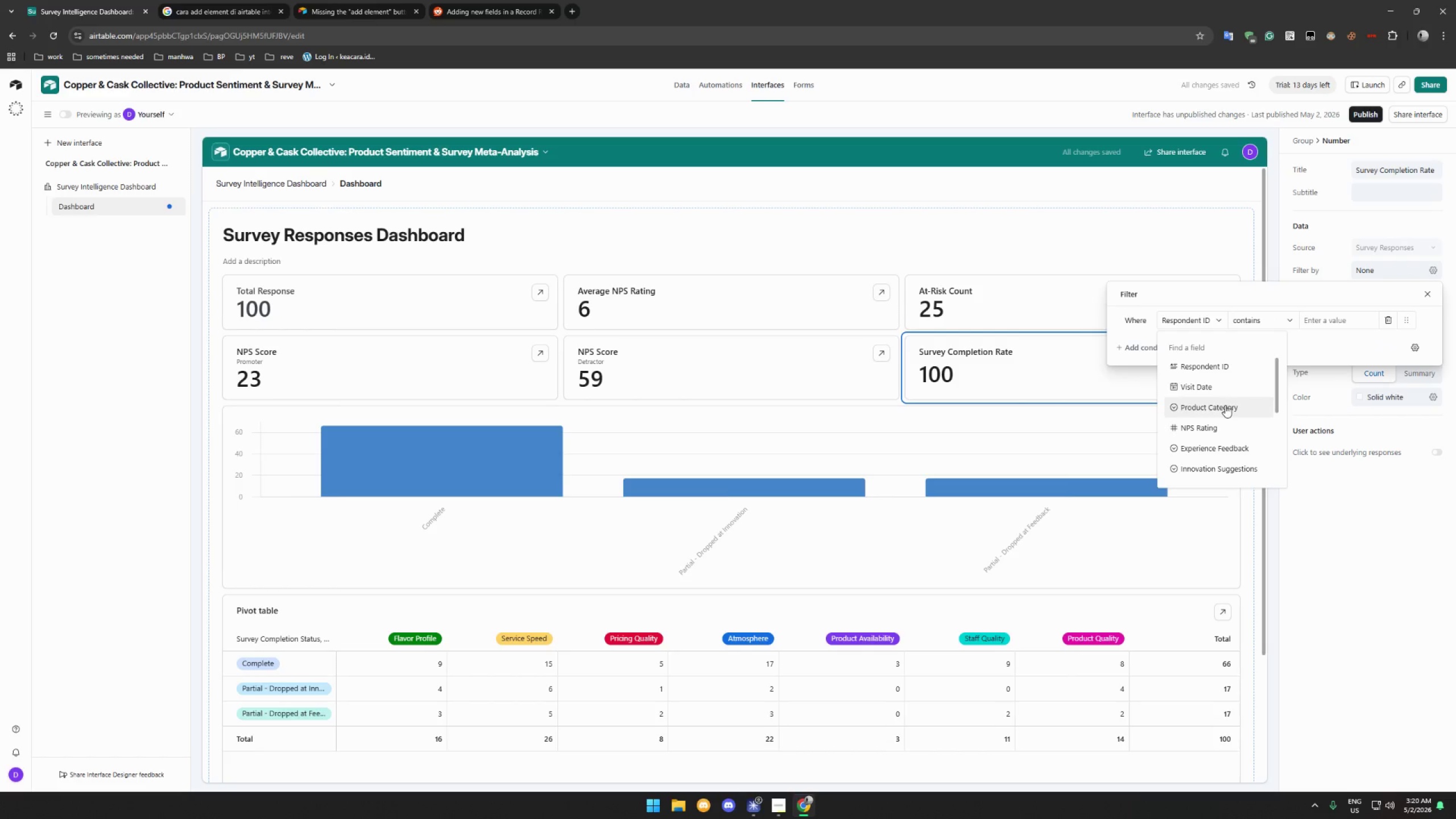 
scroll: coordinate [1228, 413], scroll_direction: down, amount: 5.0
 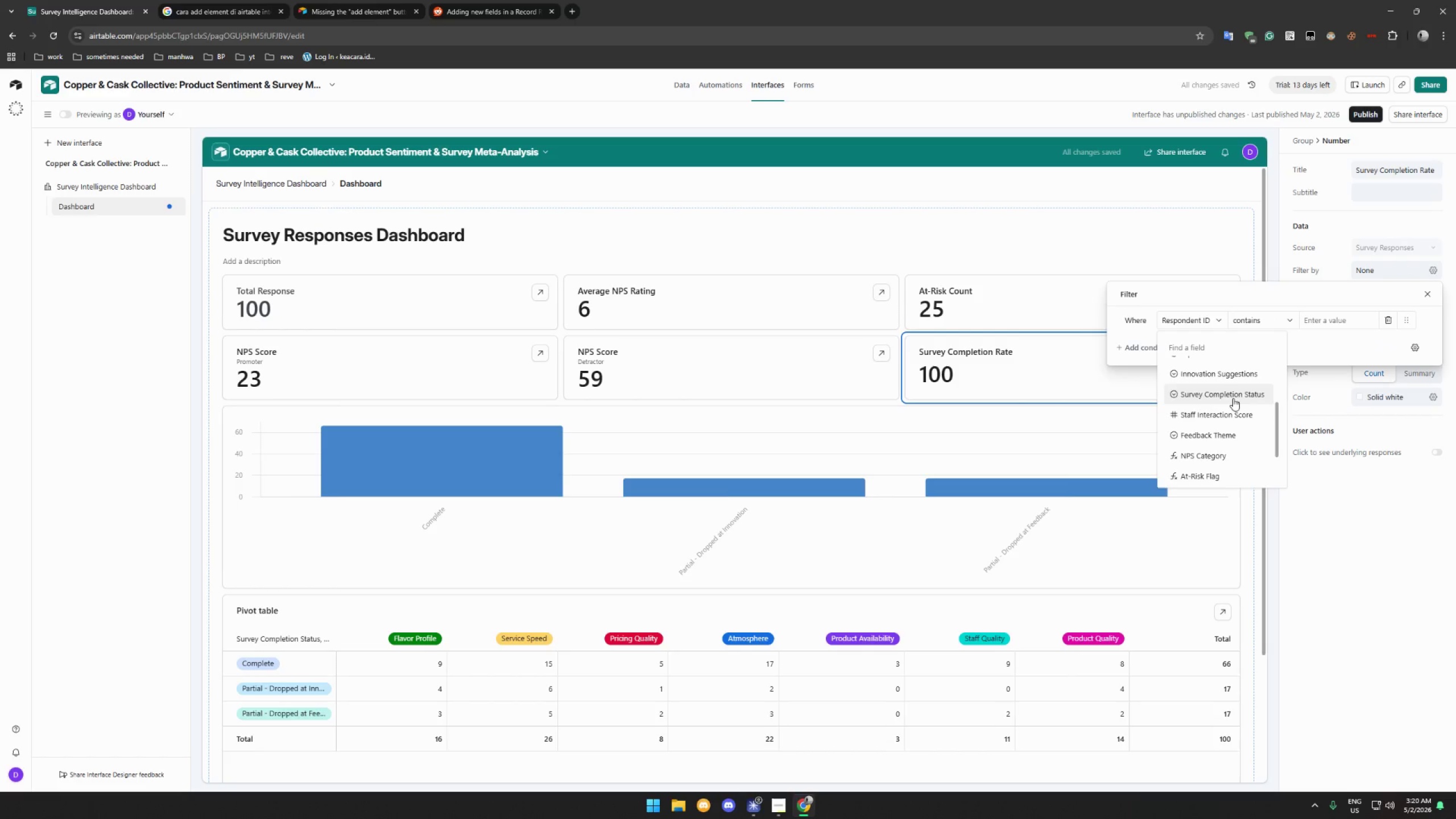 
left_click([1233, 395])
 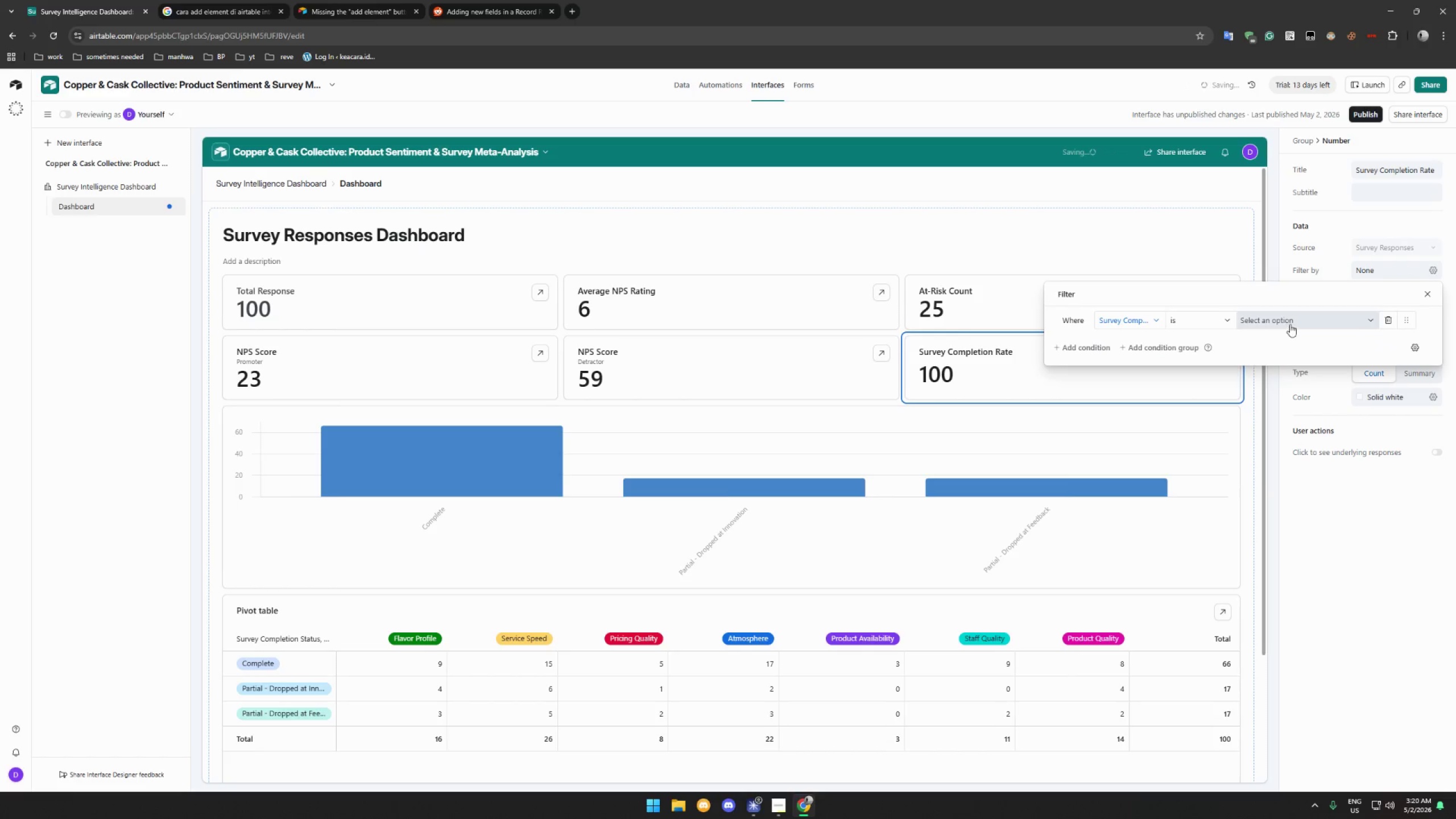 
left_click([1292, 321])
 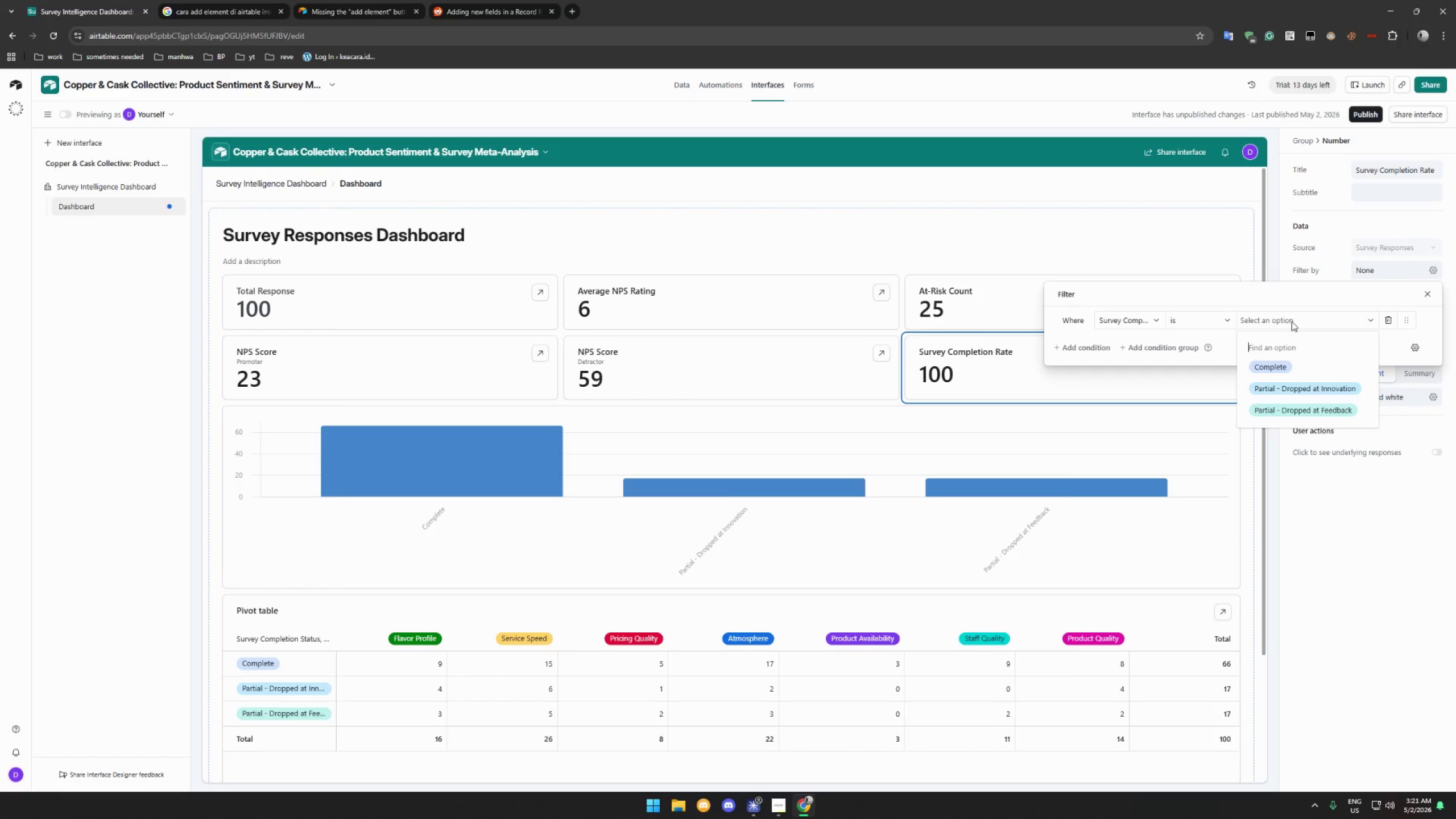 
wait(14.64)
 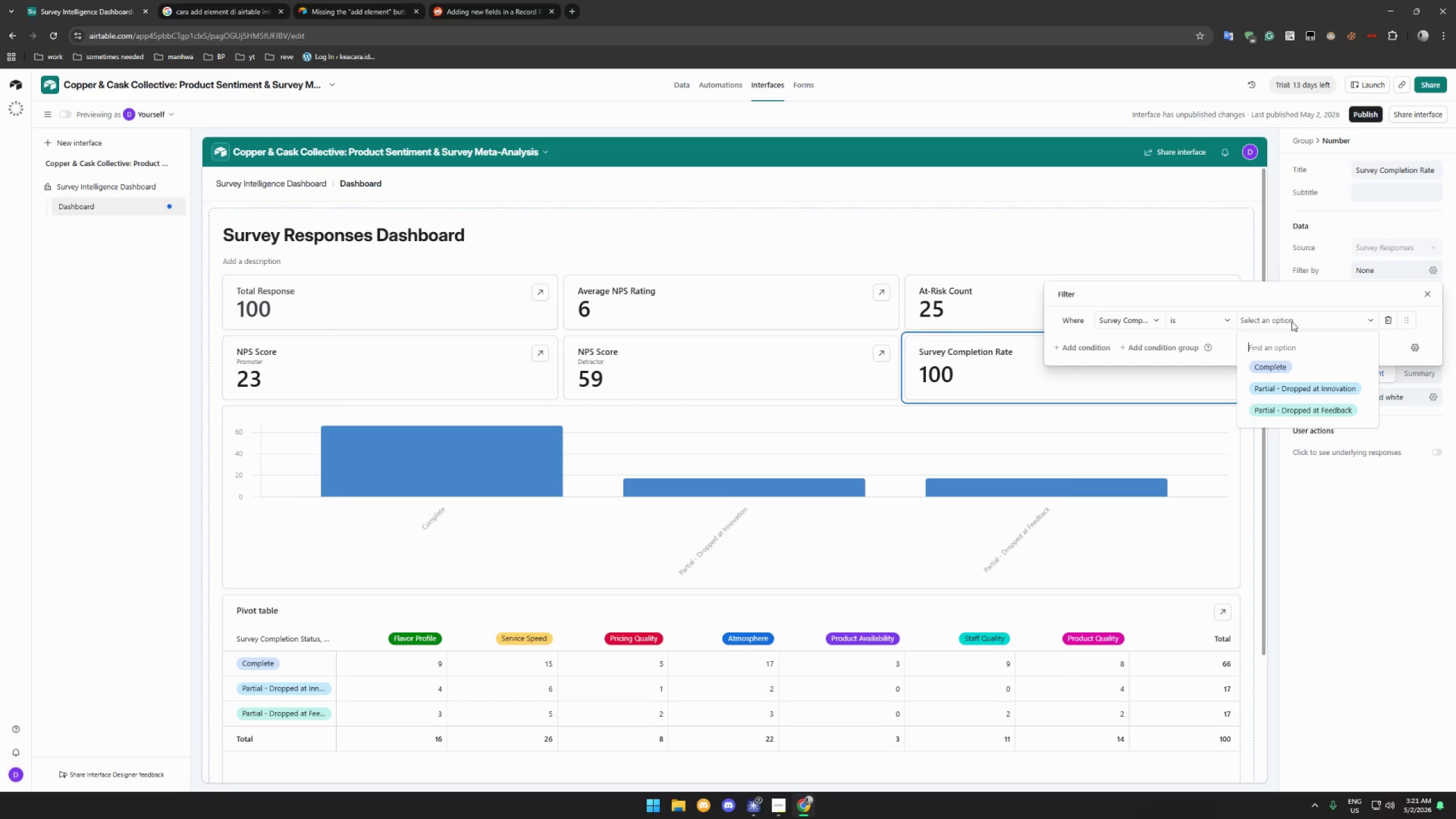 
left_click([1281, 363])
 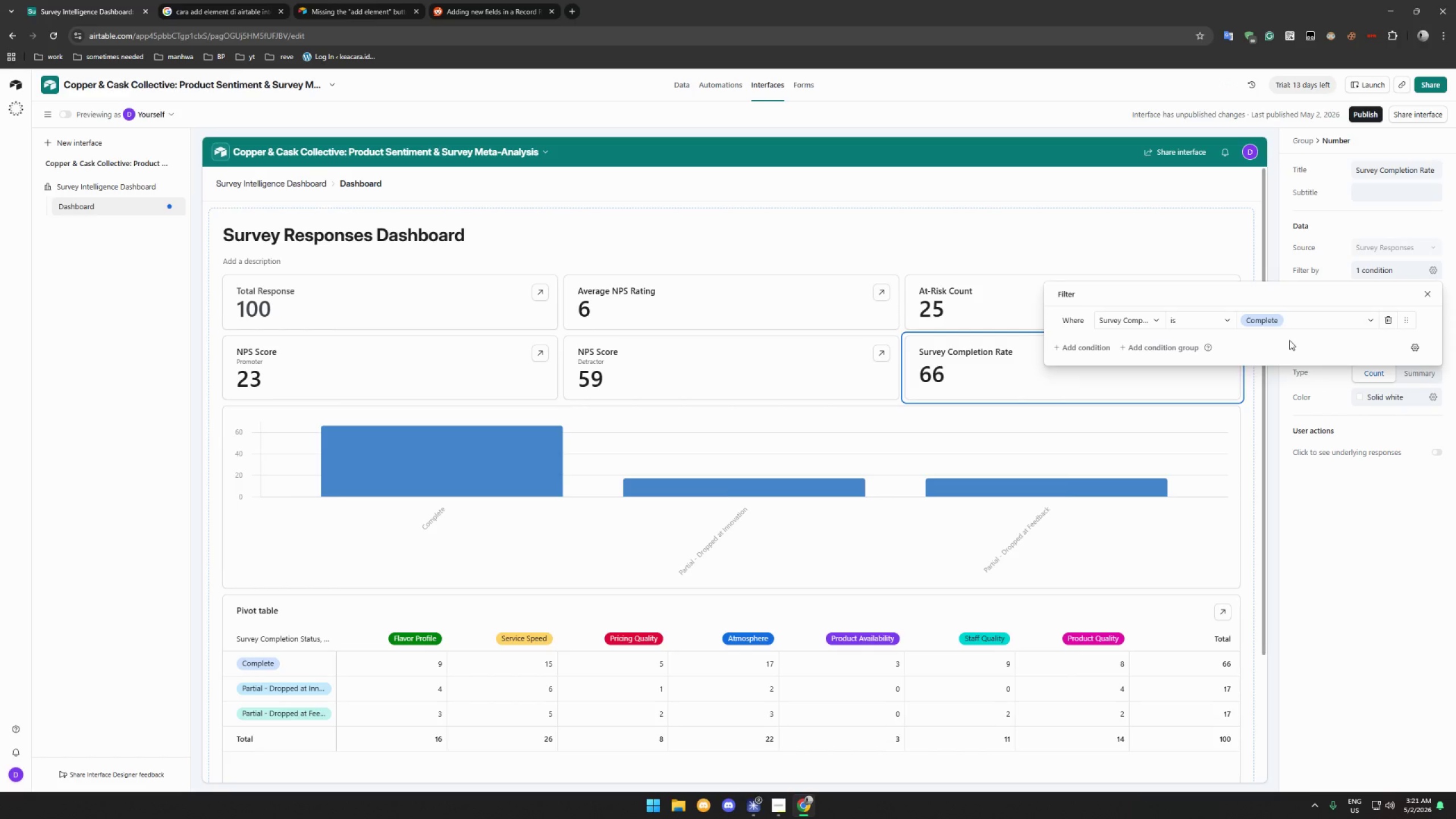 
wait(17.66)
 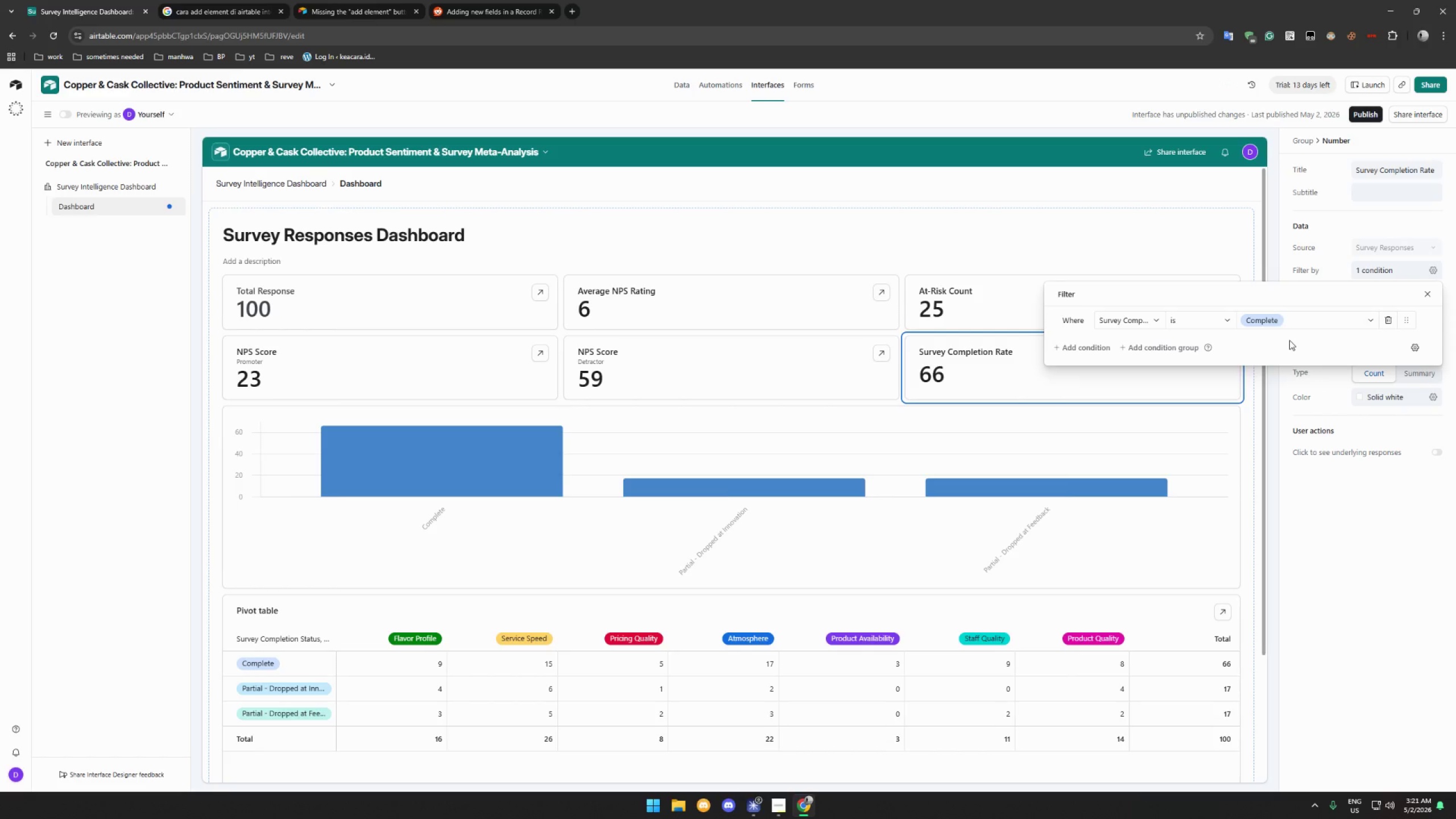 
left_click([1355, 522])
 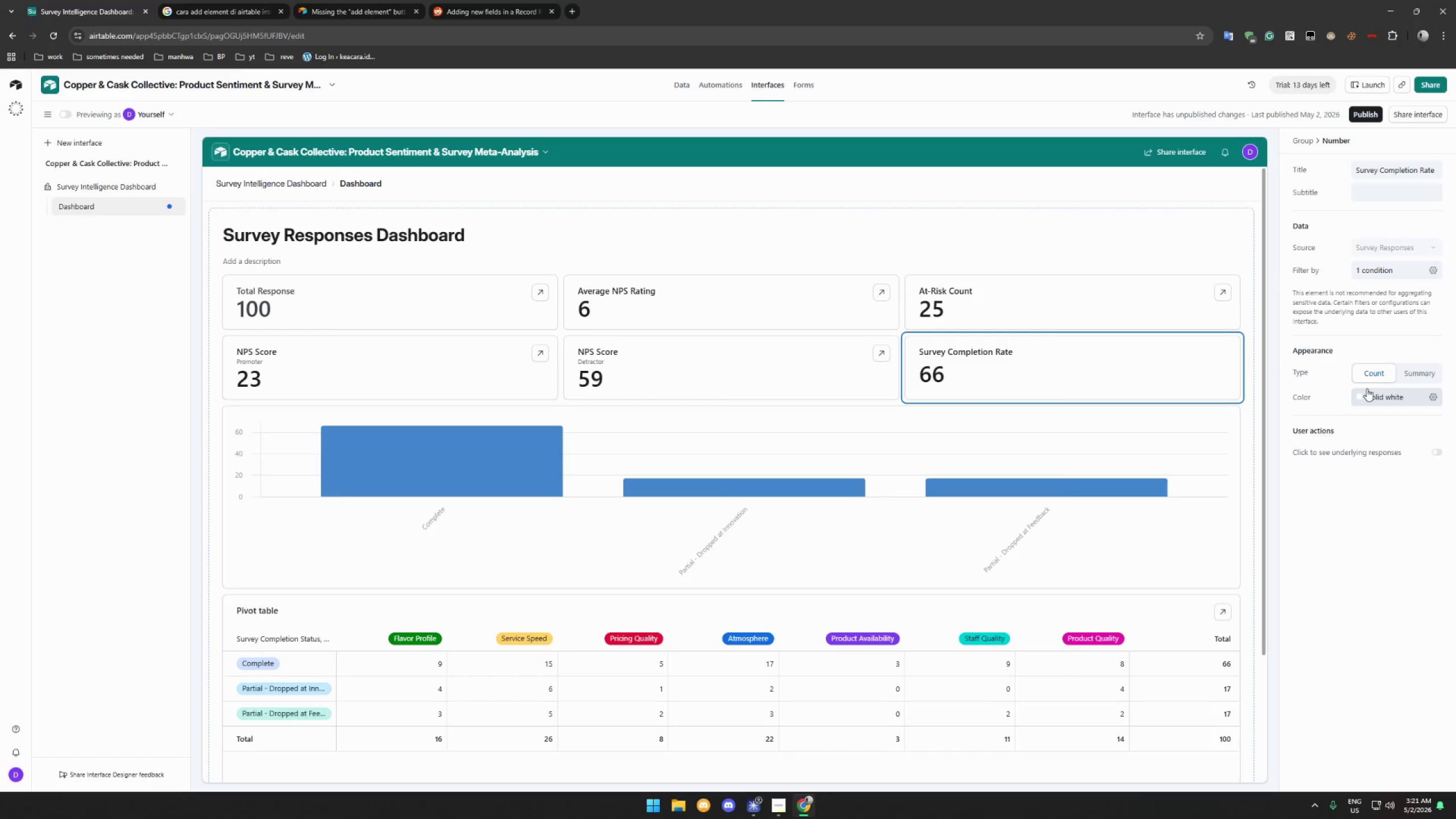 
left_click([1405, 453])
 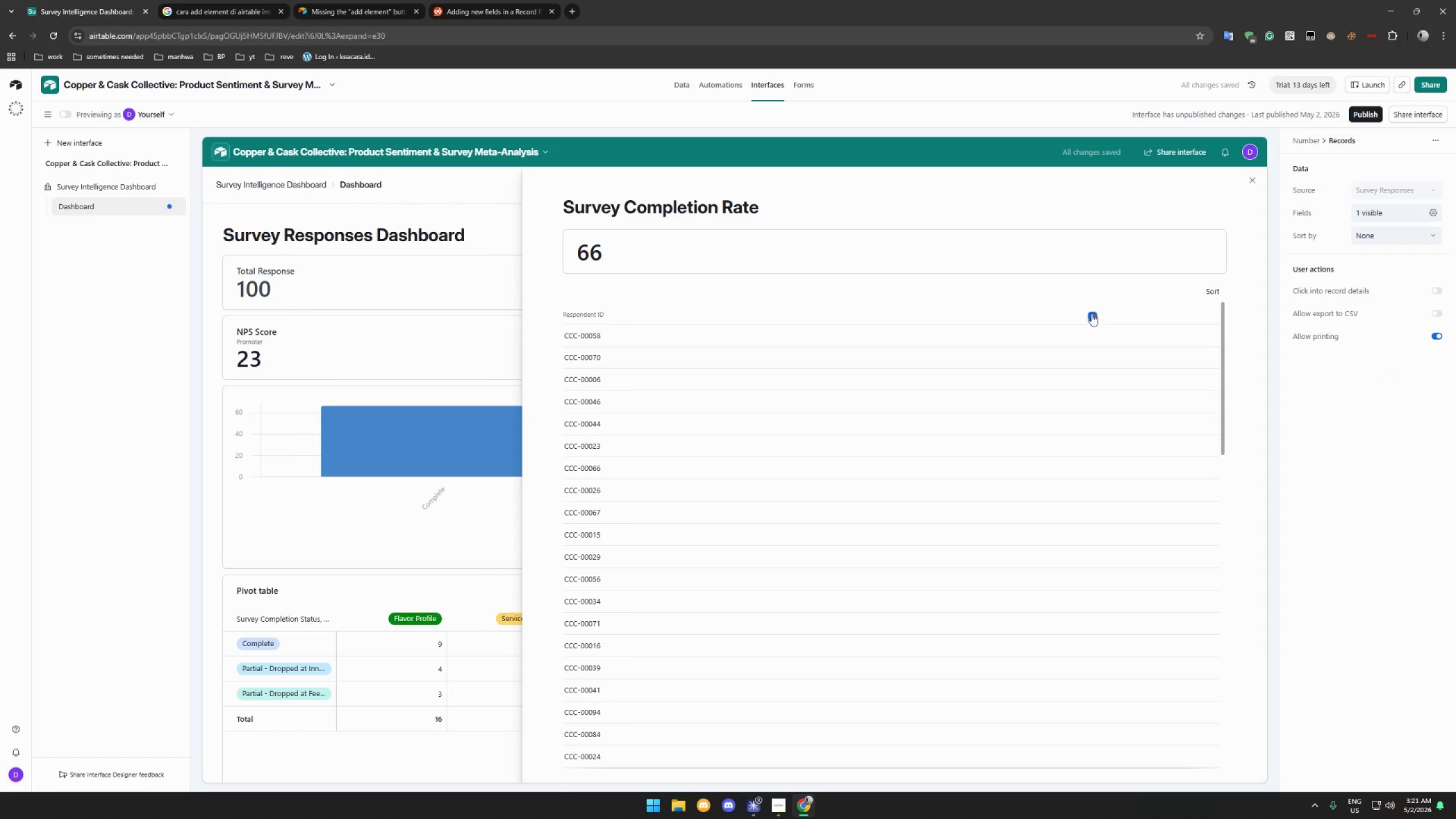 
left_click([1090, 315])
 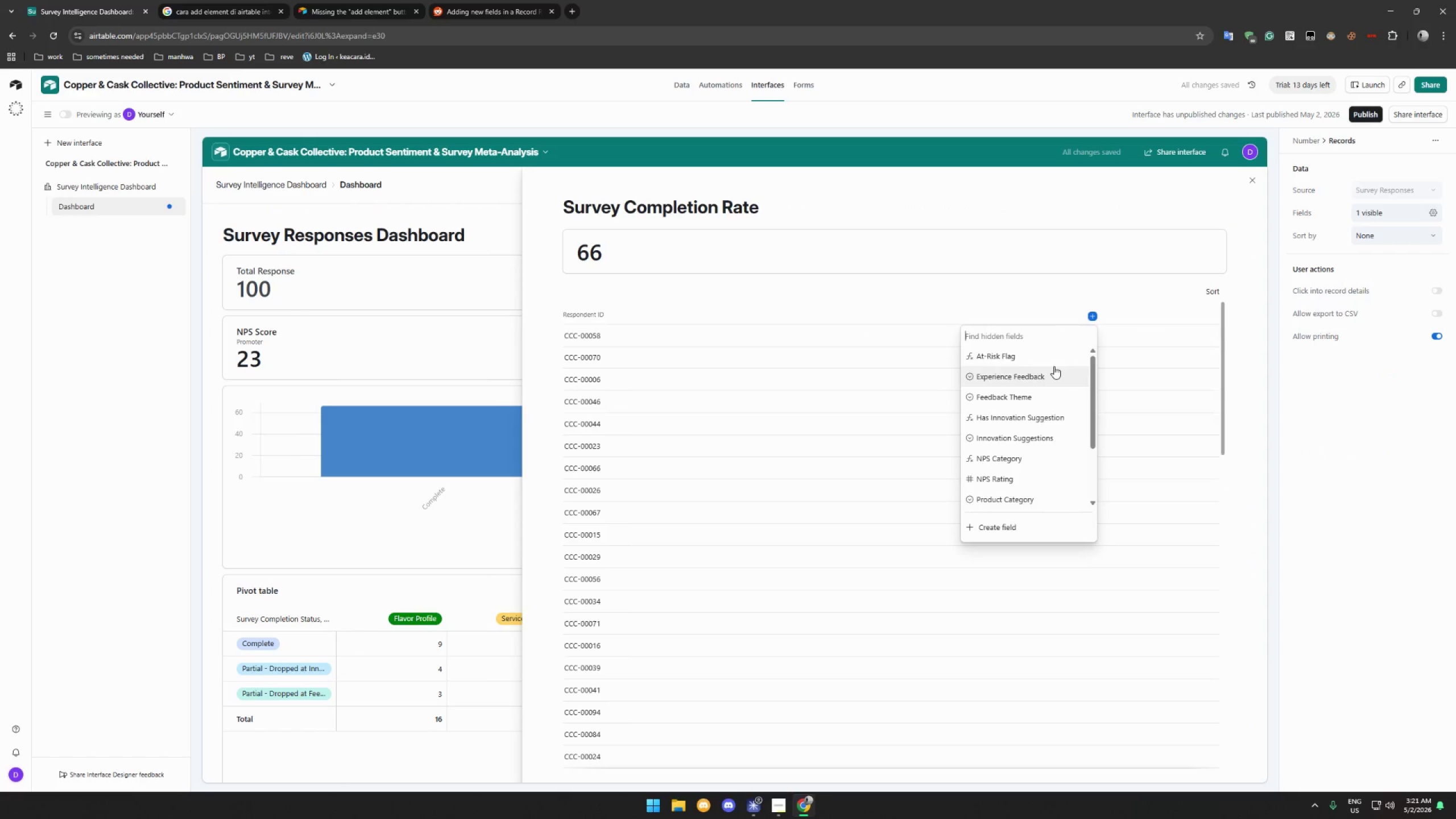 
key(S)
 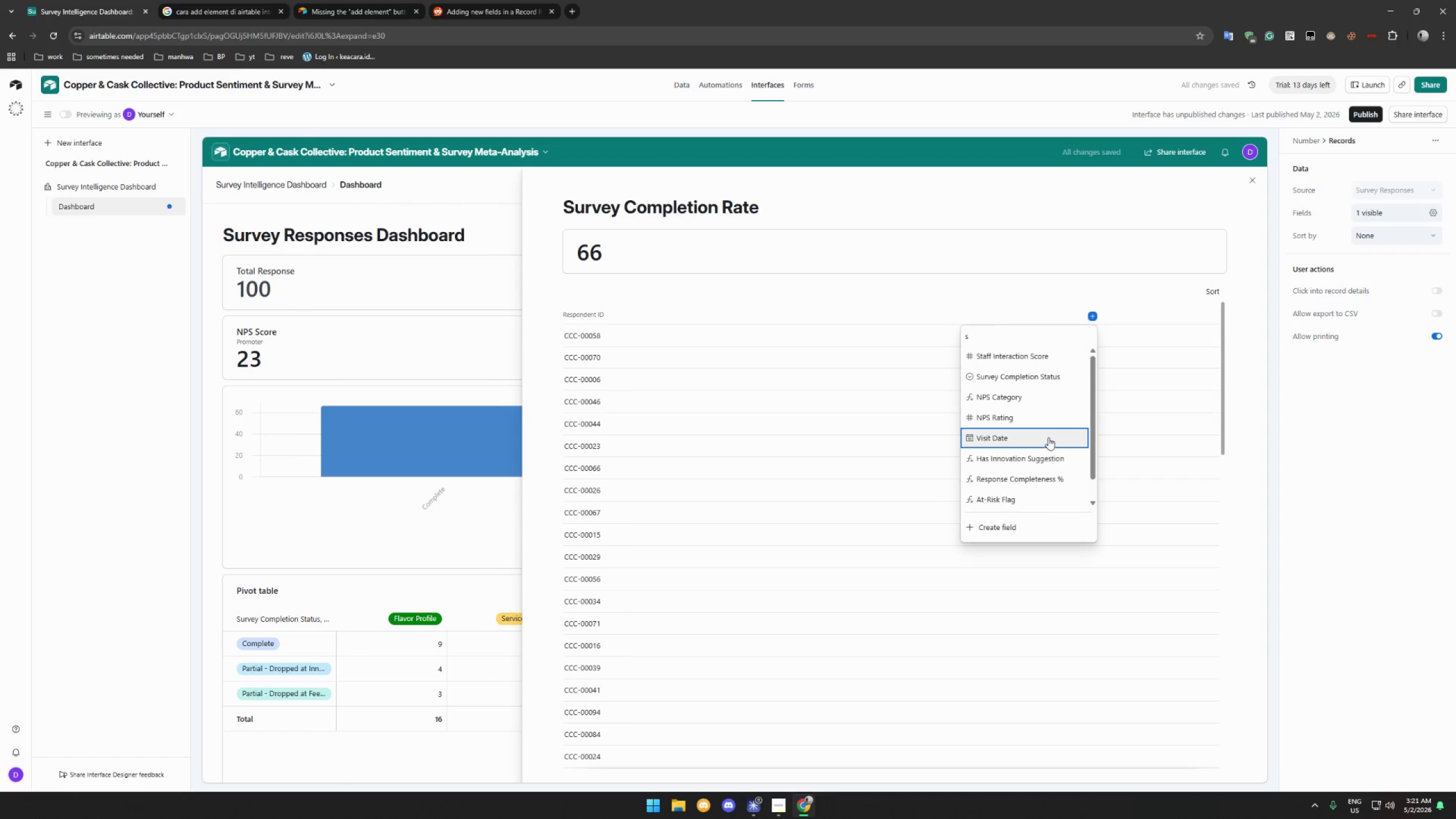 
left_click([1044, 382])
 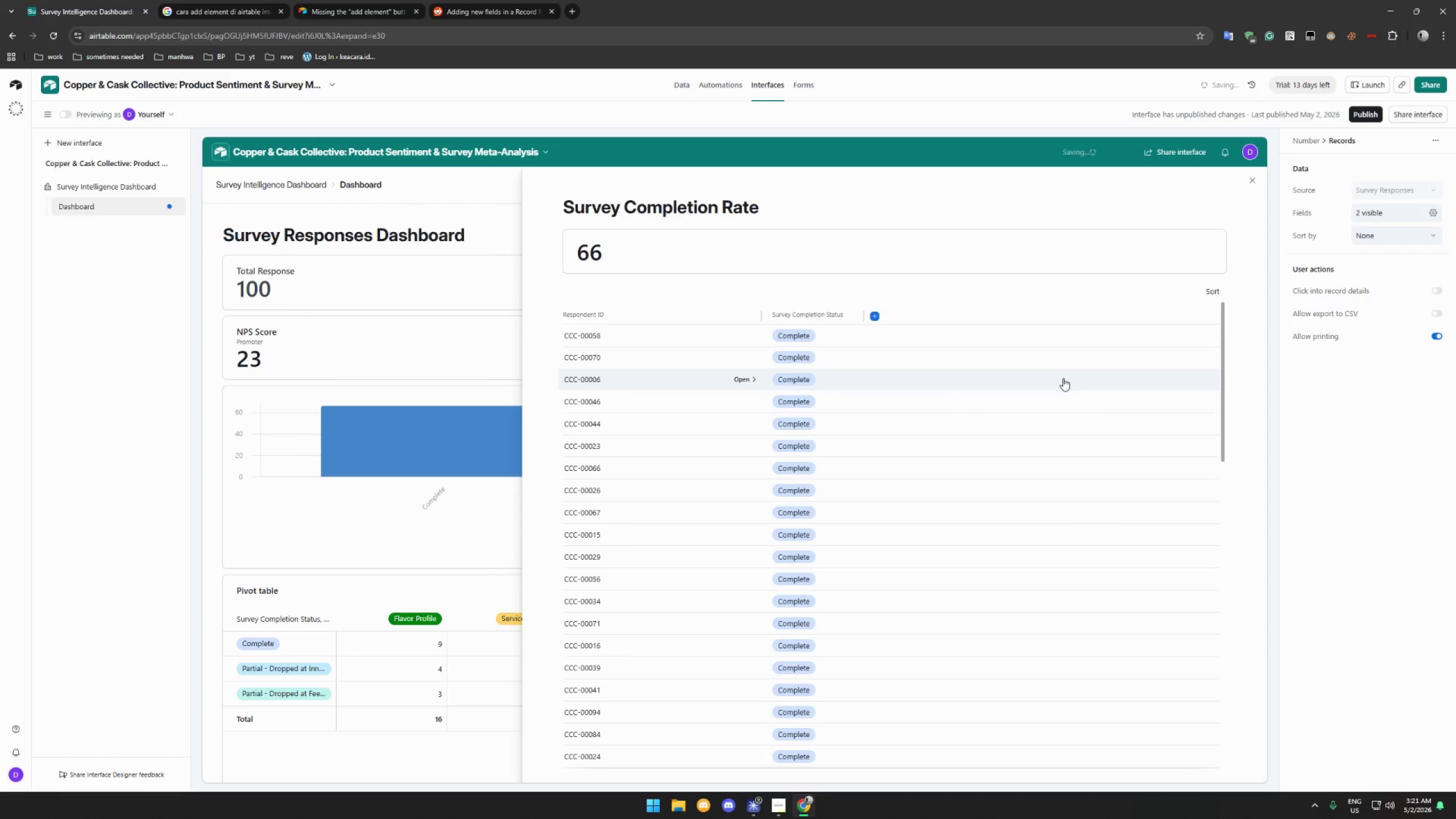 
scroll: coordinate [1061, 381], scroll_direction: none, amount: 0.0
 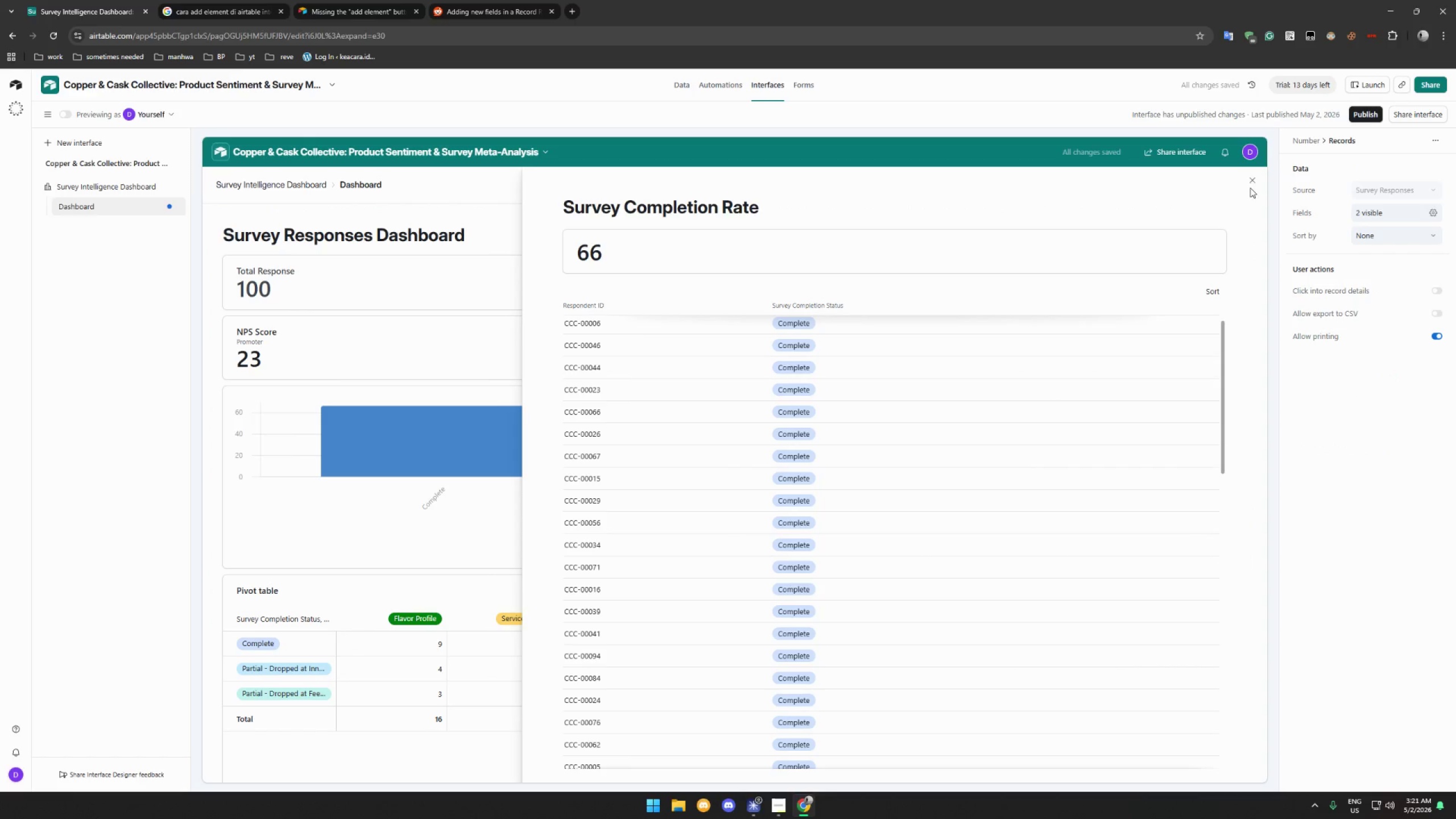 
left_click([1252, 184])
 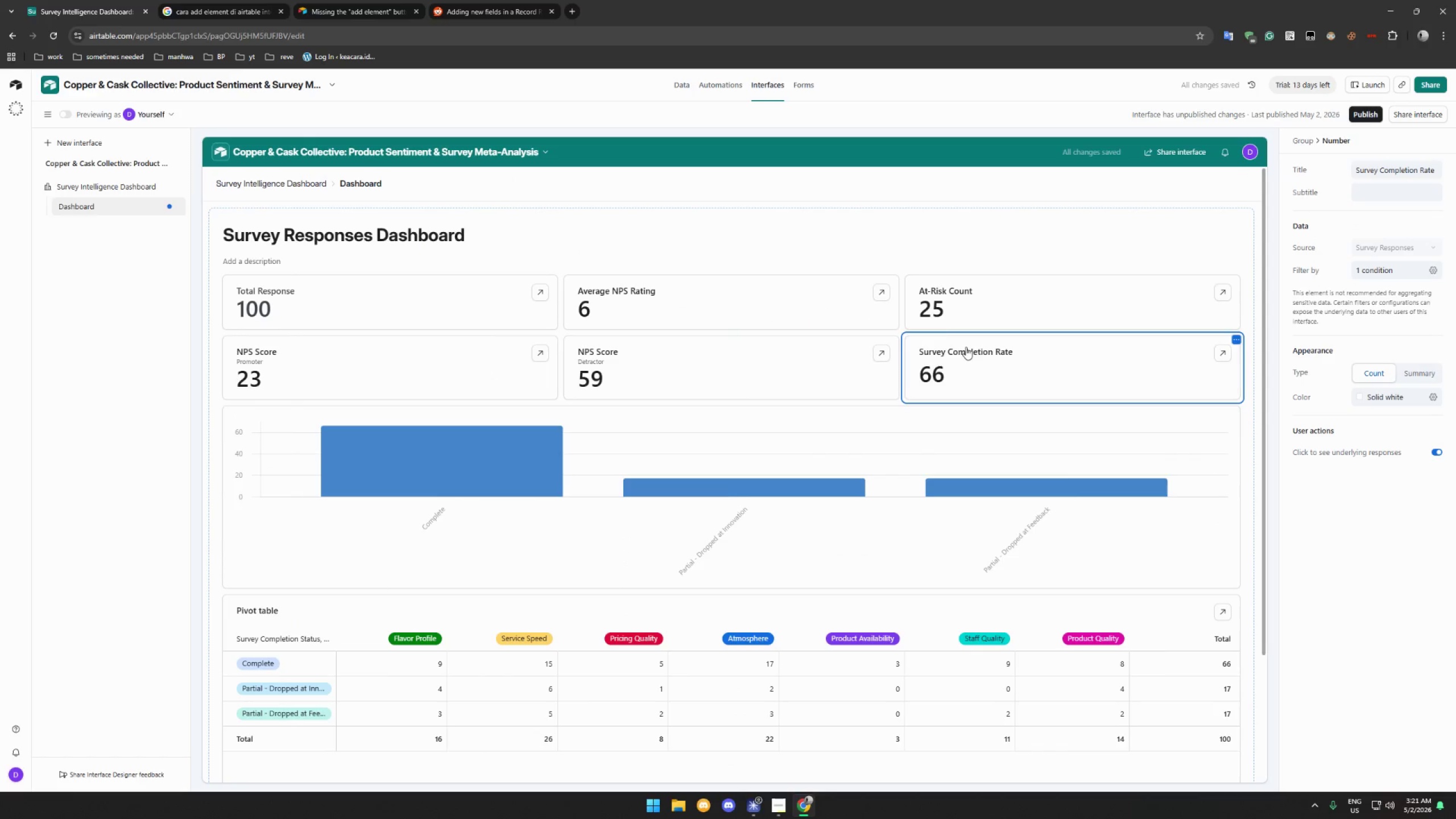 
scroll: coordinate [946, 341], scroll_direction: none, amount: 0.0
 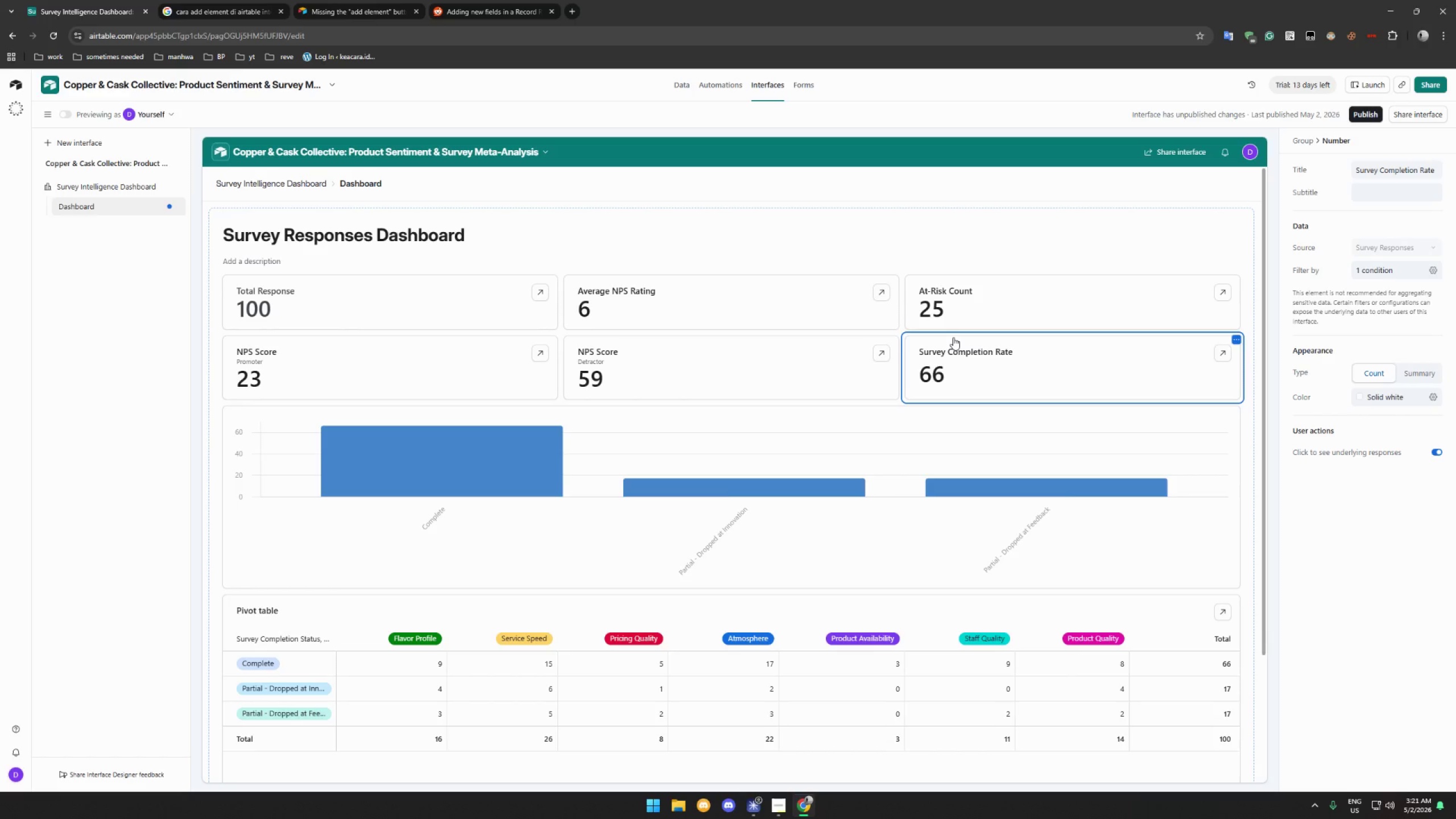 
wait(16.47)
 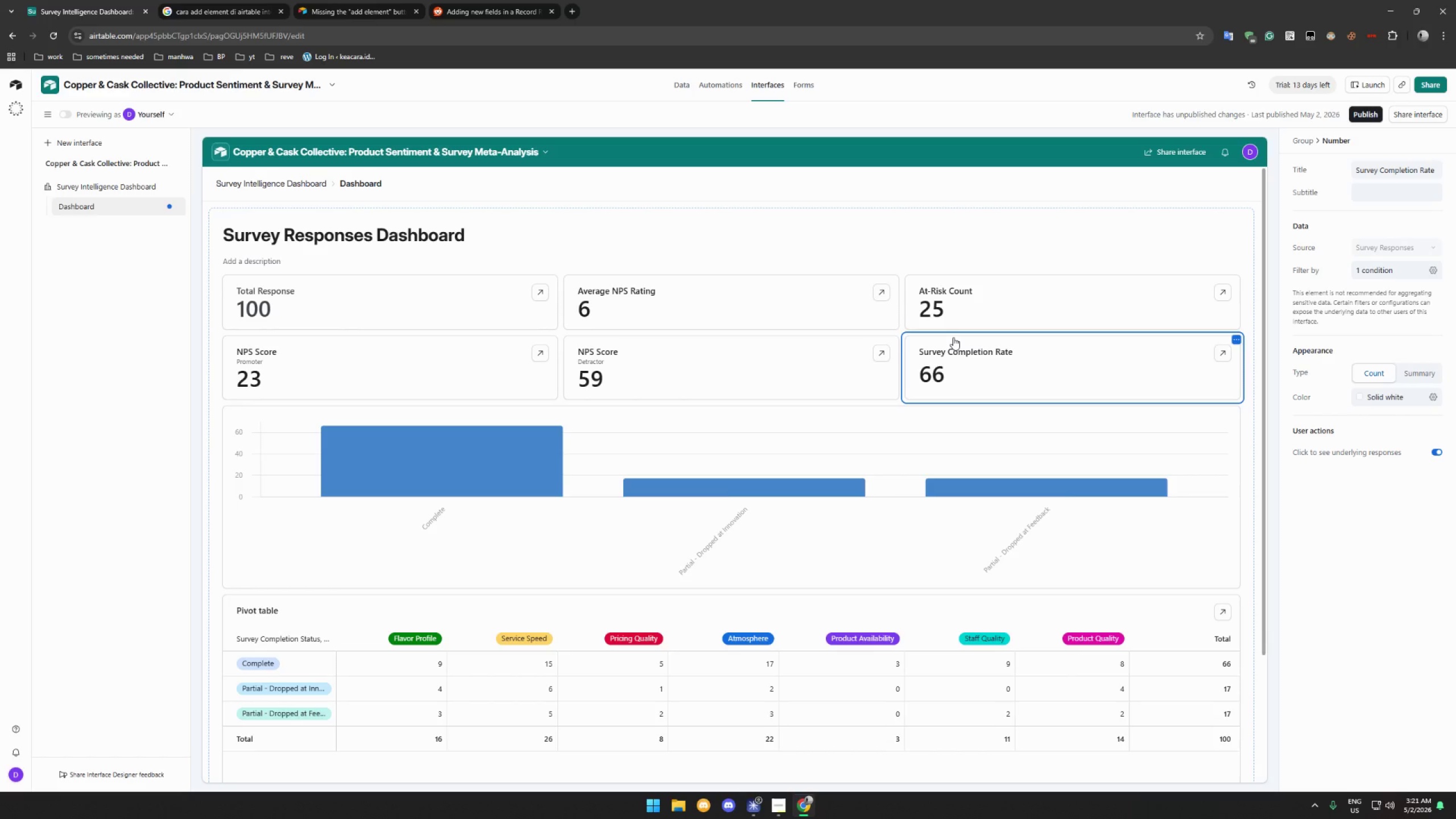 
left_click([381, 375])
 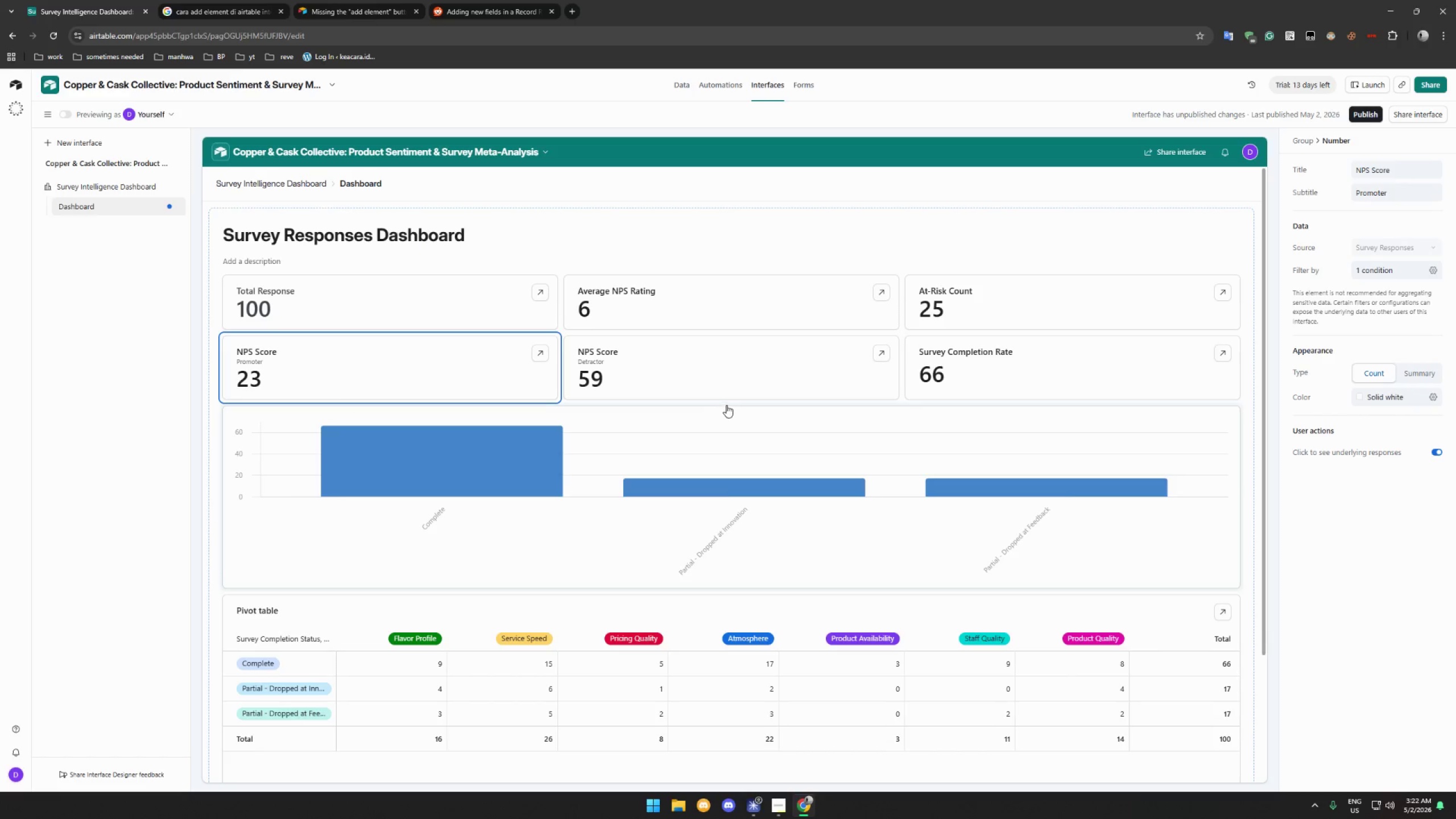 
left_click([730, 399])
 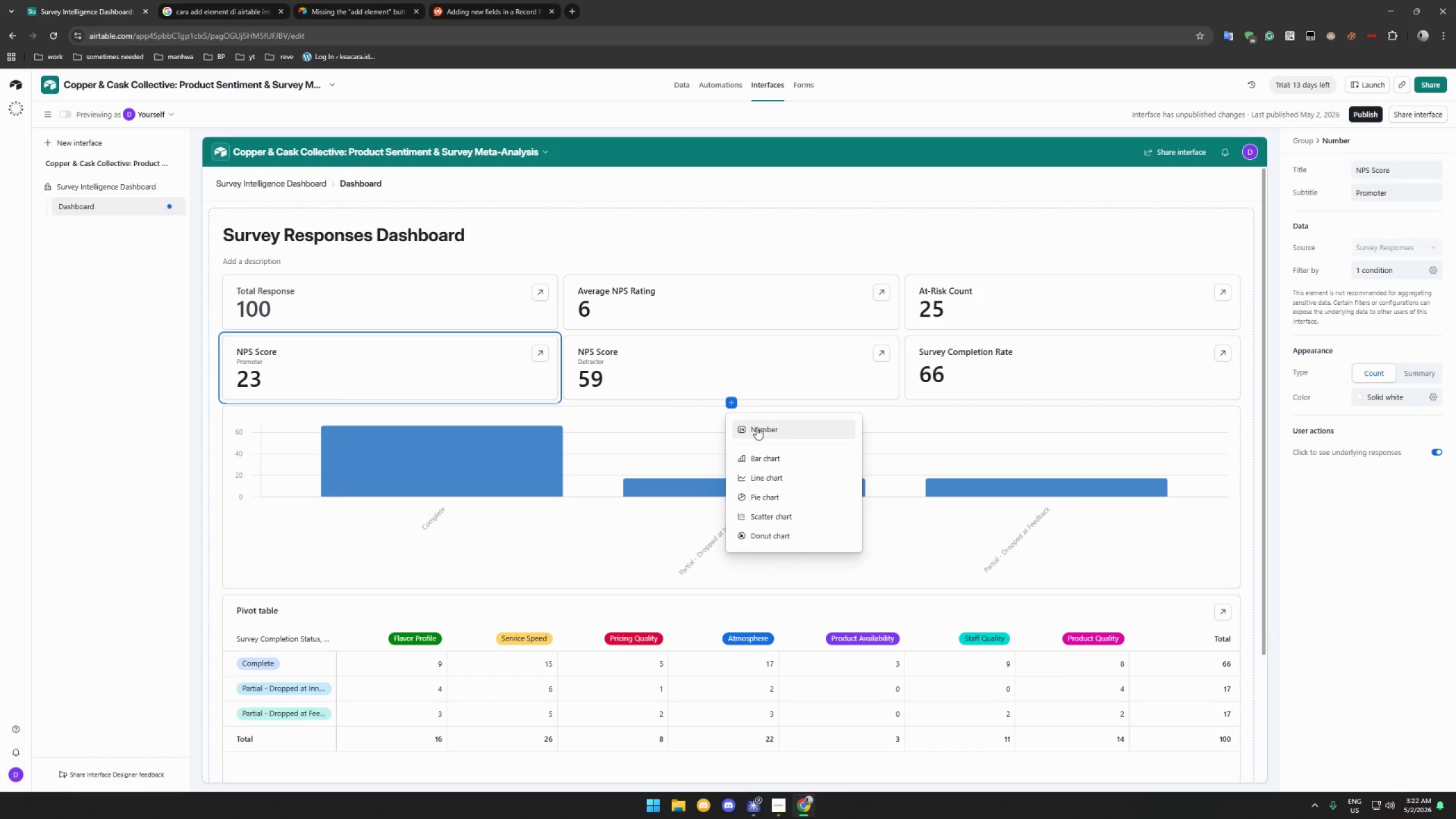 
left_click([756, 427])
 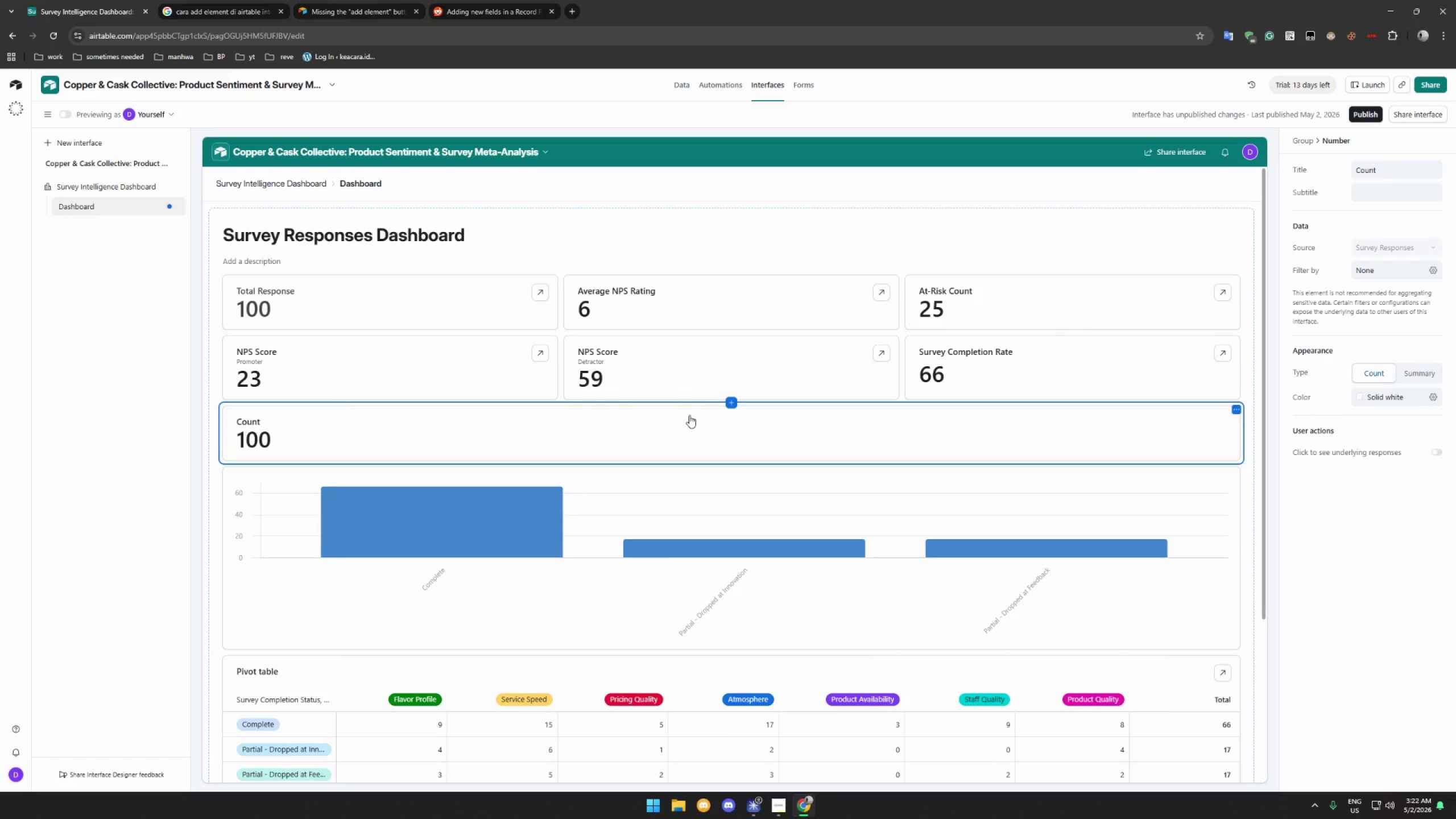 
wait(14.69)
 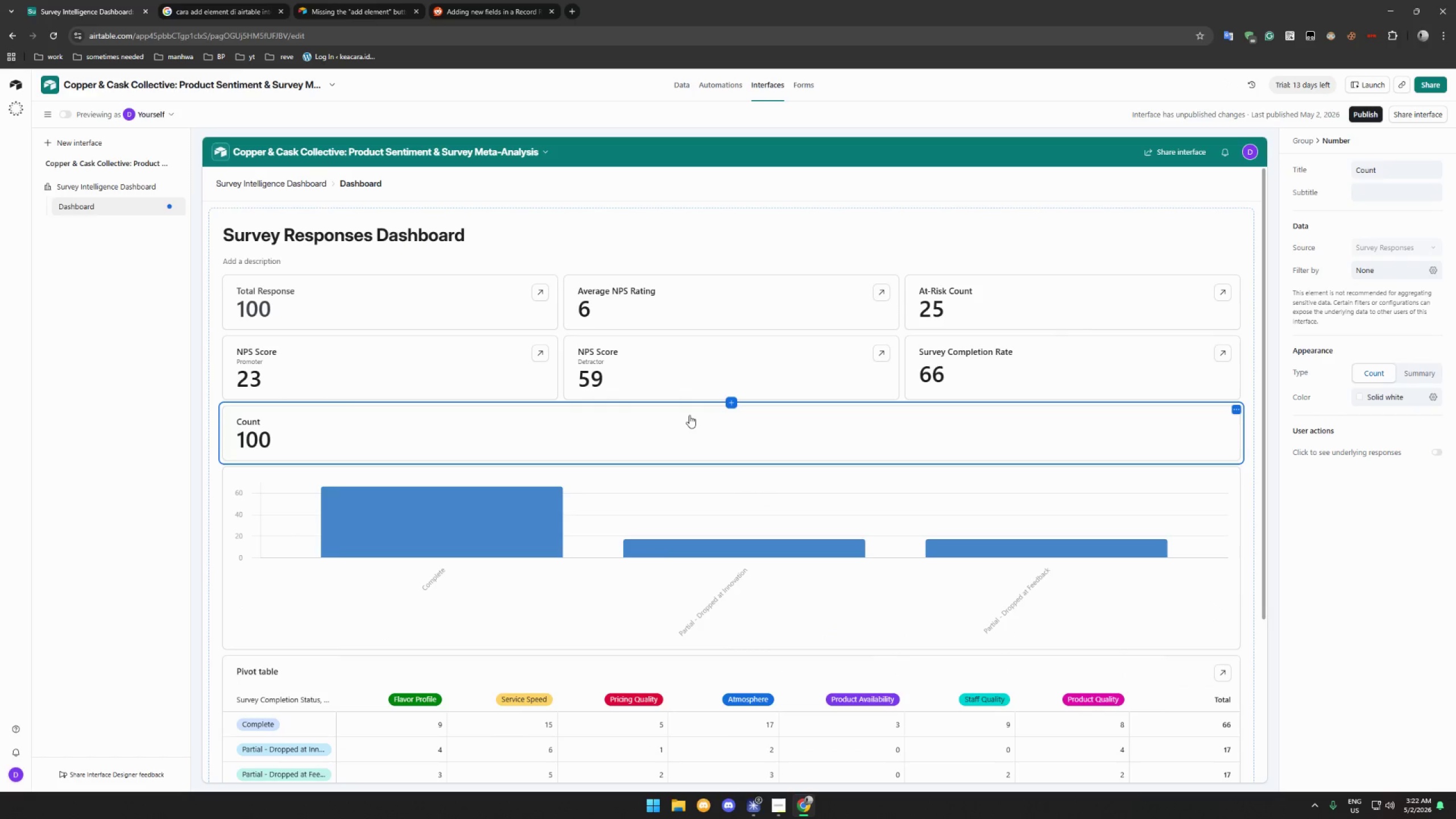 
double_click([1391, 173])
 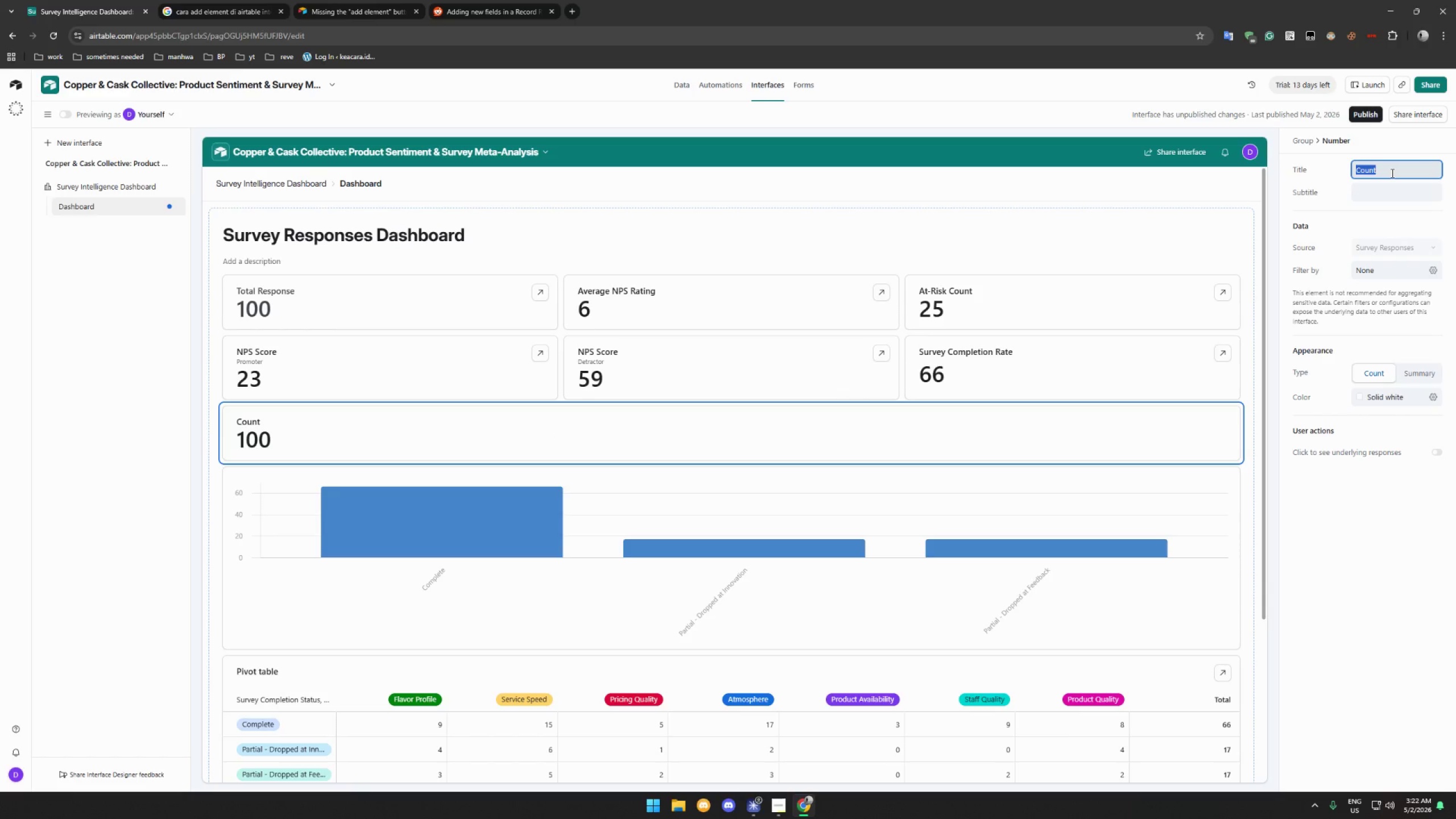 
type(Average )
 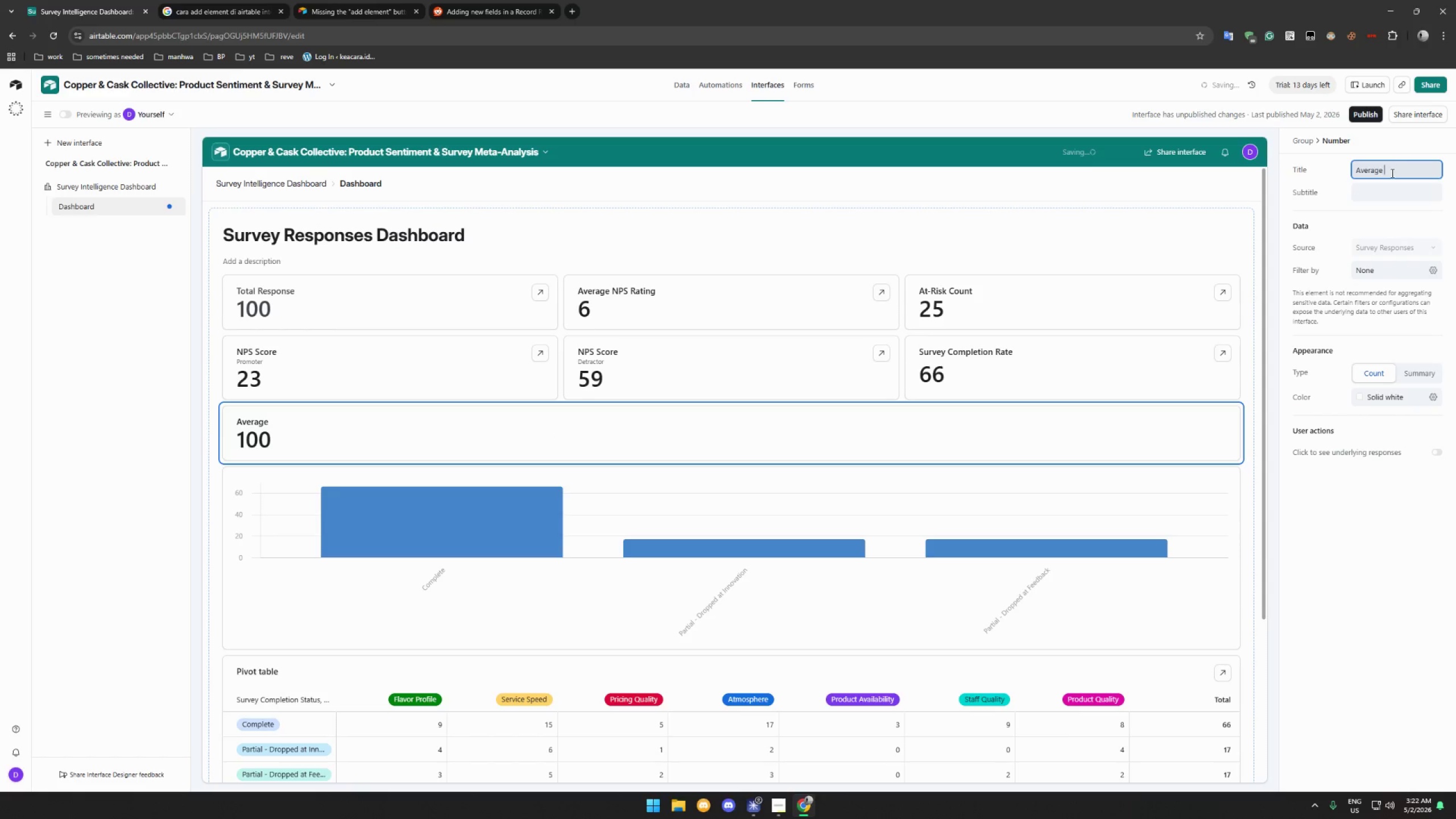 
hold_key(key=ShiftLeft, duration=1.51)
 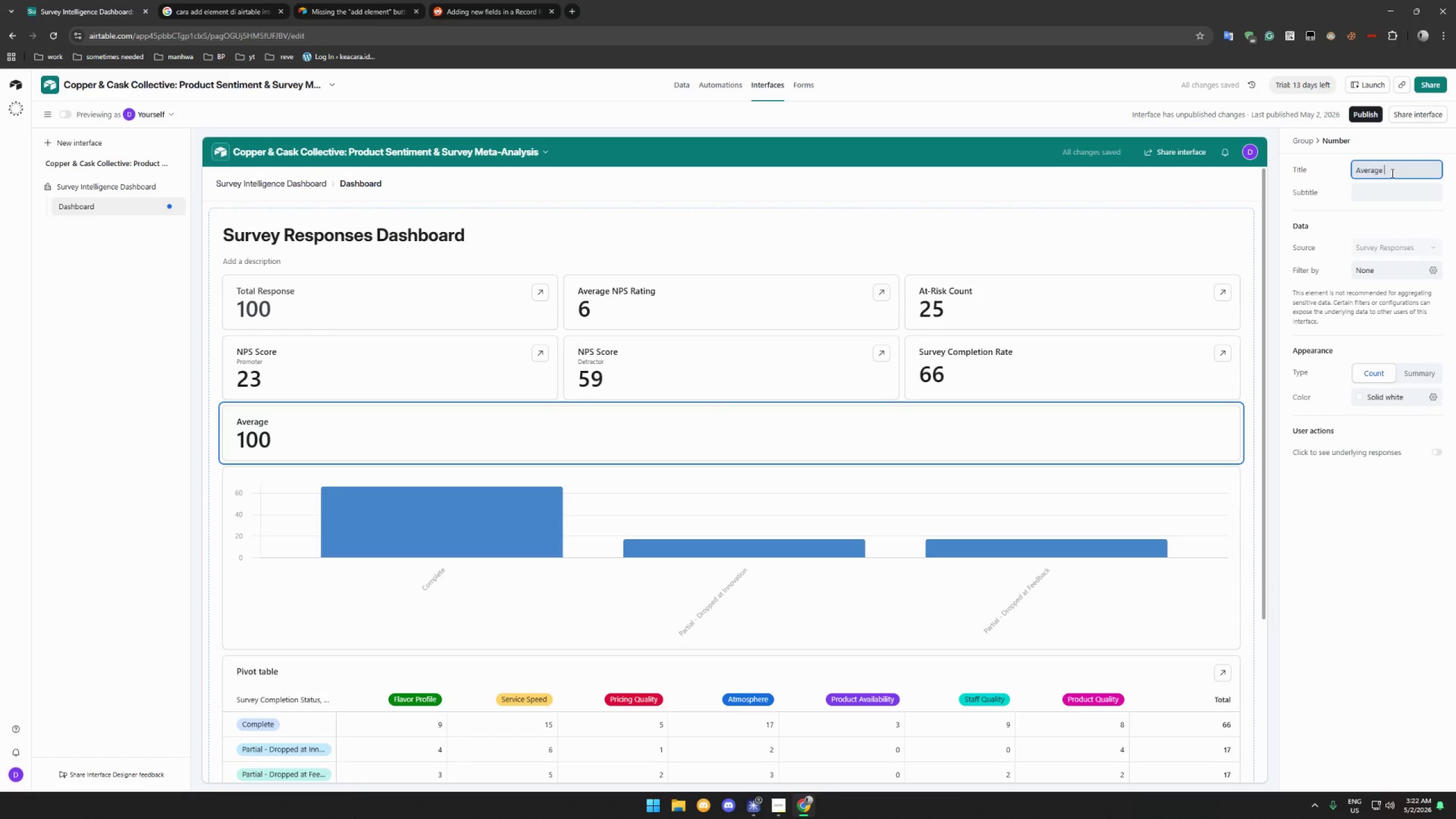 
hold_key(key=ShiftLeft, duration=1.52)
 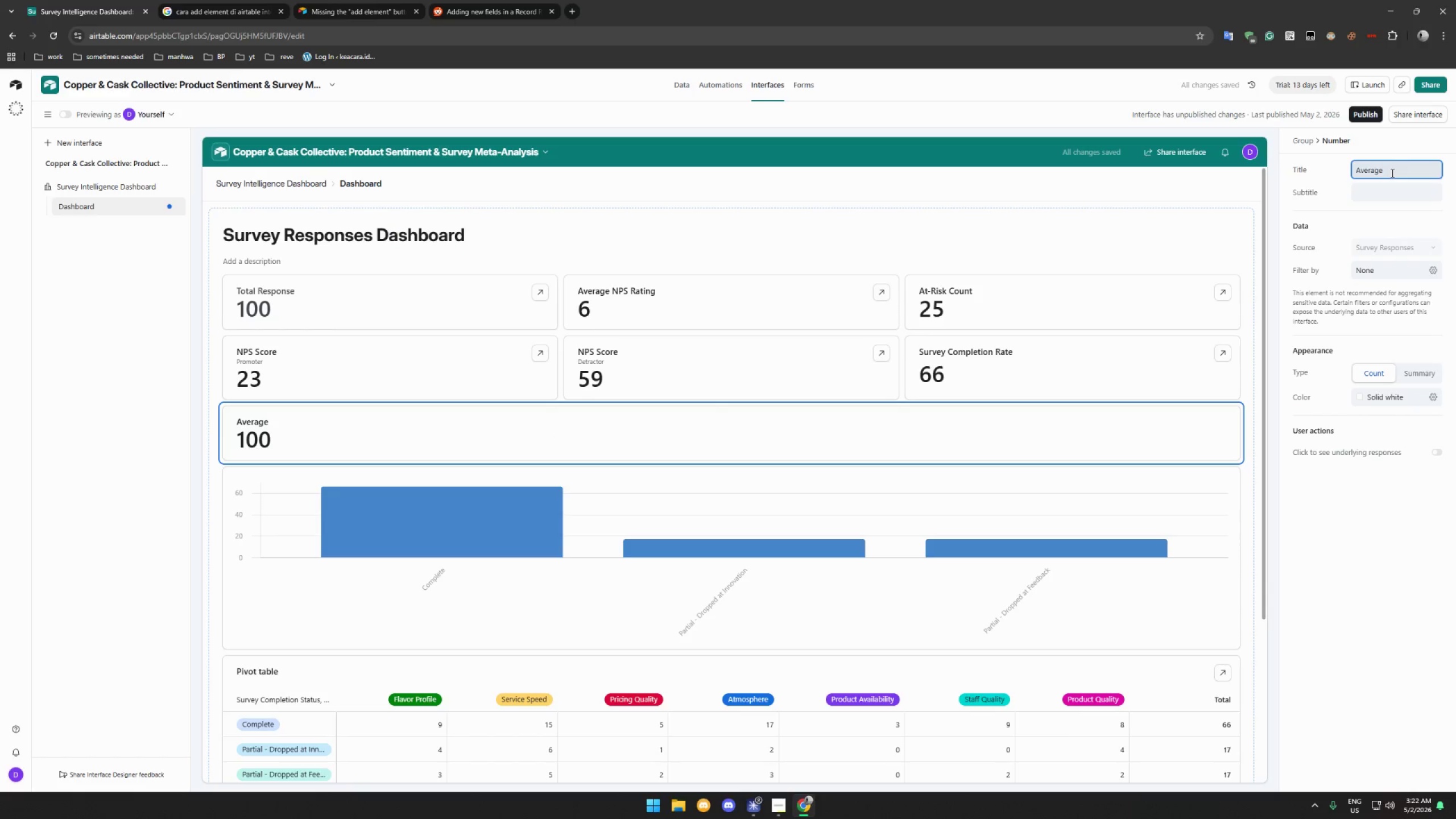 
hold_key(key=ShiftLeft, duration=1.52)
 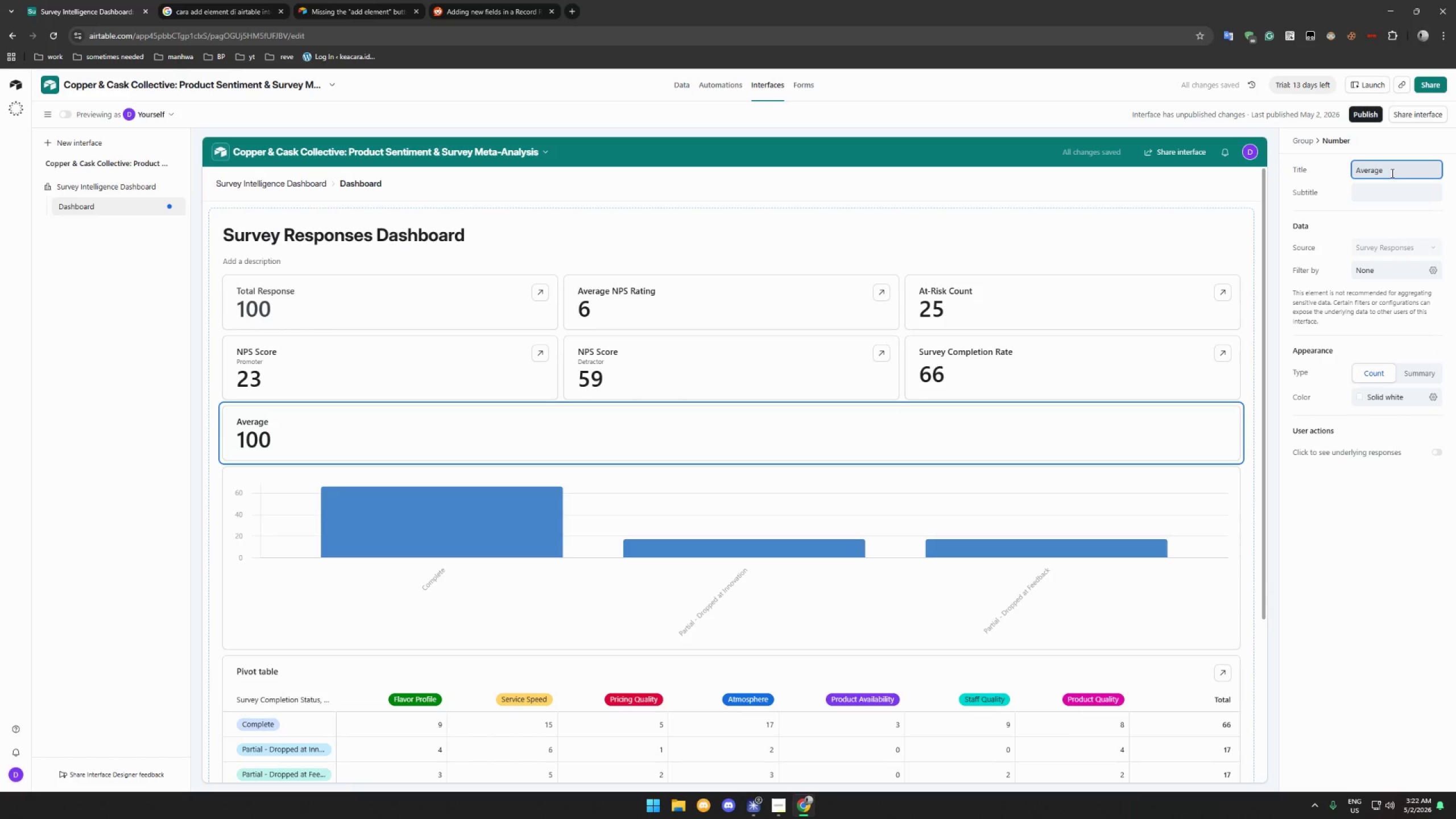 
type(Staff Score)
 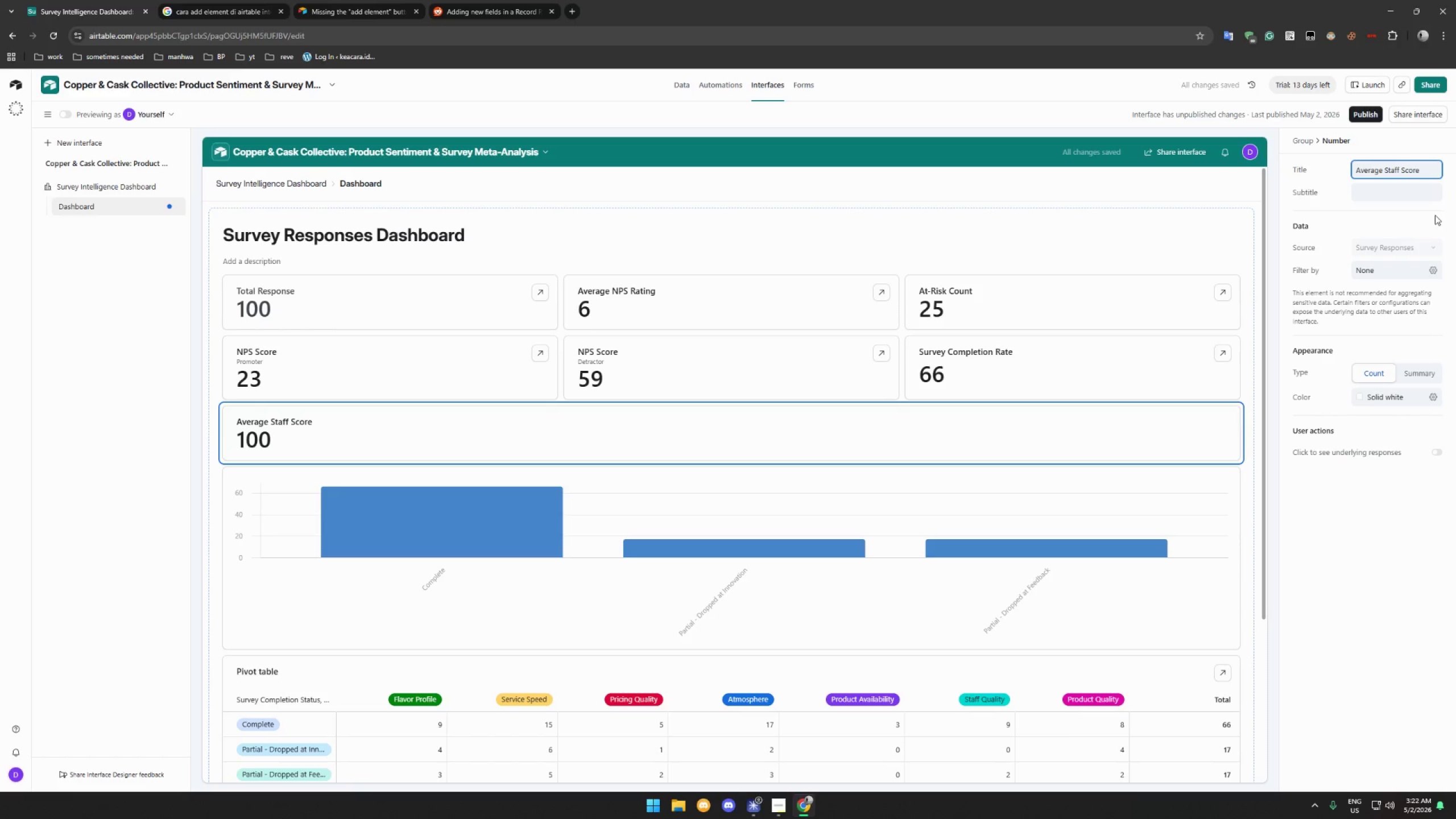 
left_click([1398, 192])
 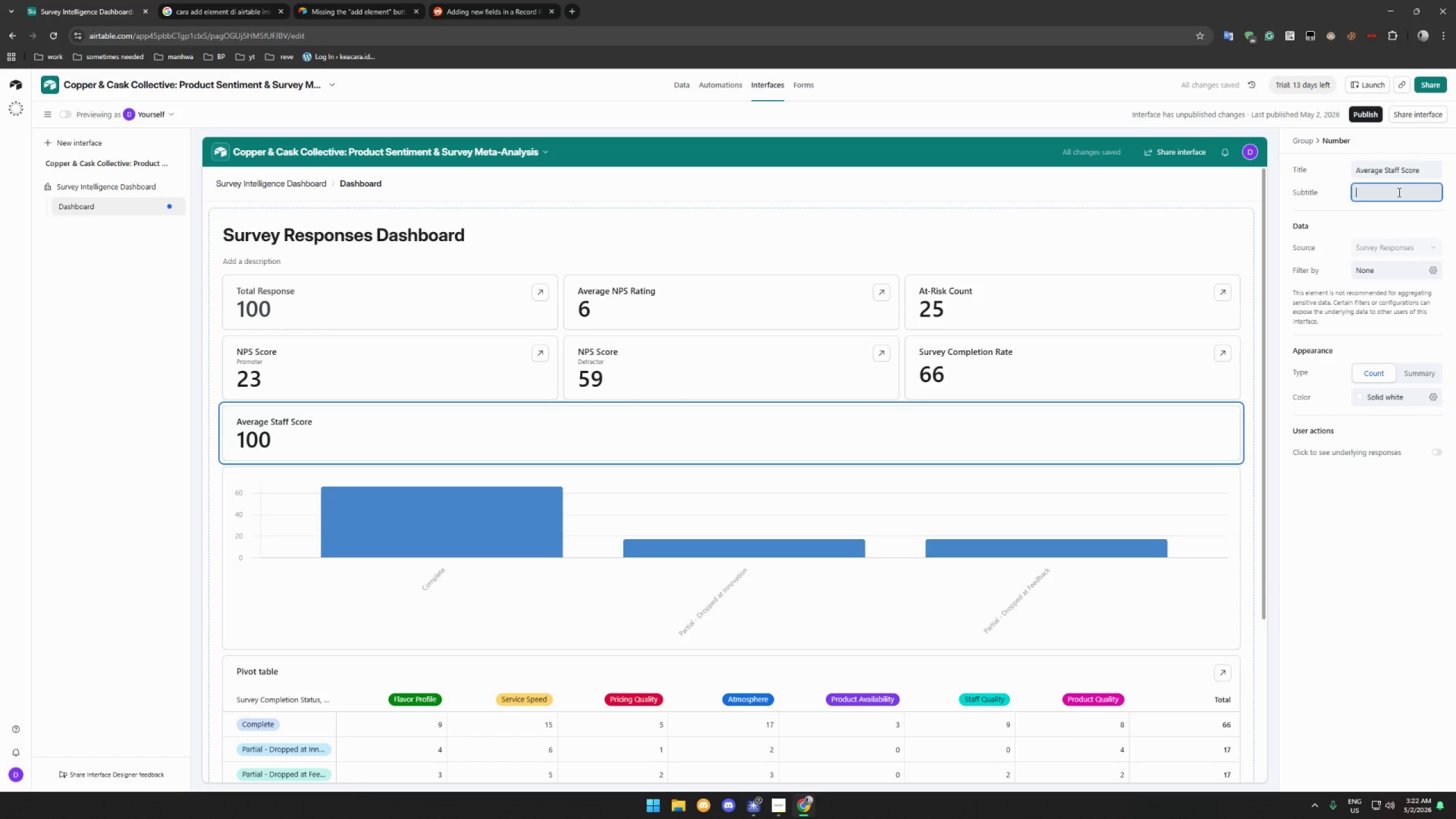 
wait(10.22)
 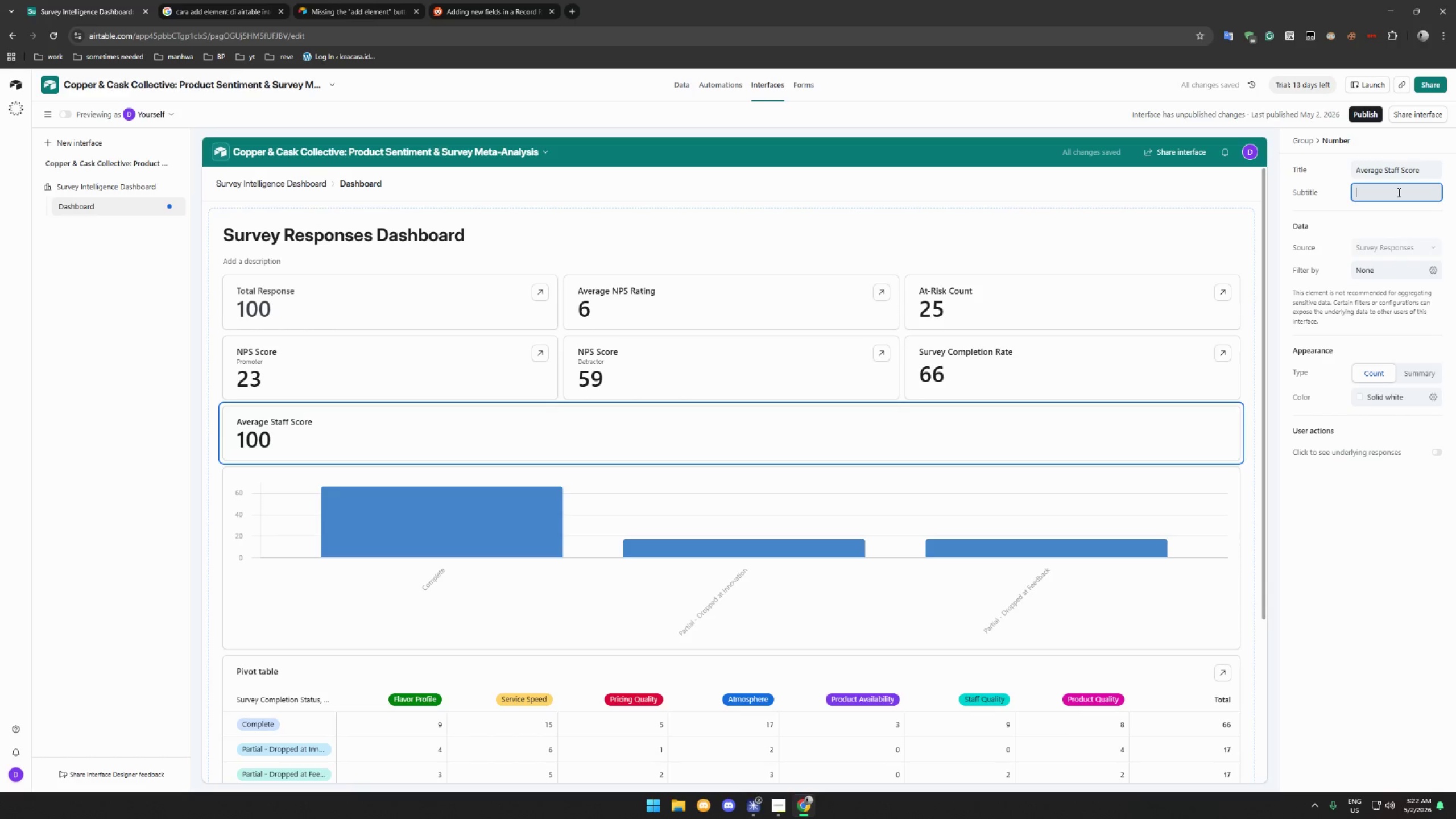 
left_click([1420, 367])
 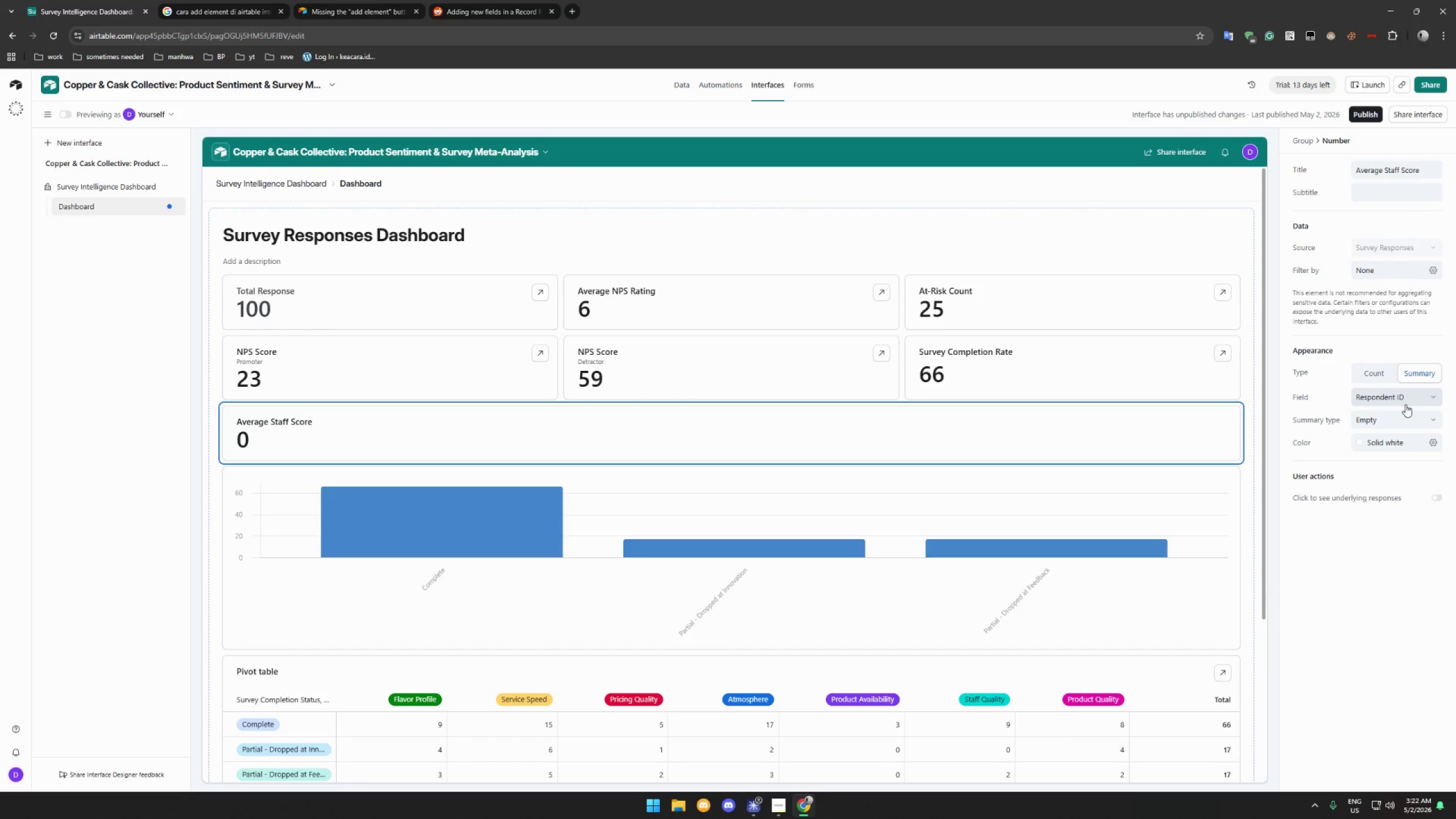 
left_click([1405, 404])
 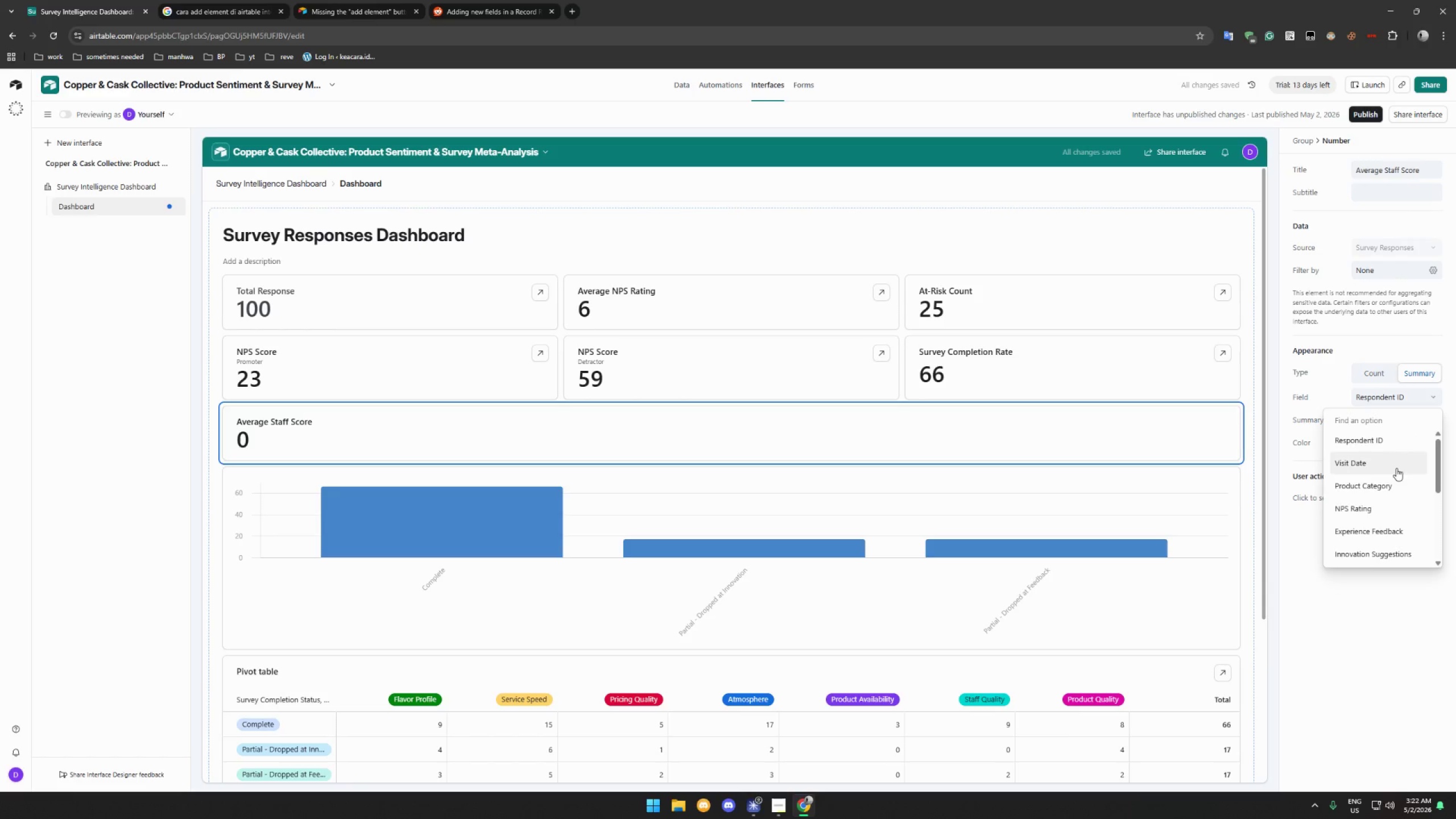 
key(S)
 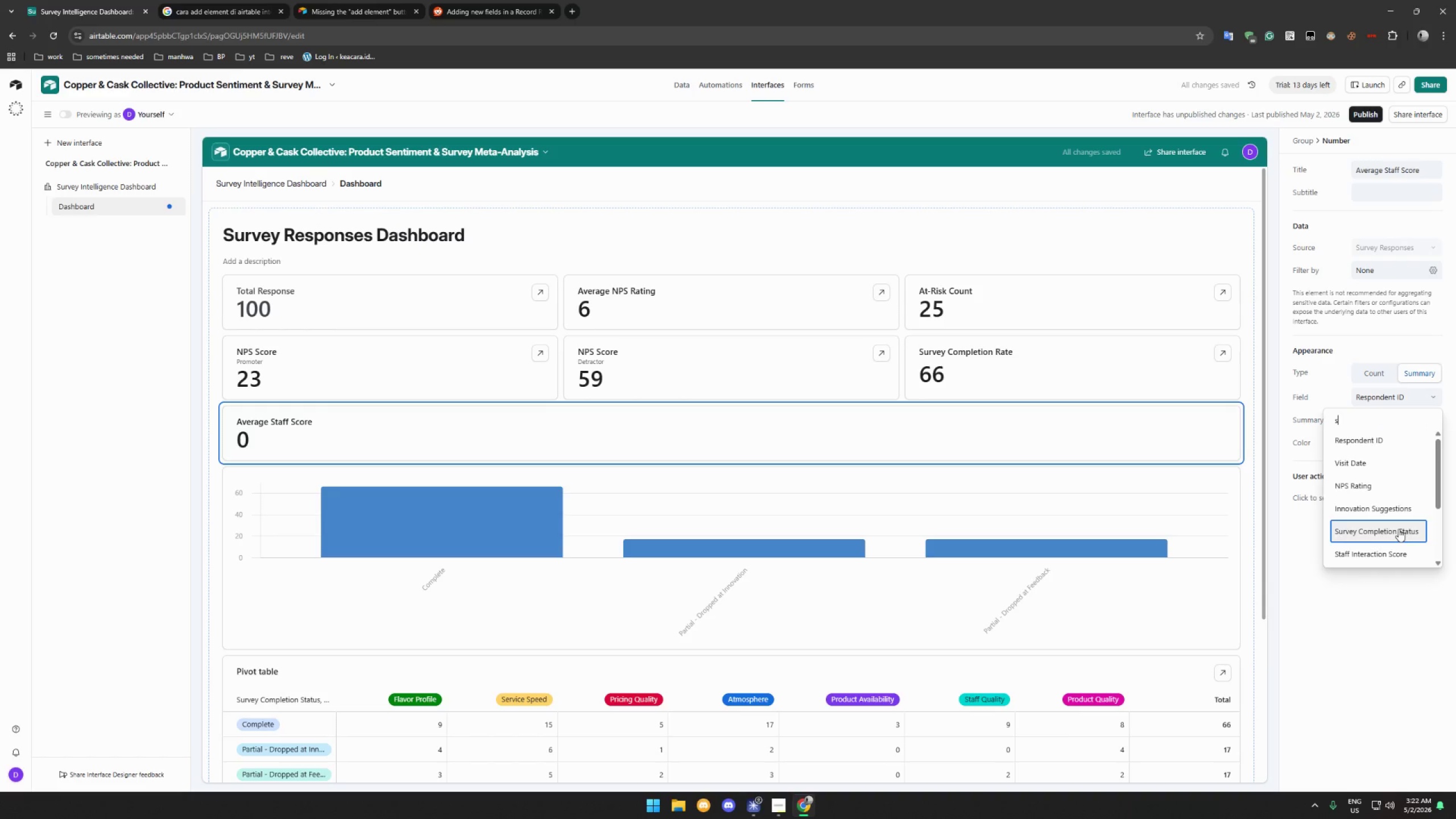 
type(ta)
 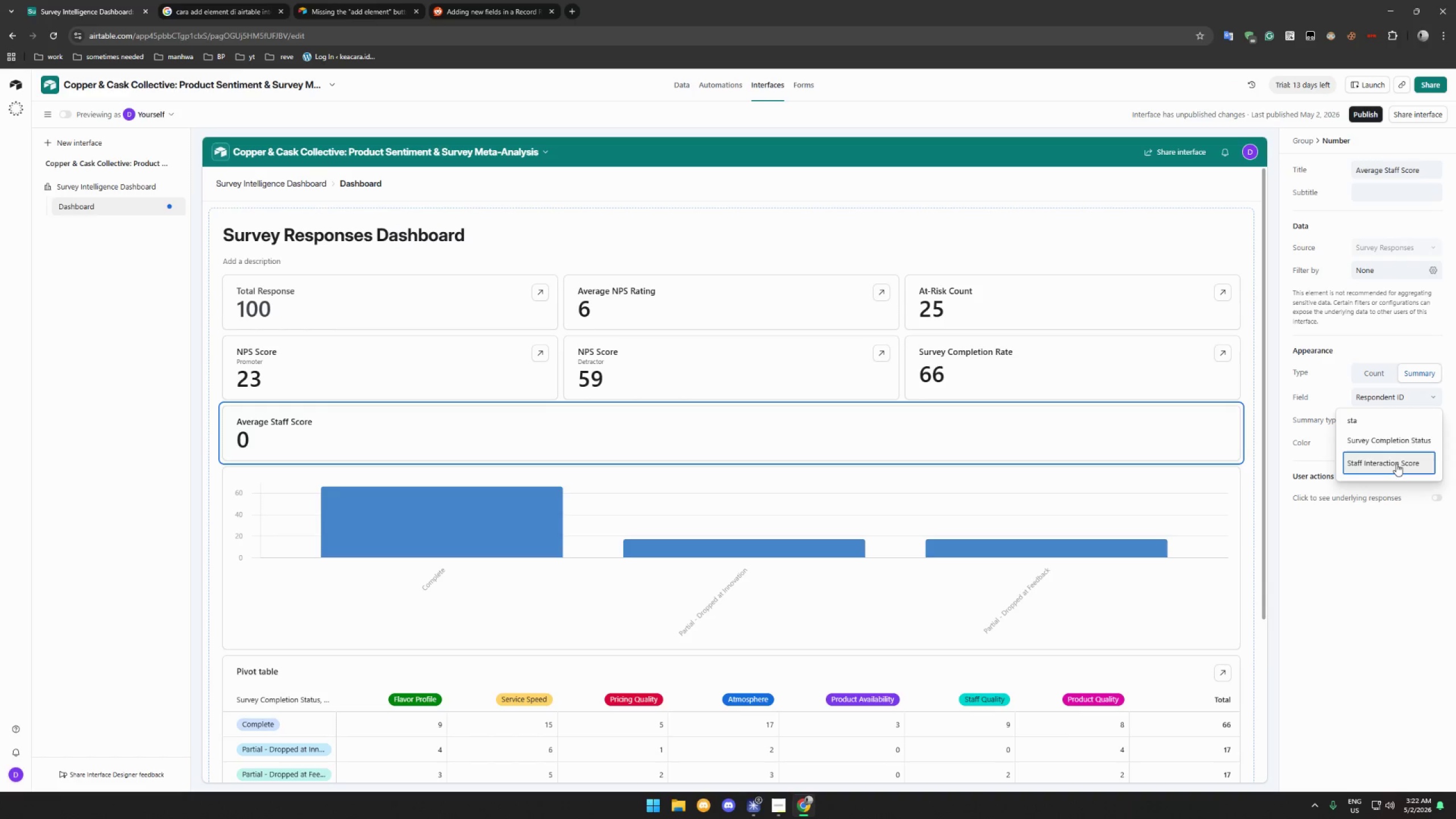 
left_click([1396, 465])
 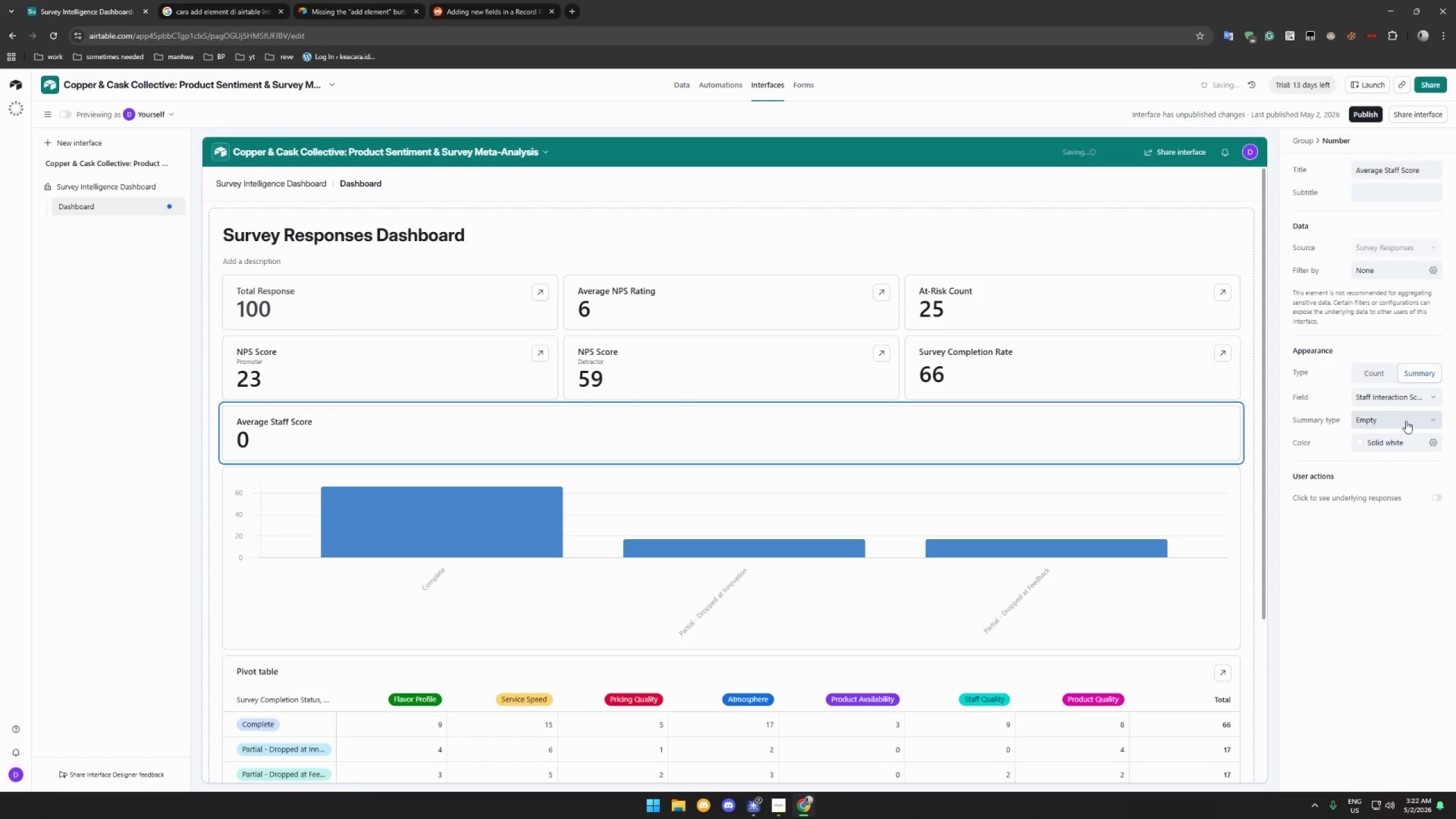 
left_click([1406, 421])
 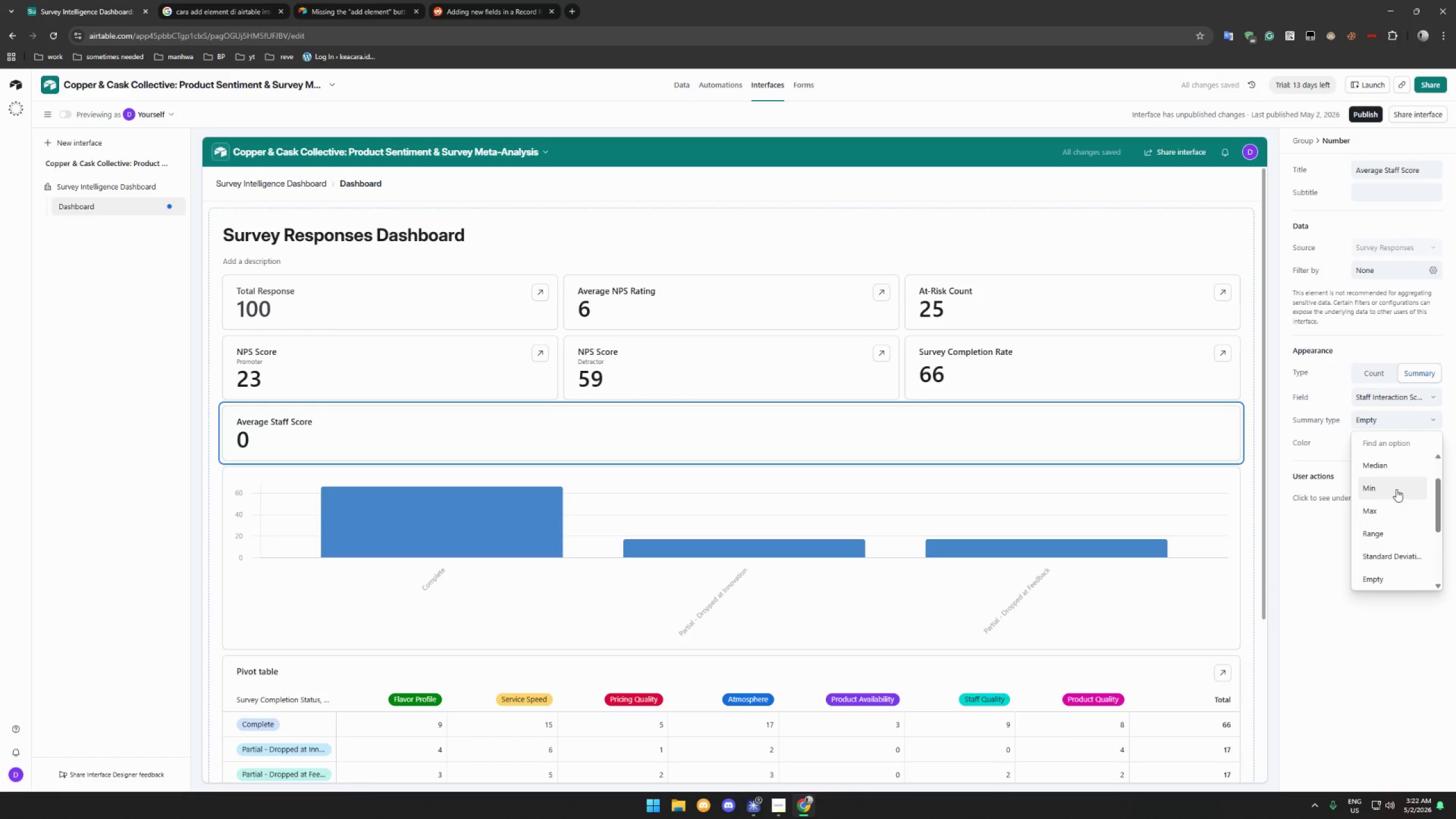 
scroll: coordinate [1396, 489], scroll_direction: down, amount: 3.0
 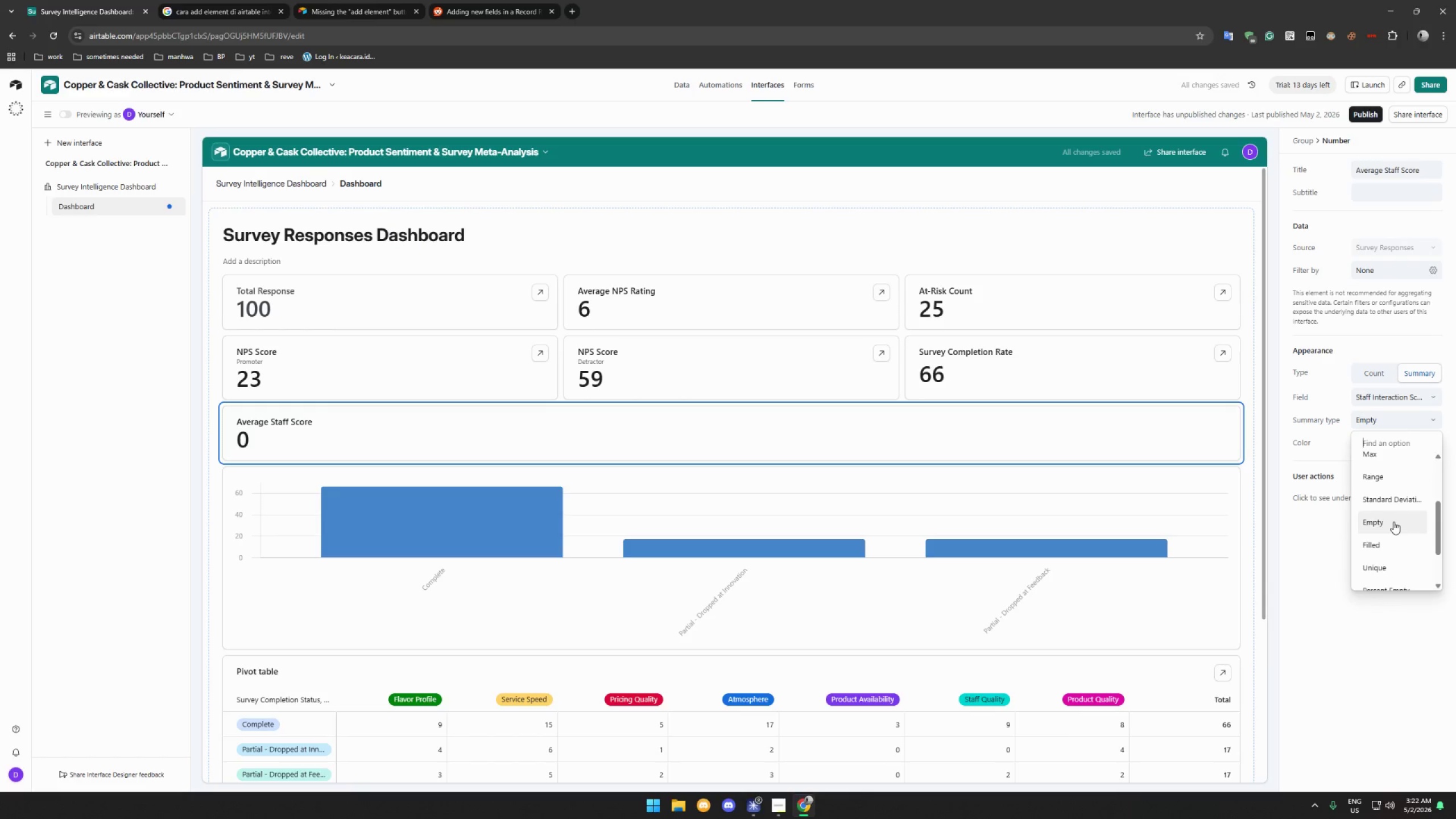 
key(A)
 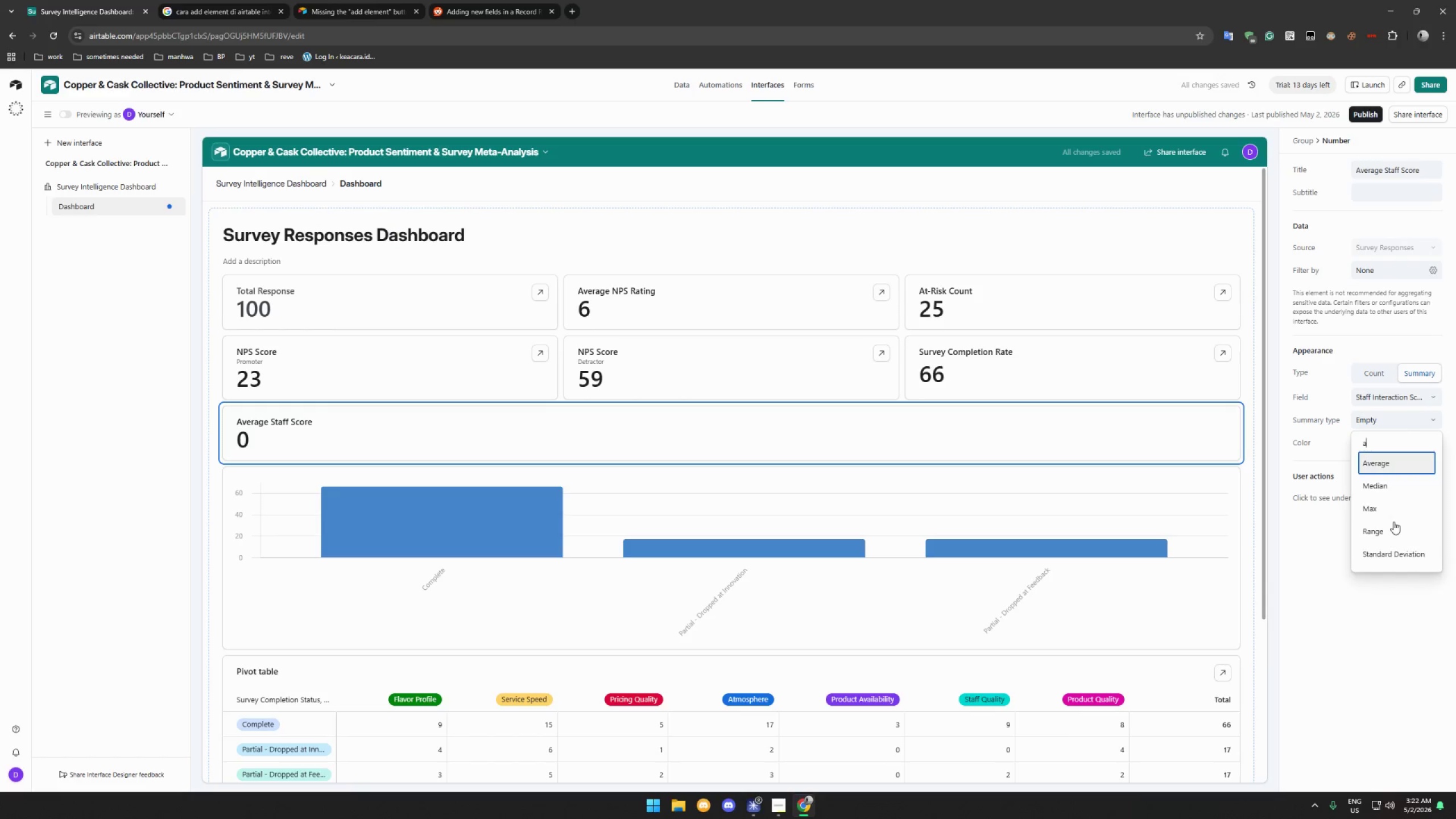 
scroll: coordinate [1393, 522], scroll_direction: up, amount: 1.0
 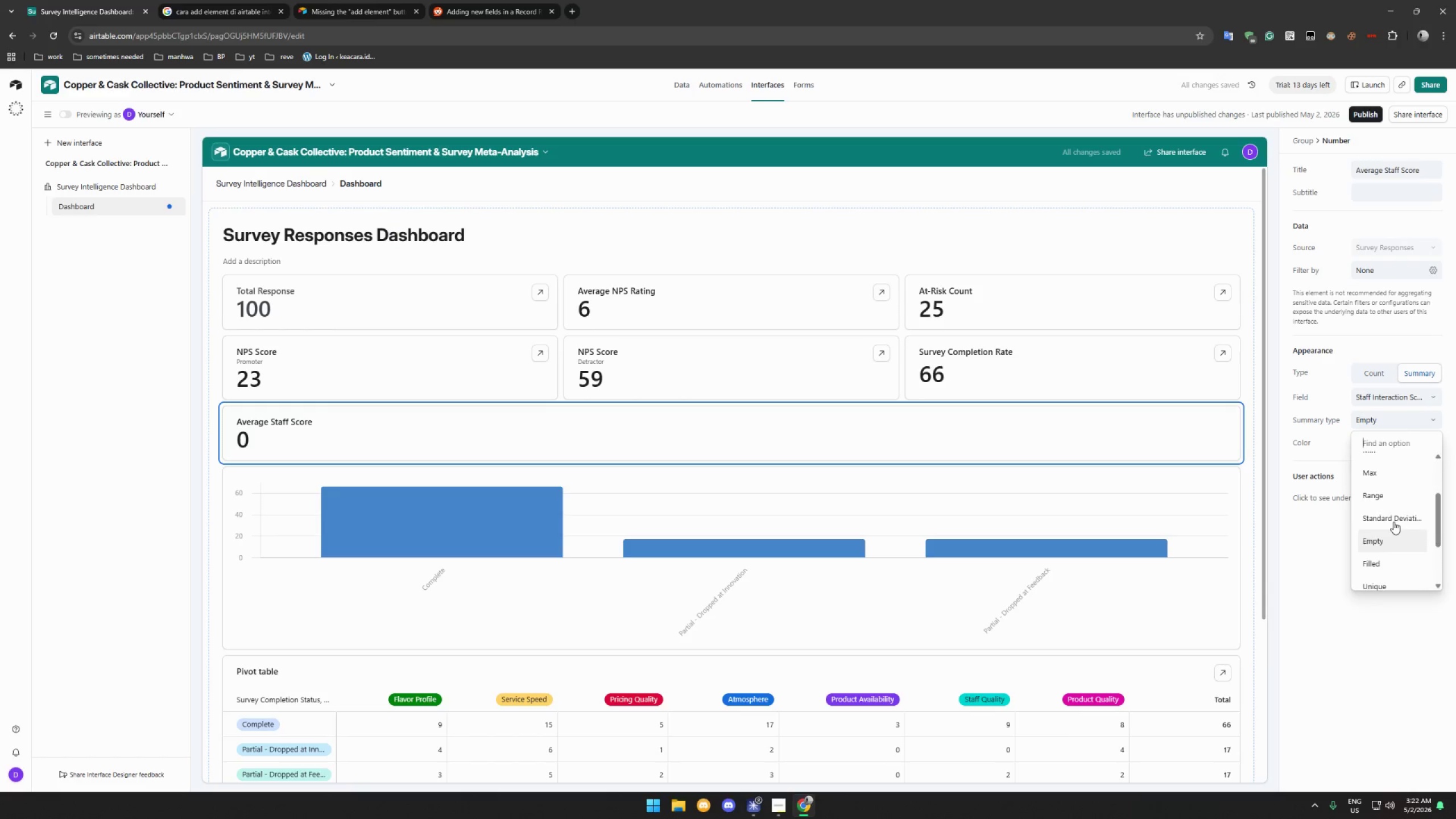 
key(V)
 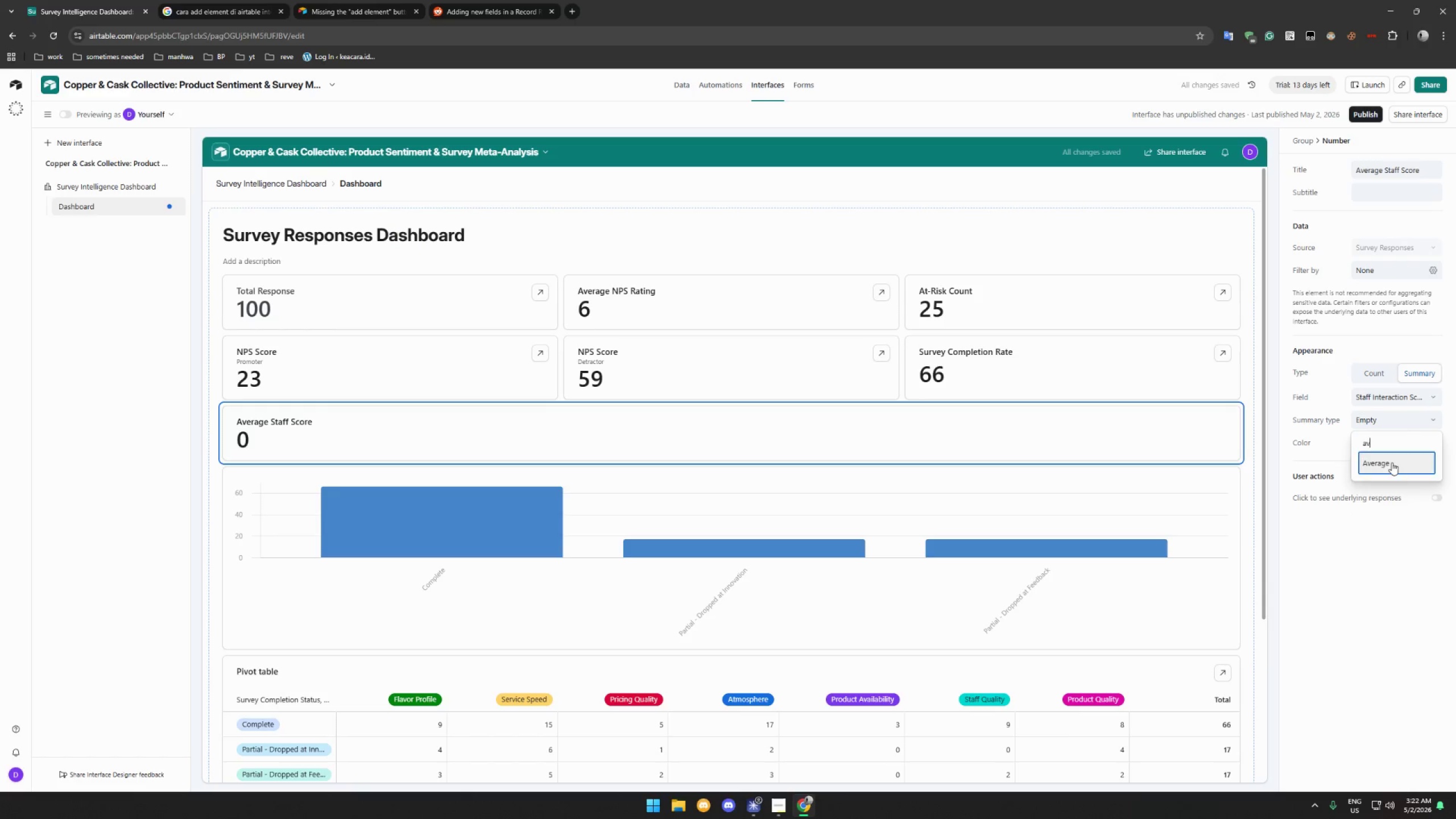 
left_click([1392, 462])
 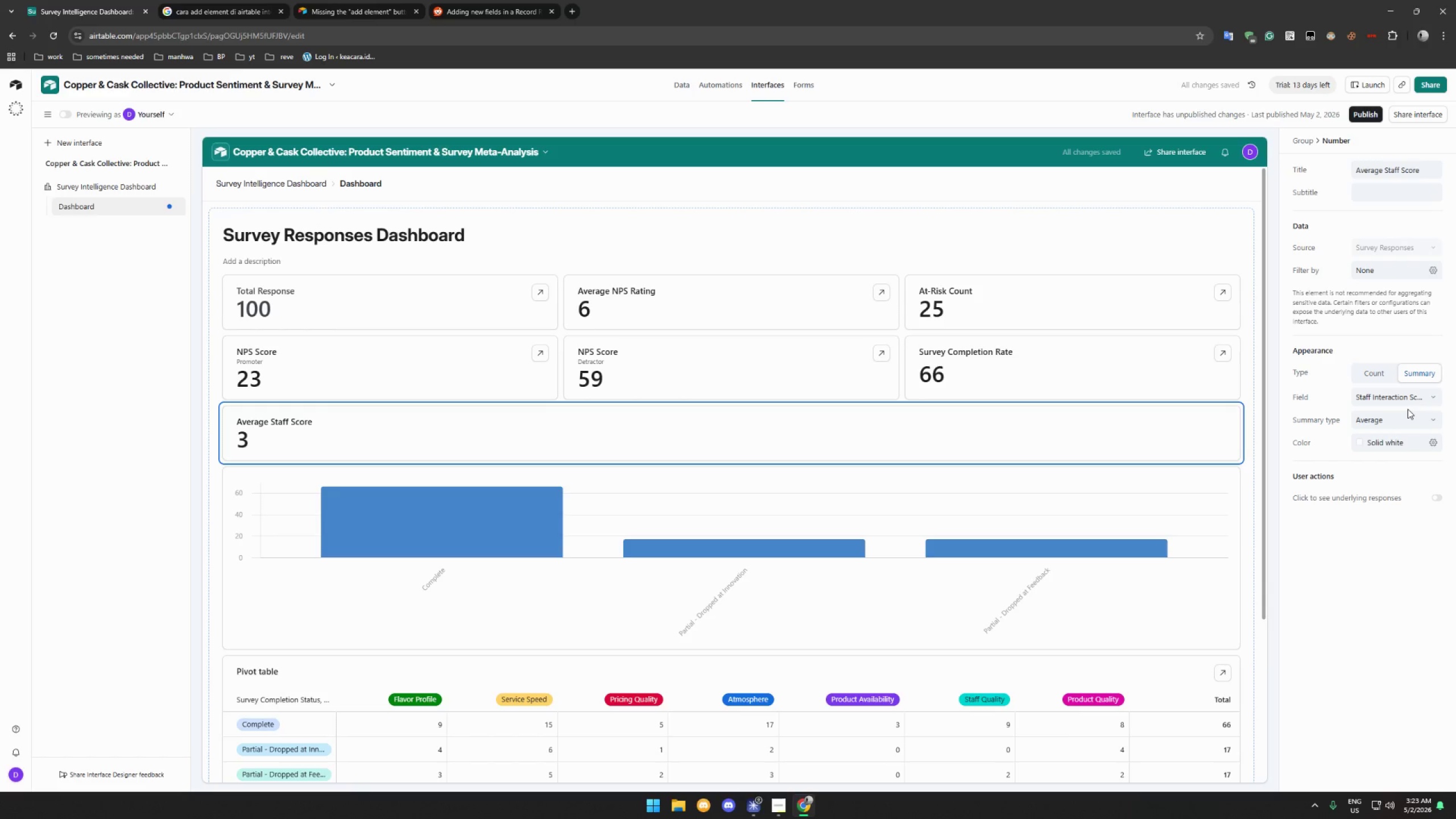 
wait(10.23)
 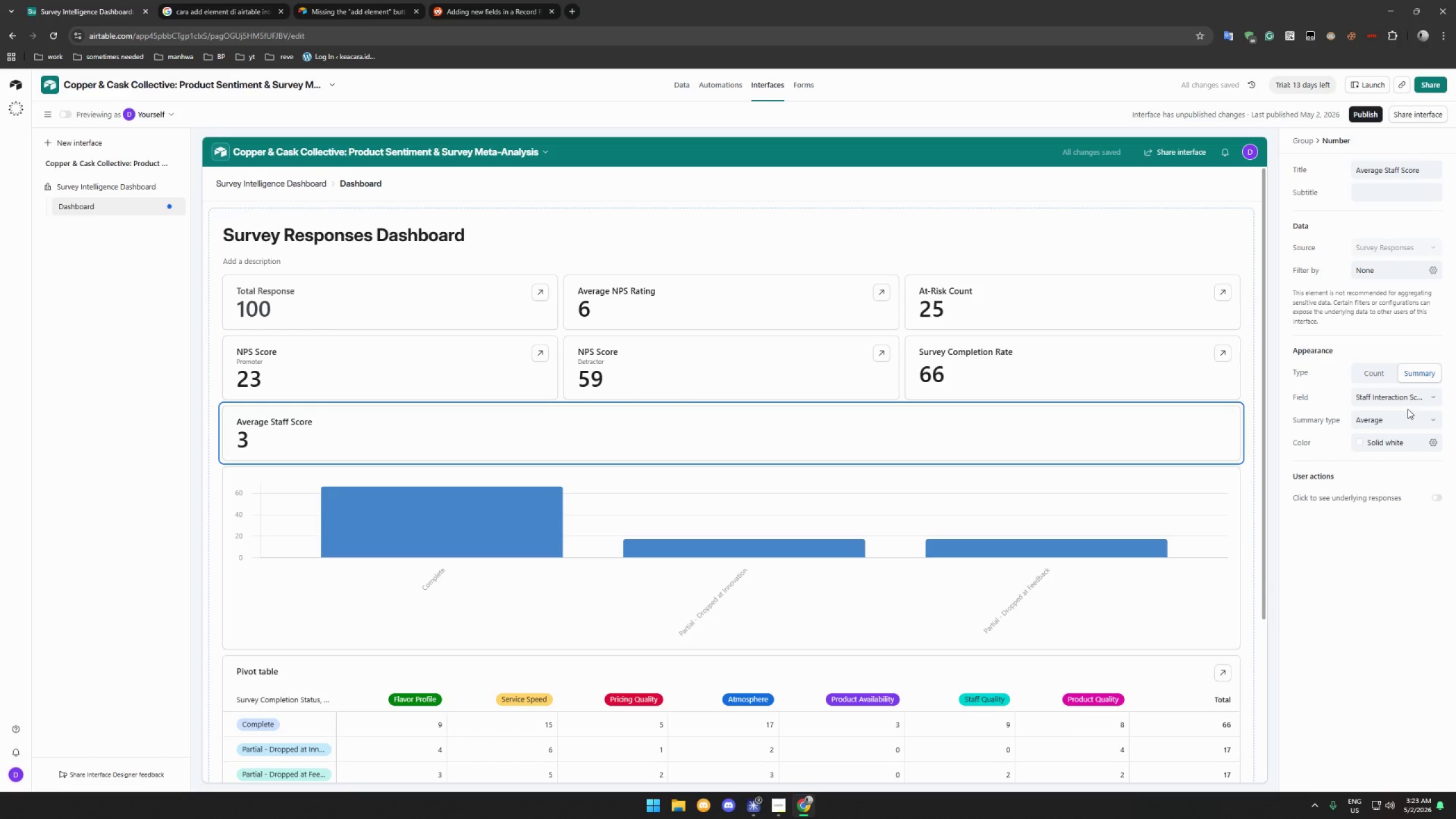 
left_click([1436, 498])
 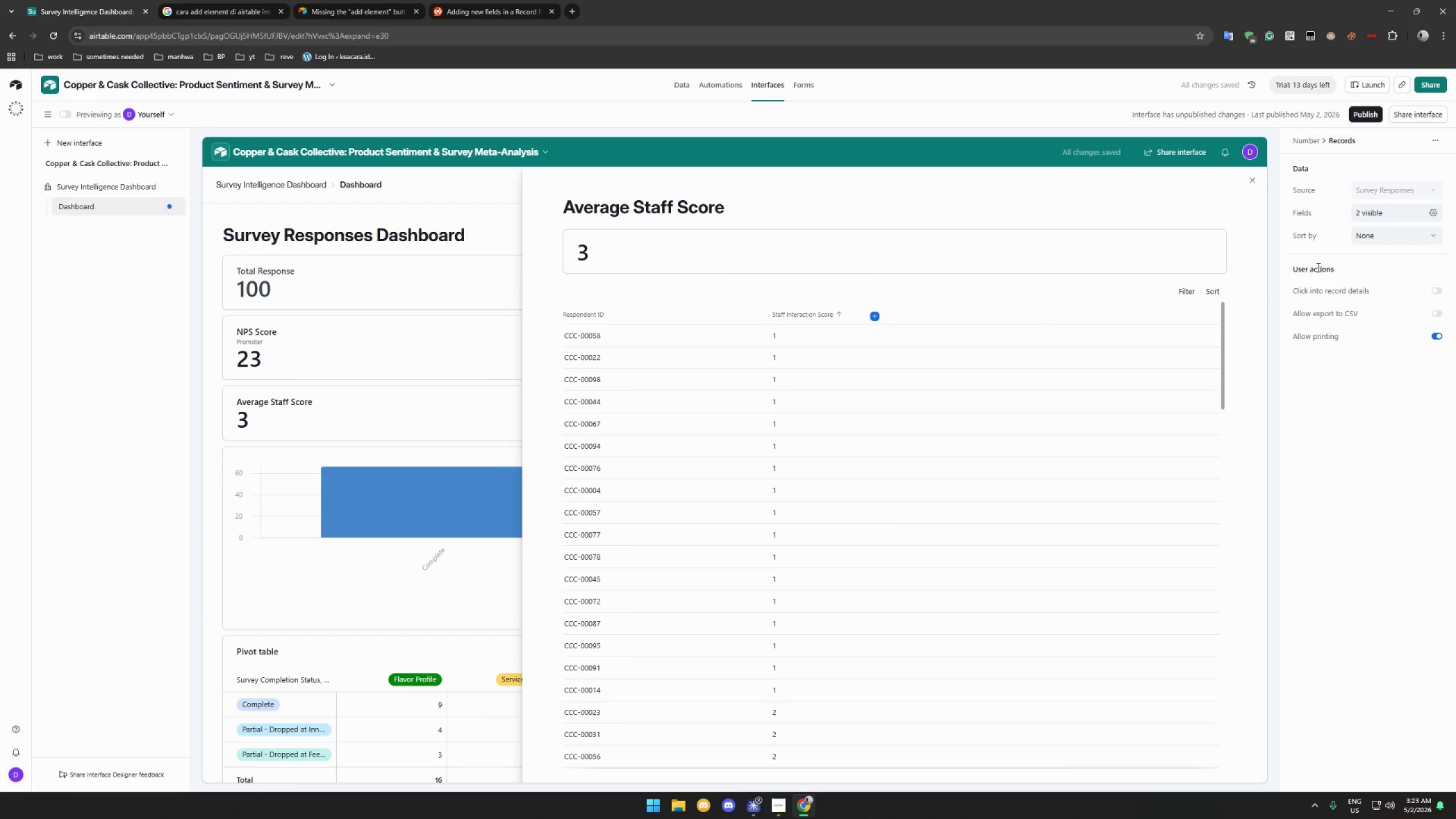 
scroll: coordinate [909, 382], scroll_direction: down, amount: 94.0
 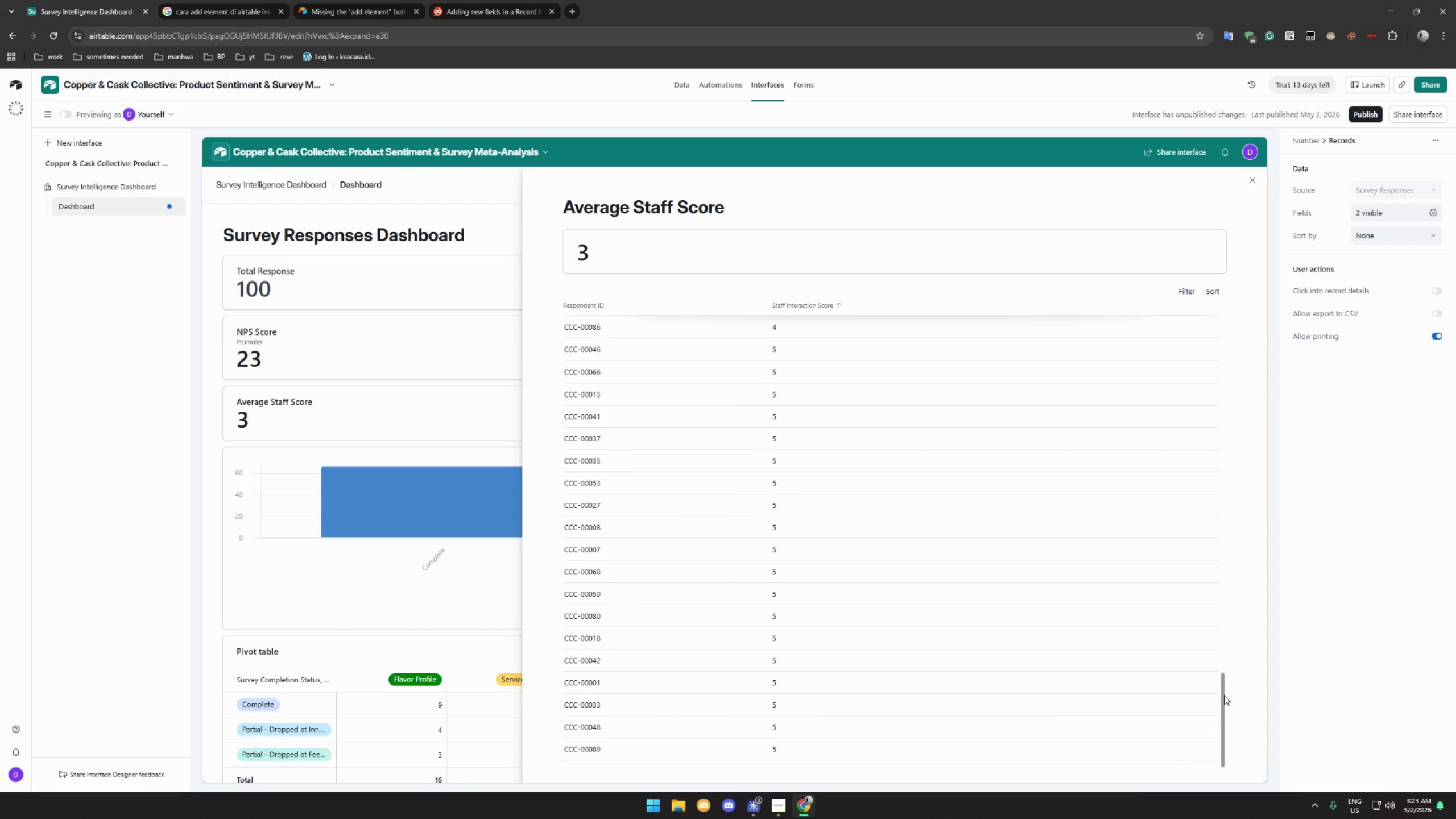 
left_click_drag(start_coordinate=[1224, 694], to_coordinate=[1228, 308])
 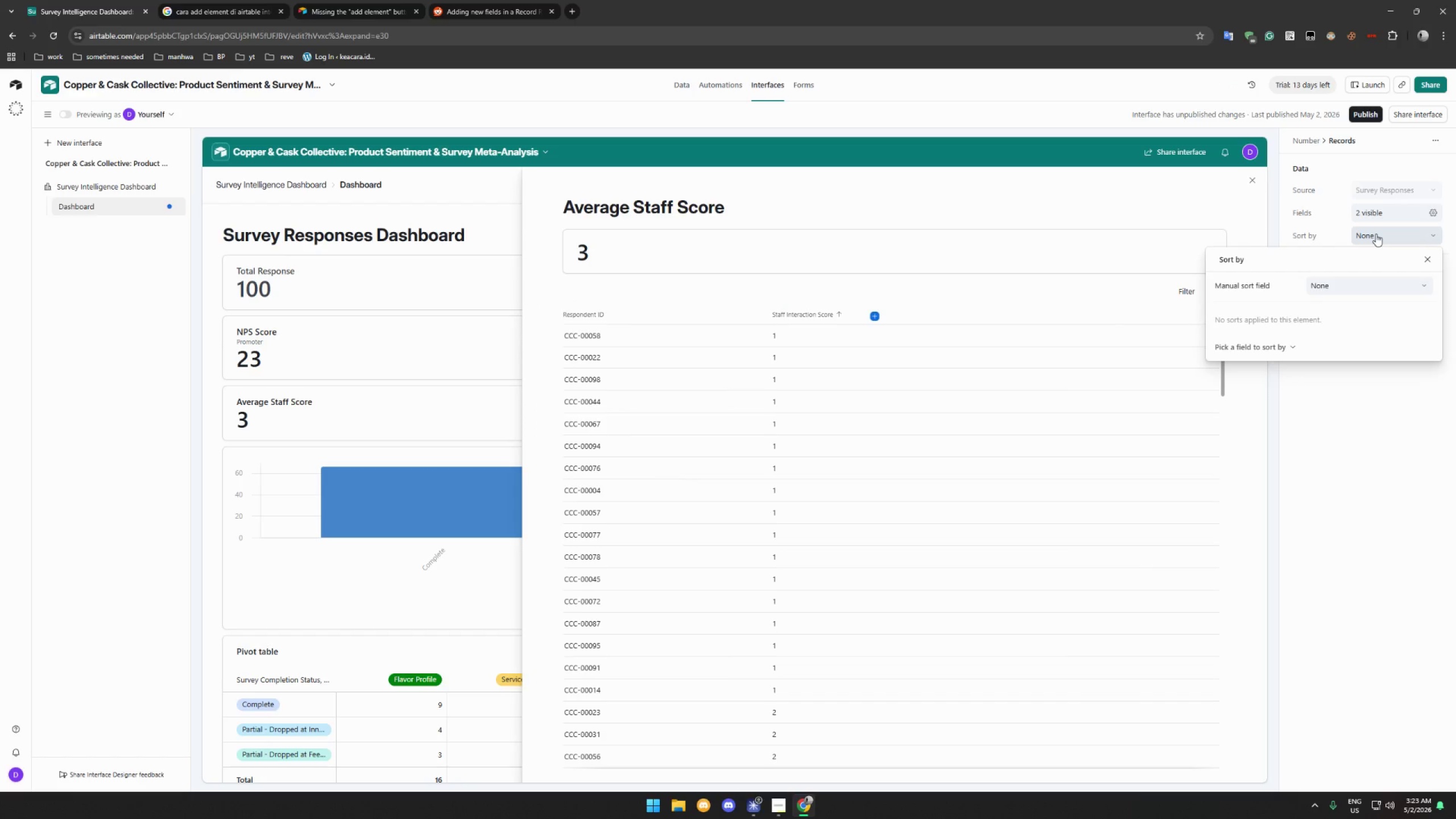 
wait(19.38)
 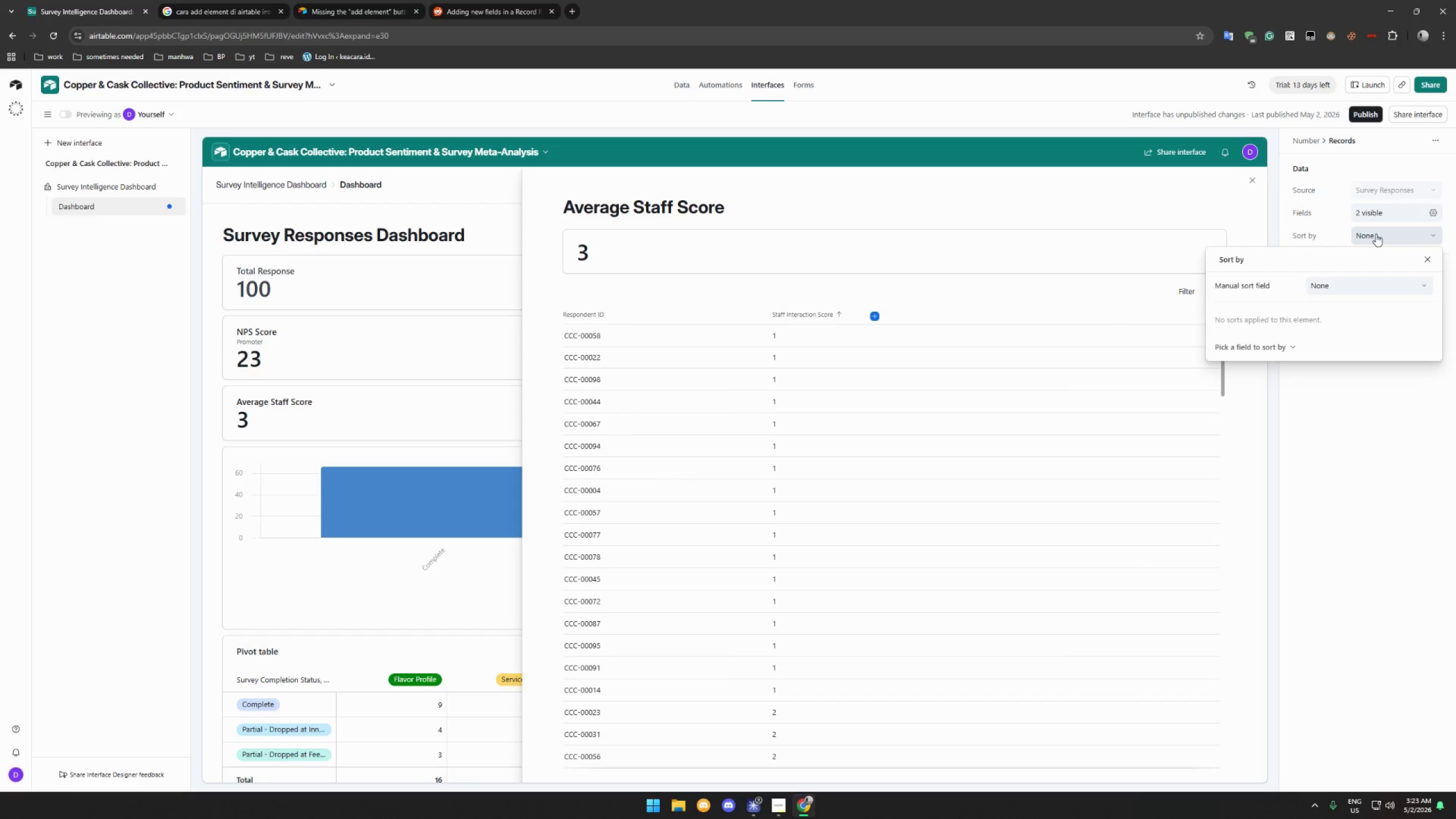 
left_click([1425, 260])
 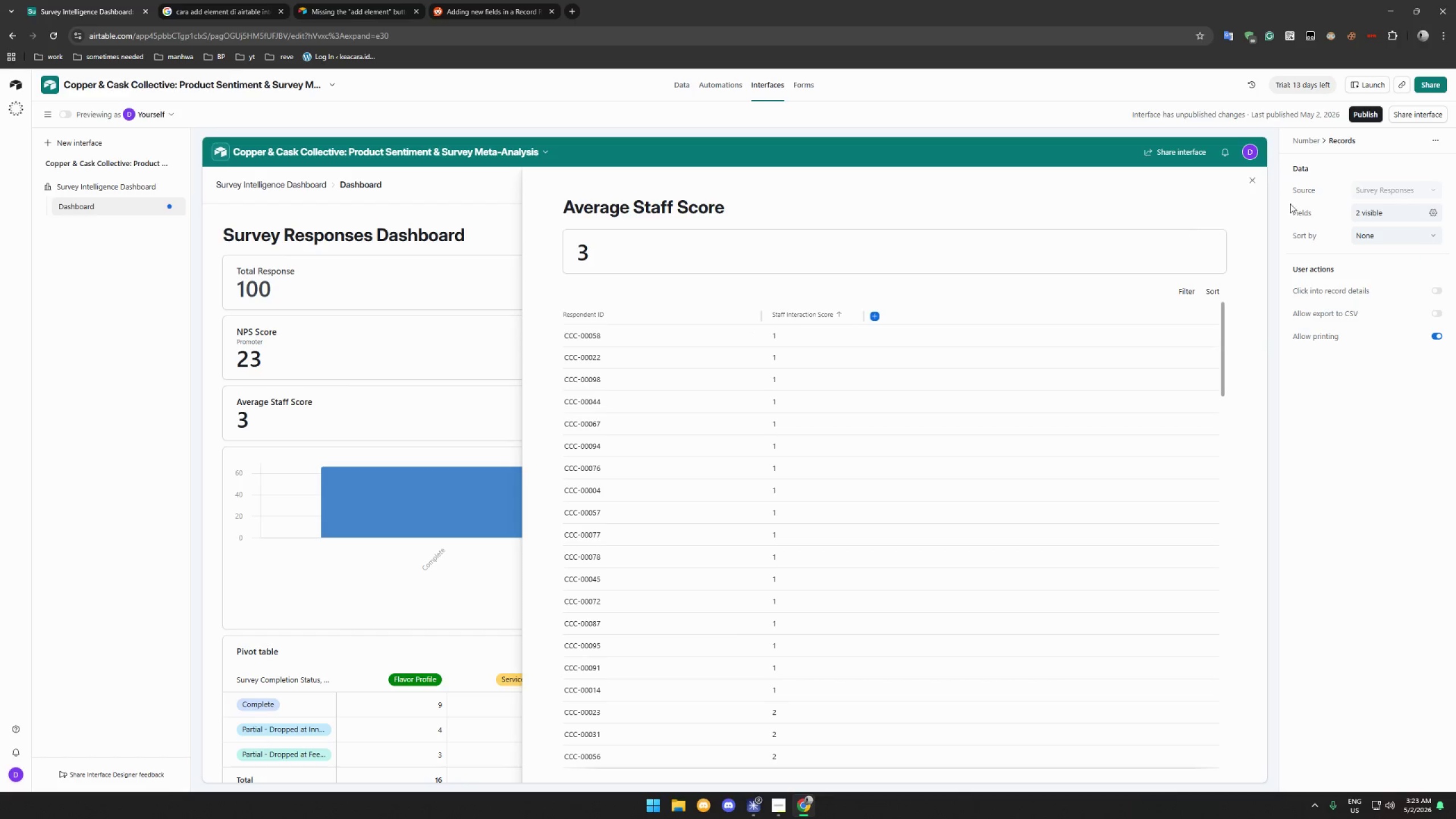 
left_click([1251, 181])
 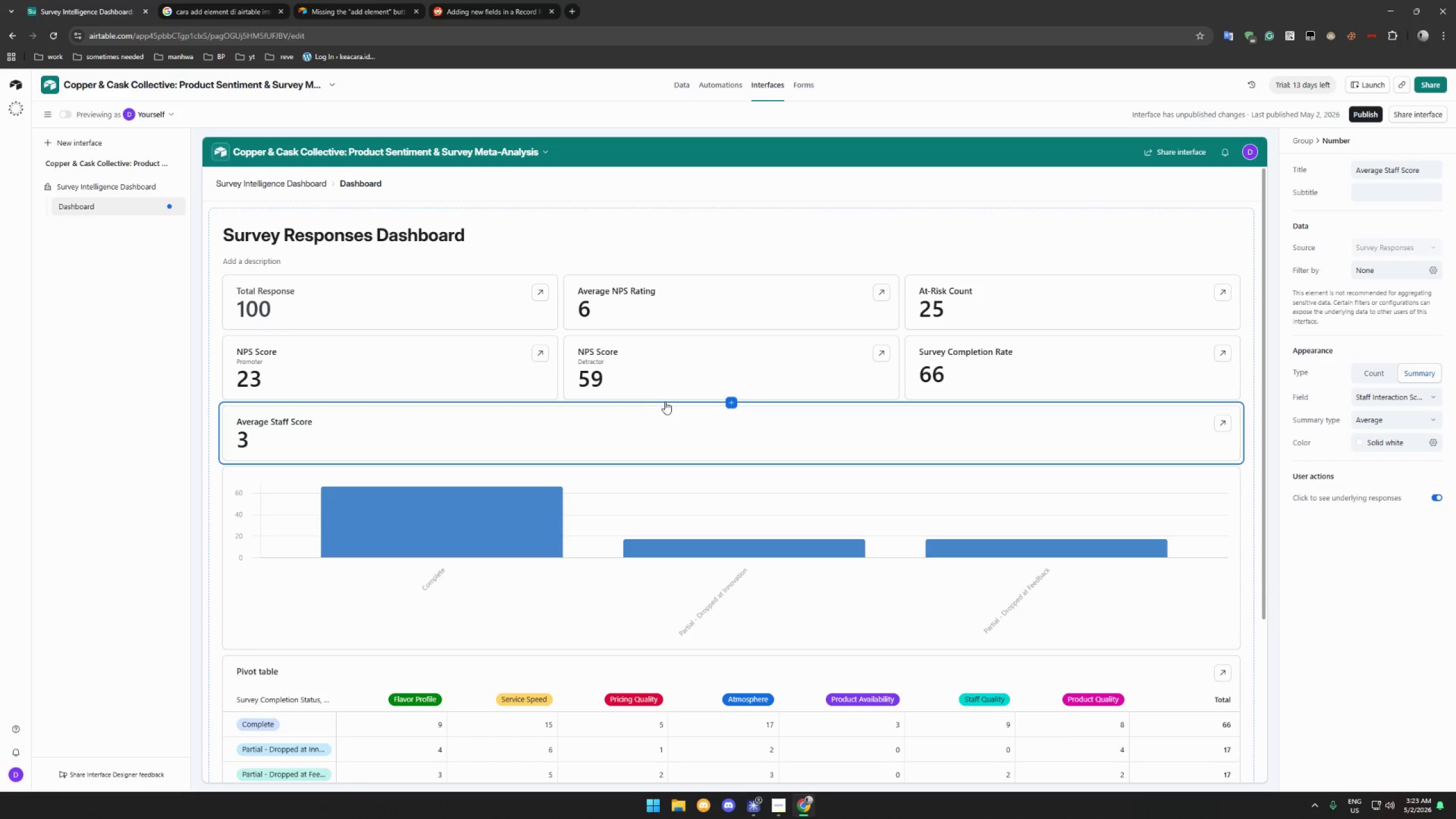 
wait(9.56)
 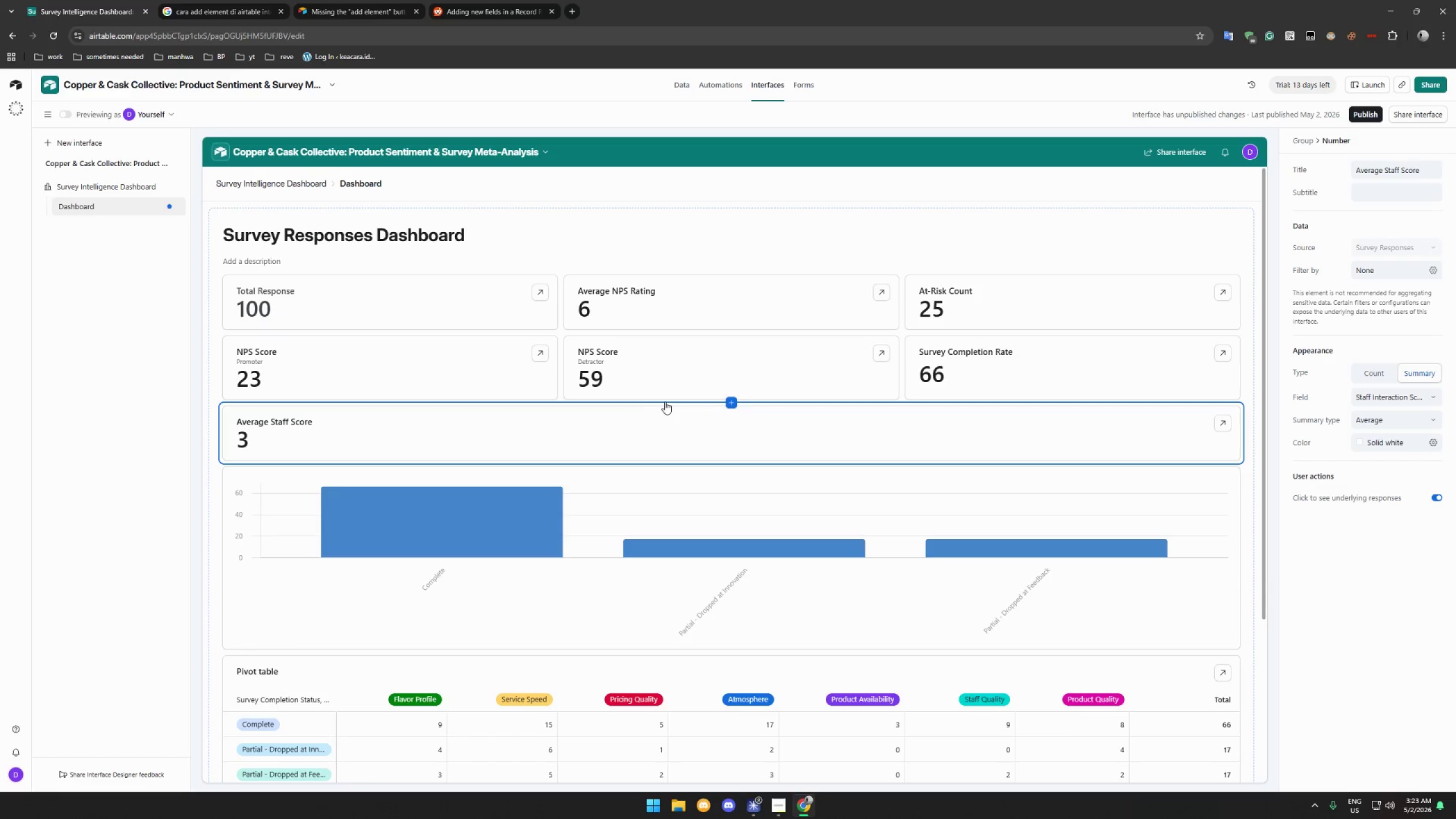 
left_click([648, 504])
 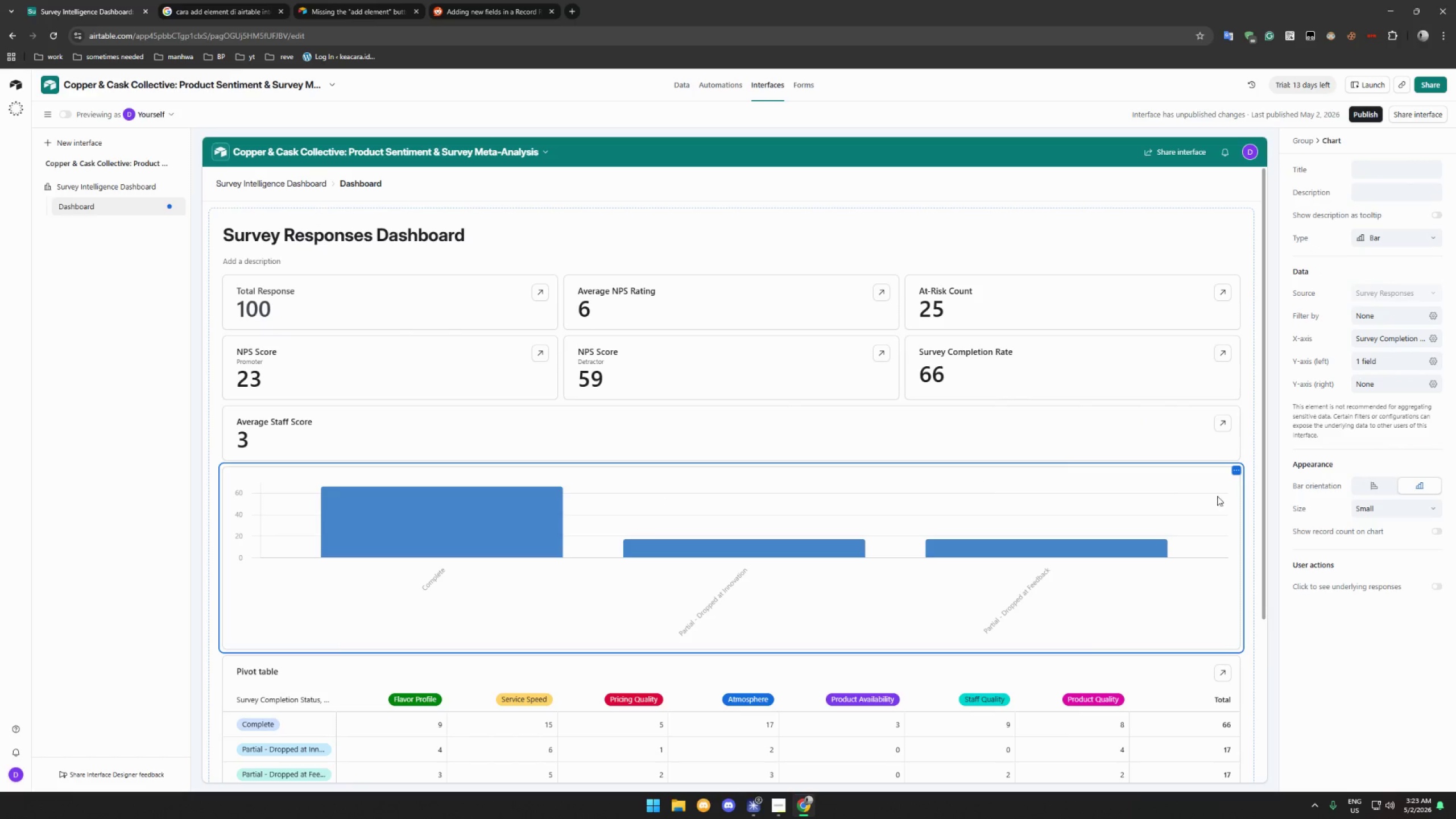 
mouse_move([1217, 473])
 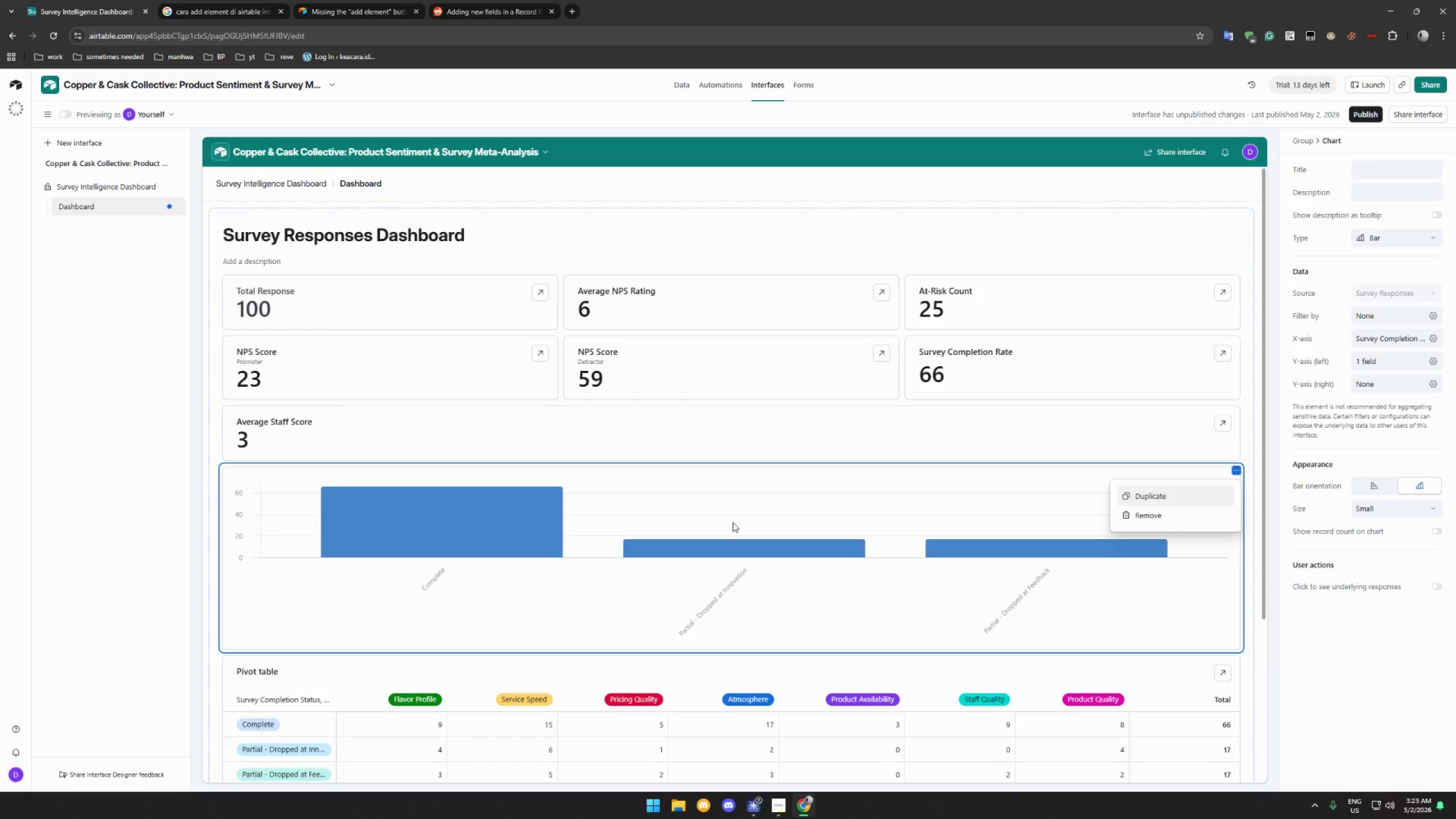 
wait(9.2)
 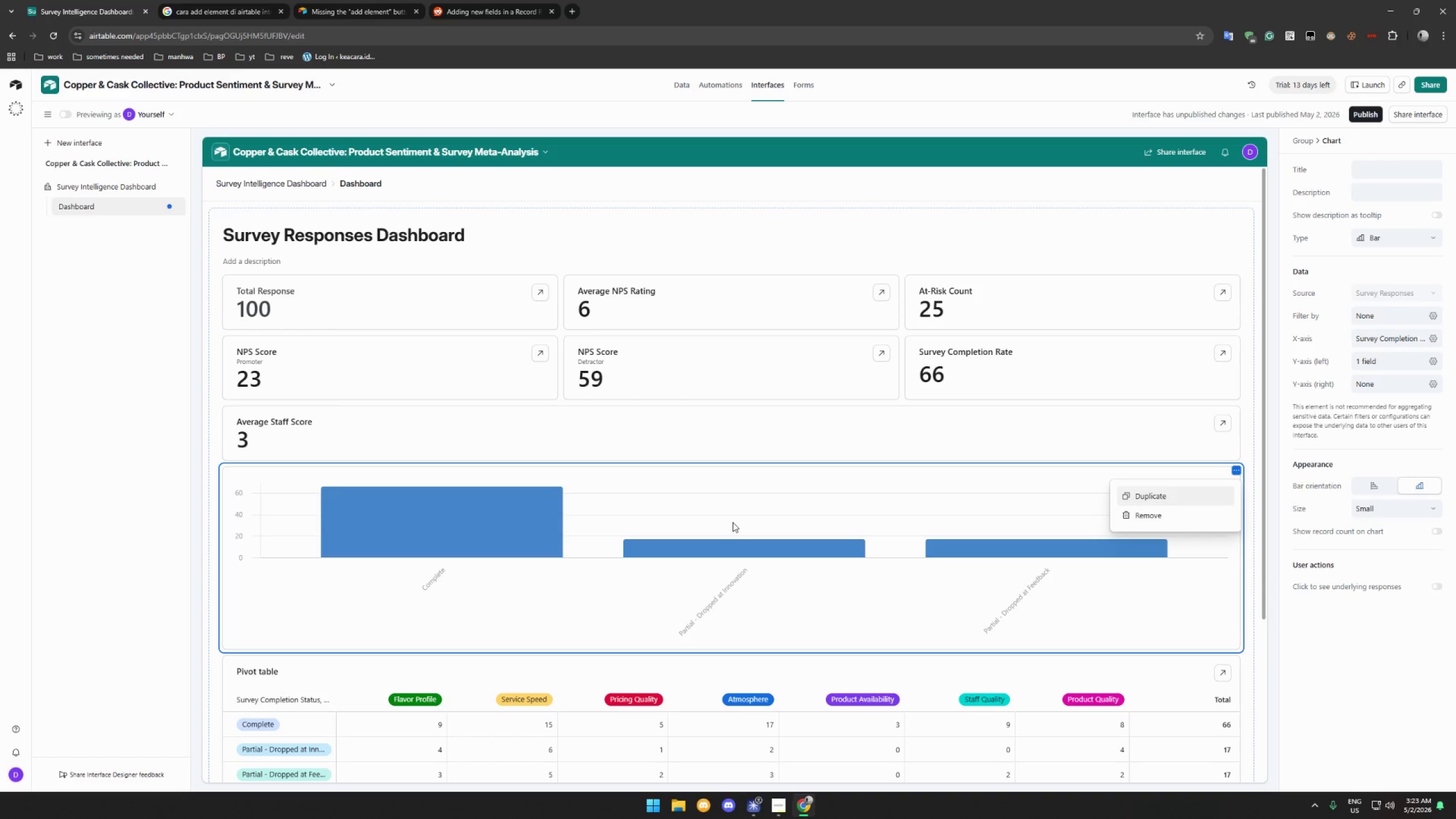 
left_click([817, 466])
 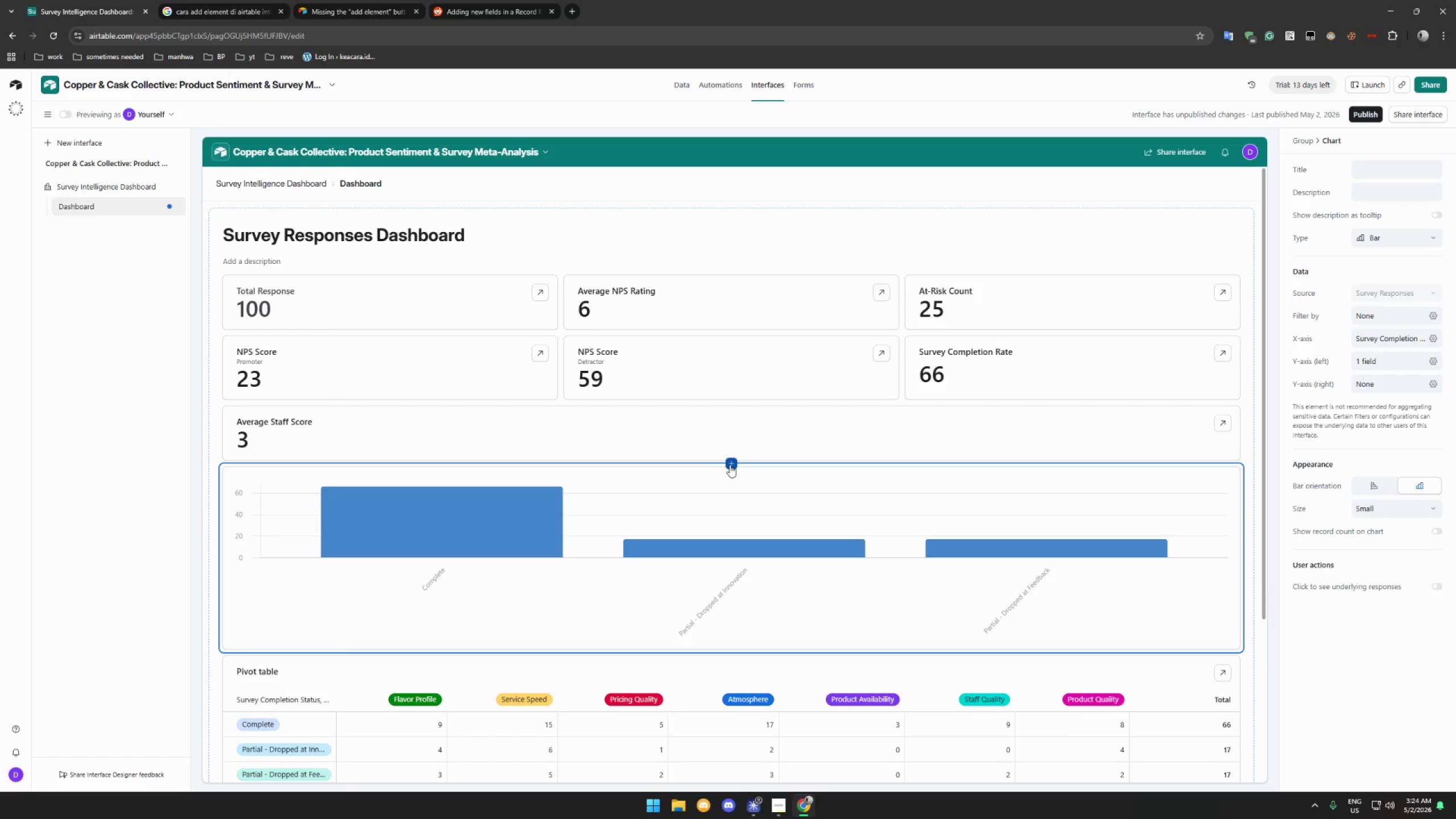 
scroll: coordinate [730, 466], scroll_direction: down, amount: 7.0
 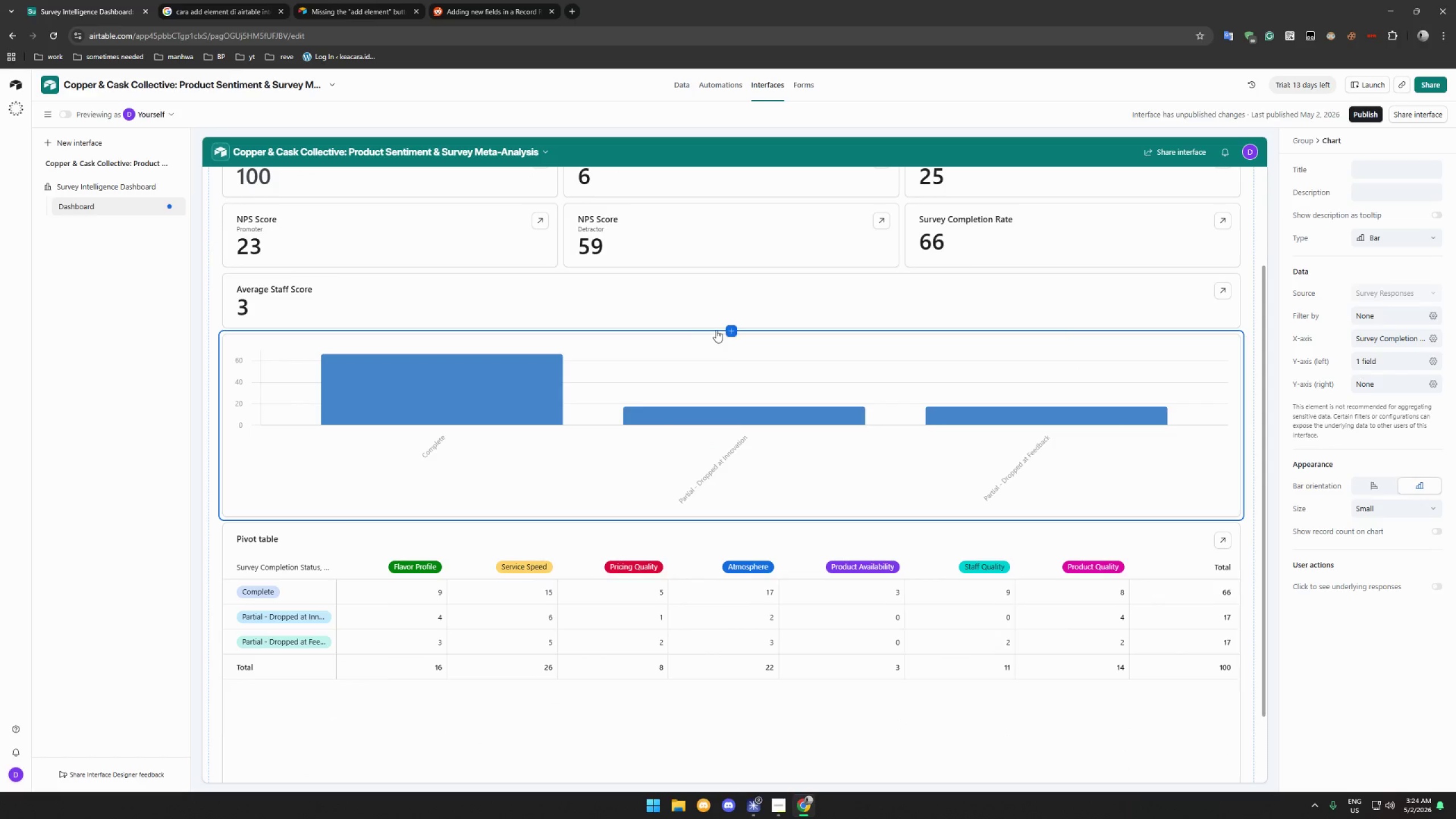 
left_click([727, 329])
 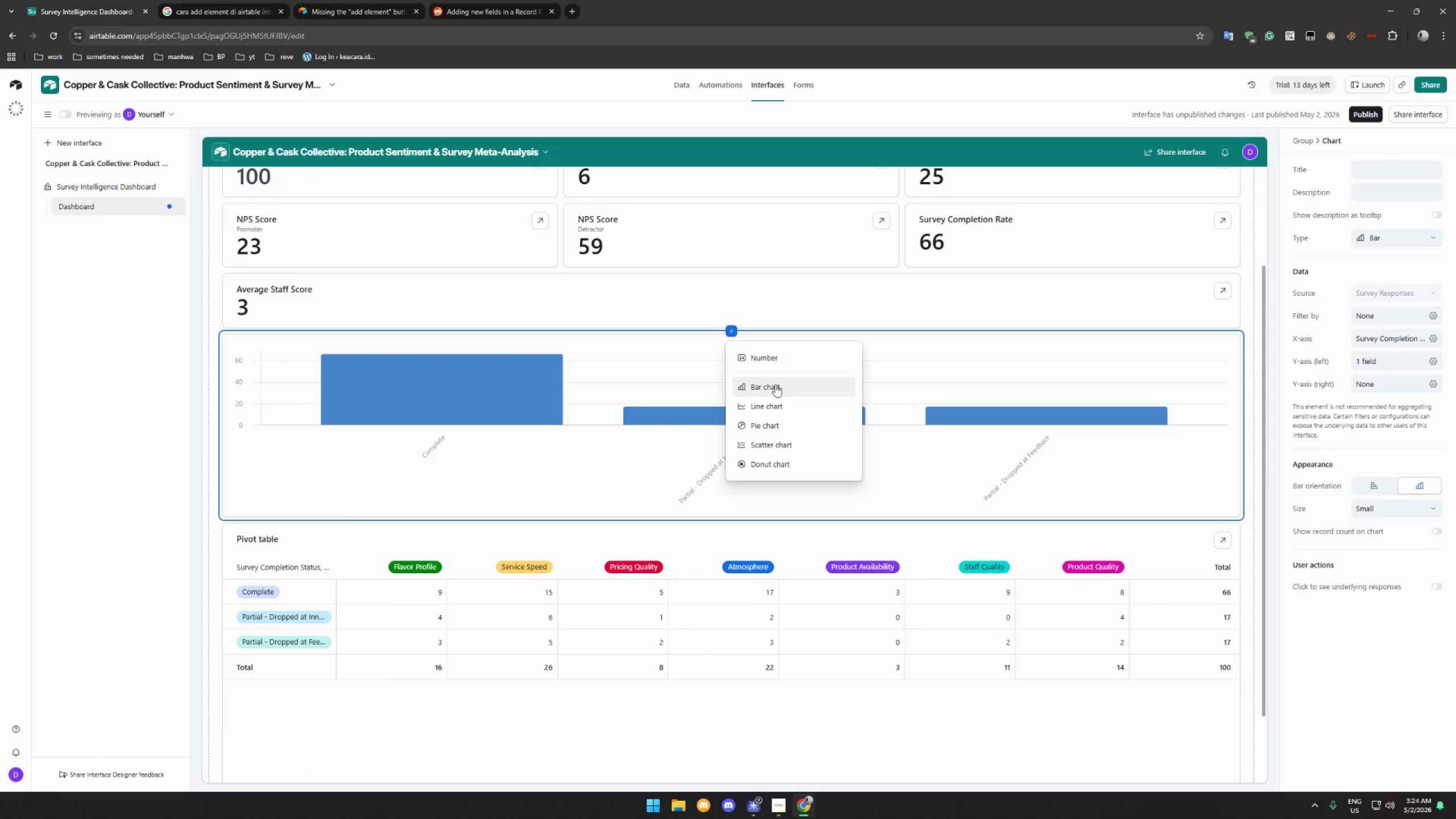 
wait(7.49)
 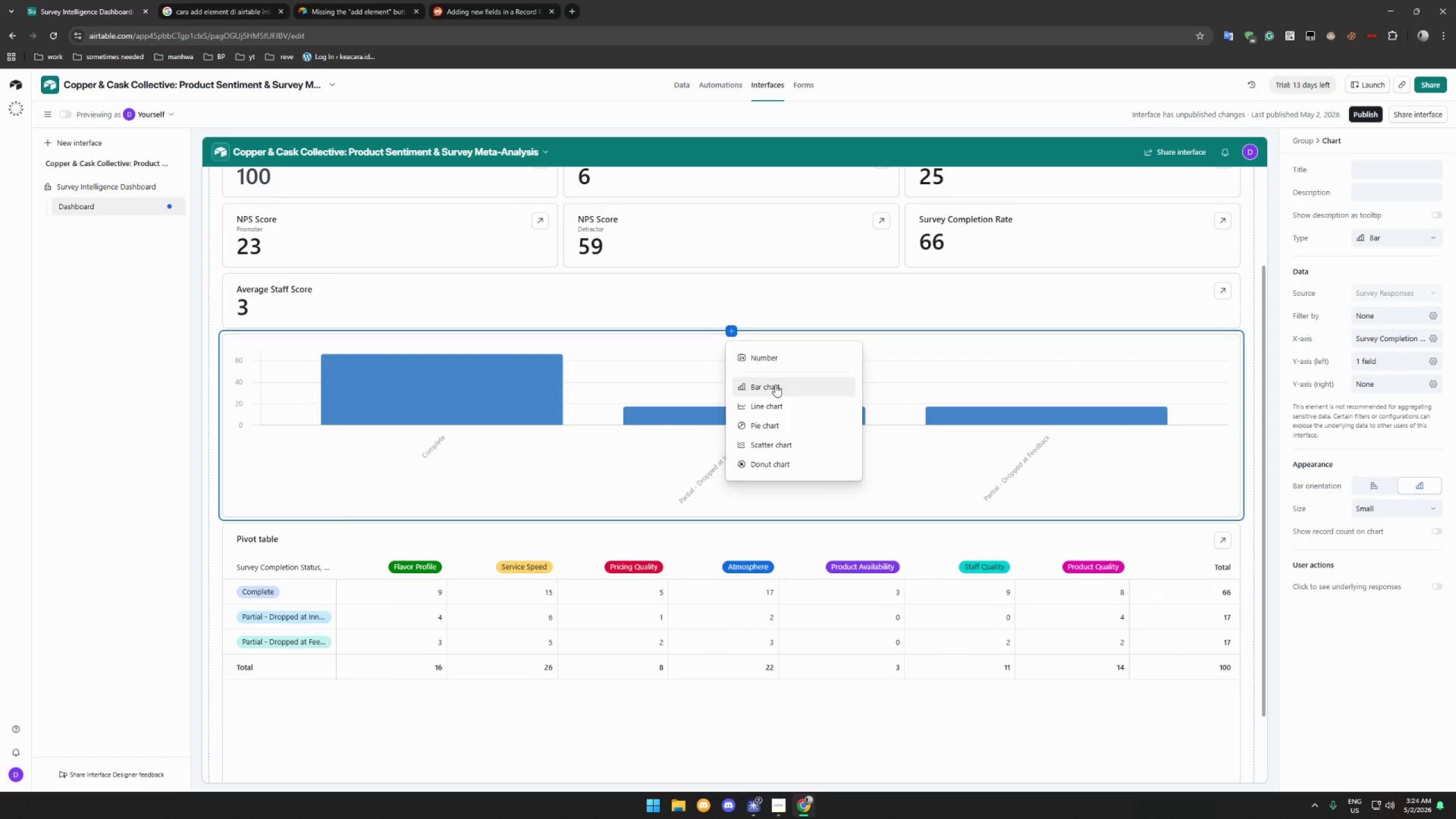 
left_click([775, 384])
 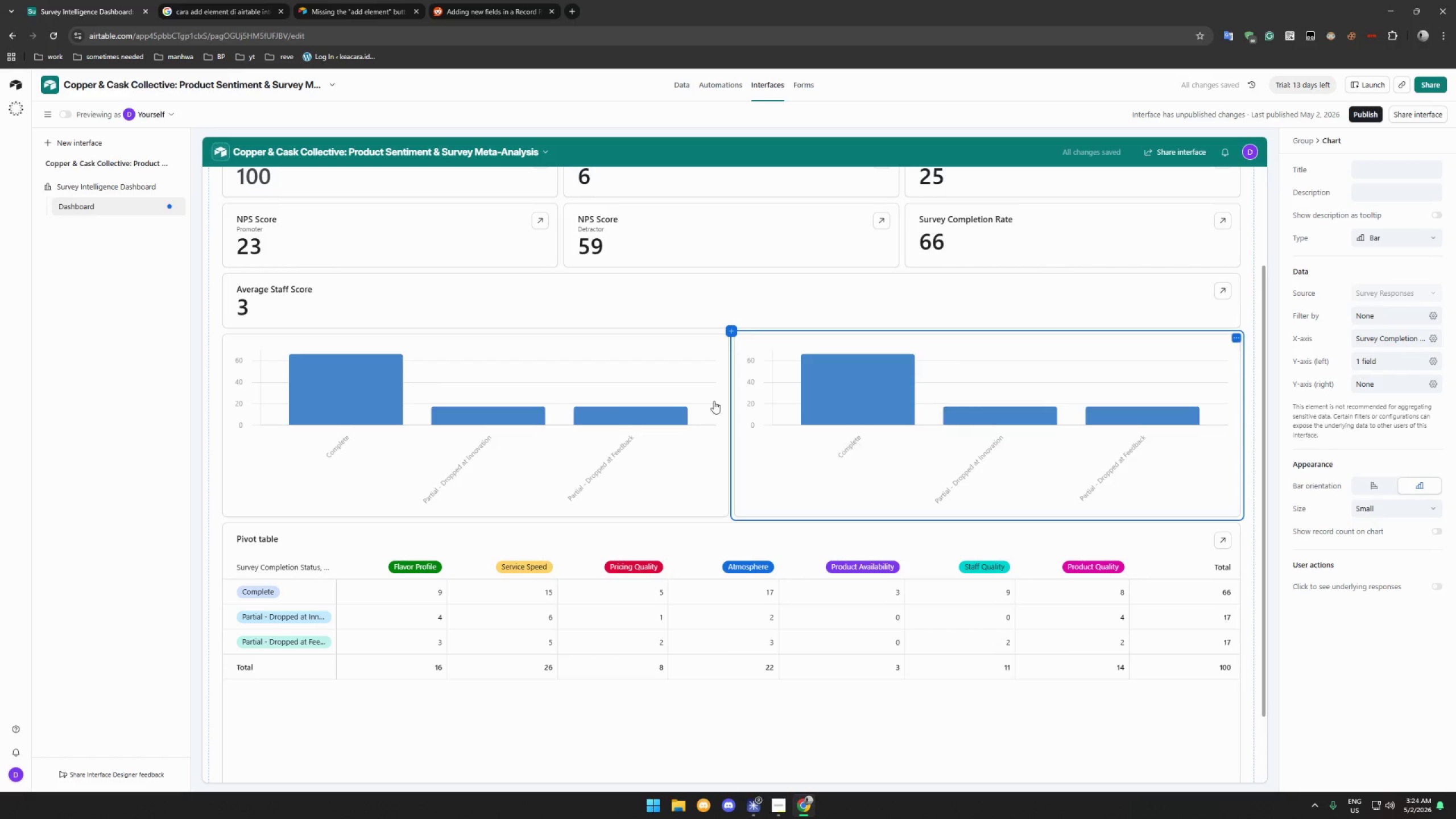 
wait(7.83)
 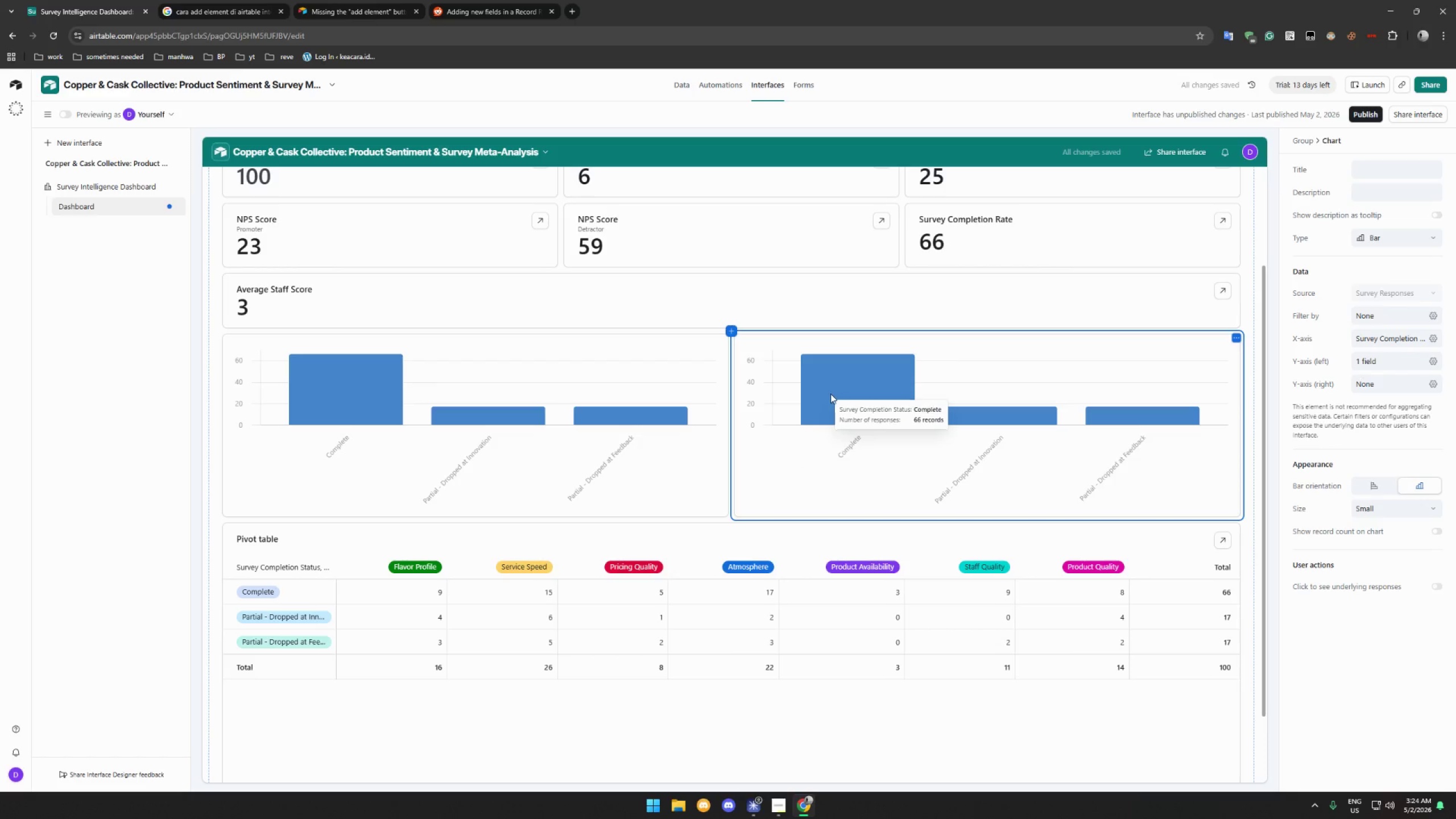 
left_click([1236, 340])
 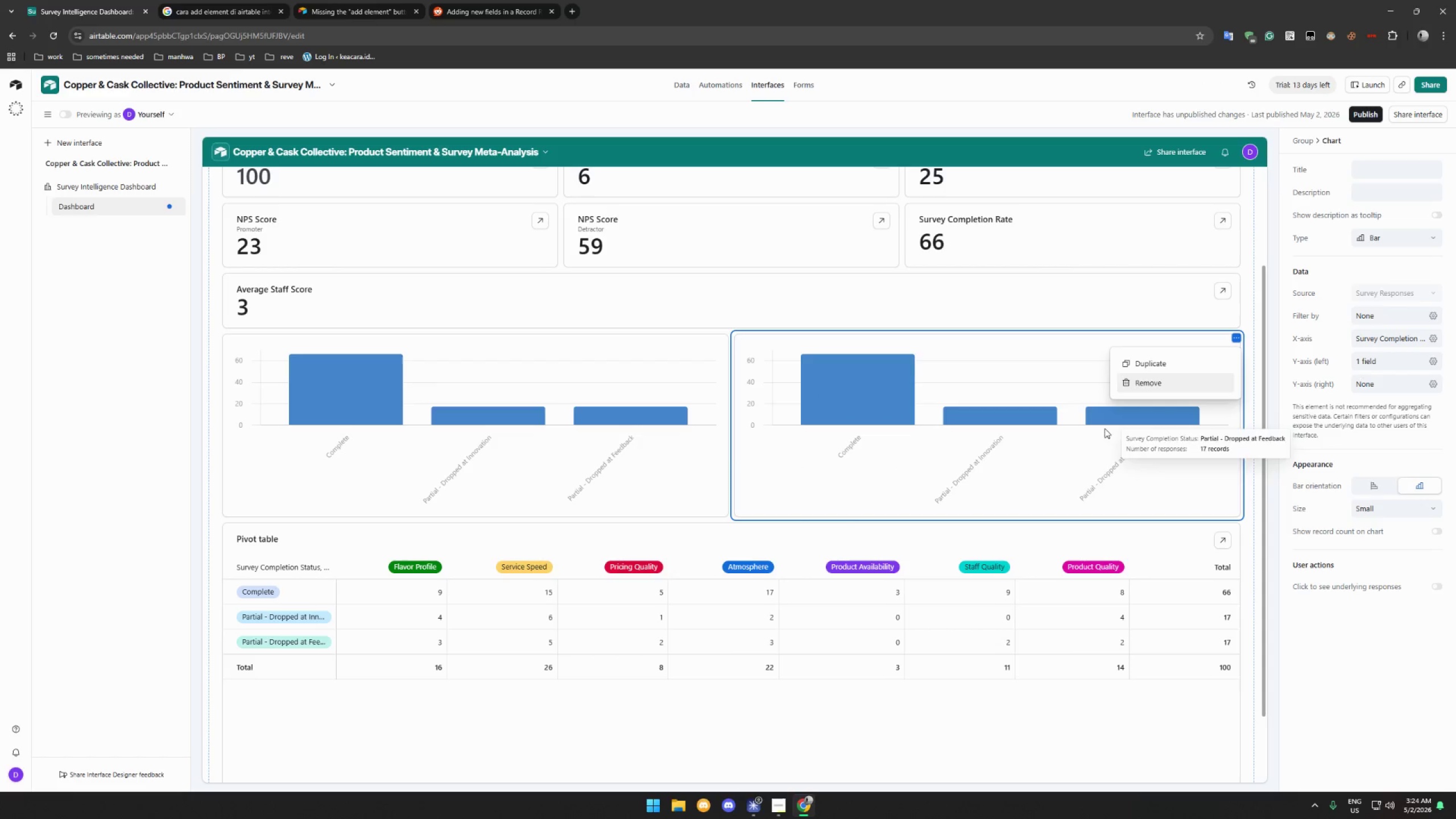 
left_click([607, 466])
 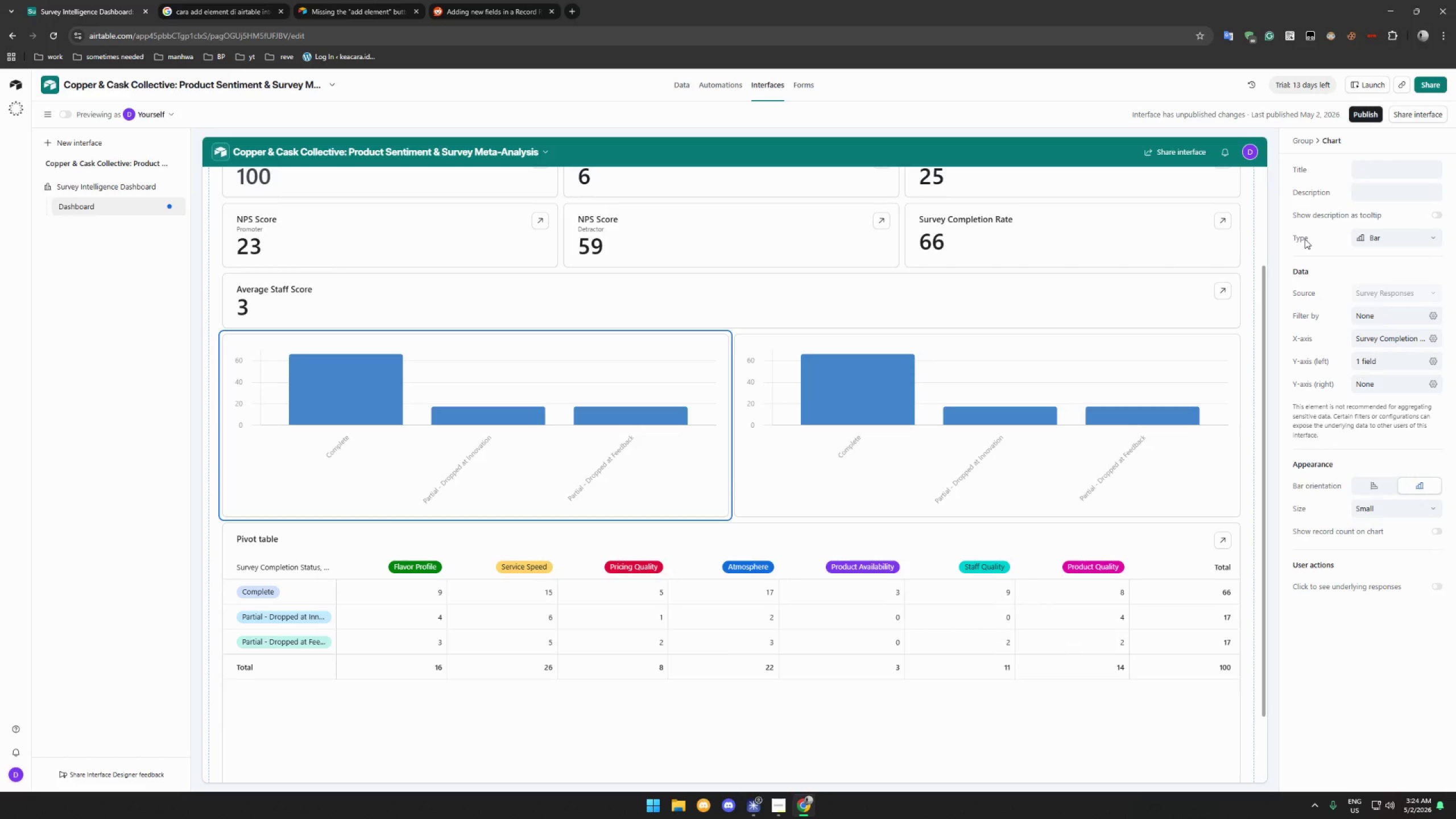 
wait(16.62)
 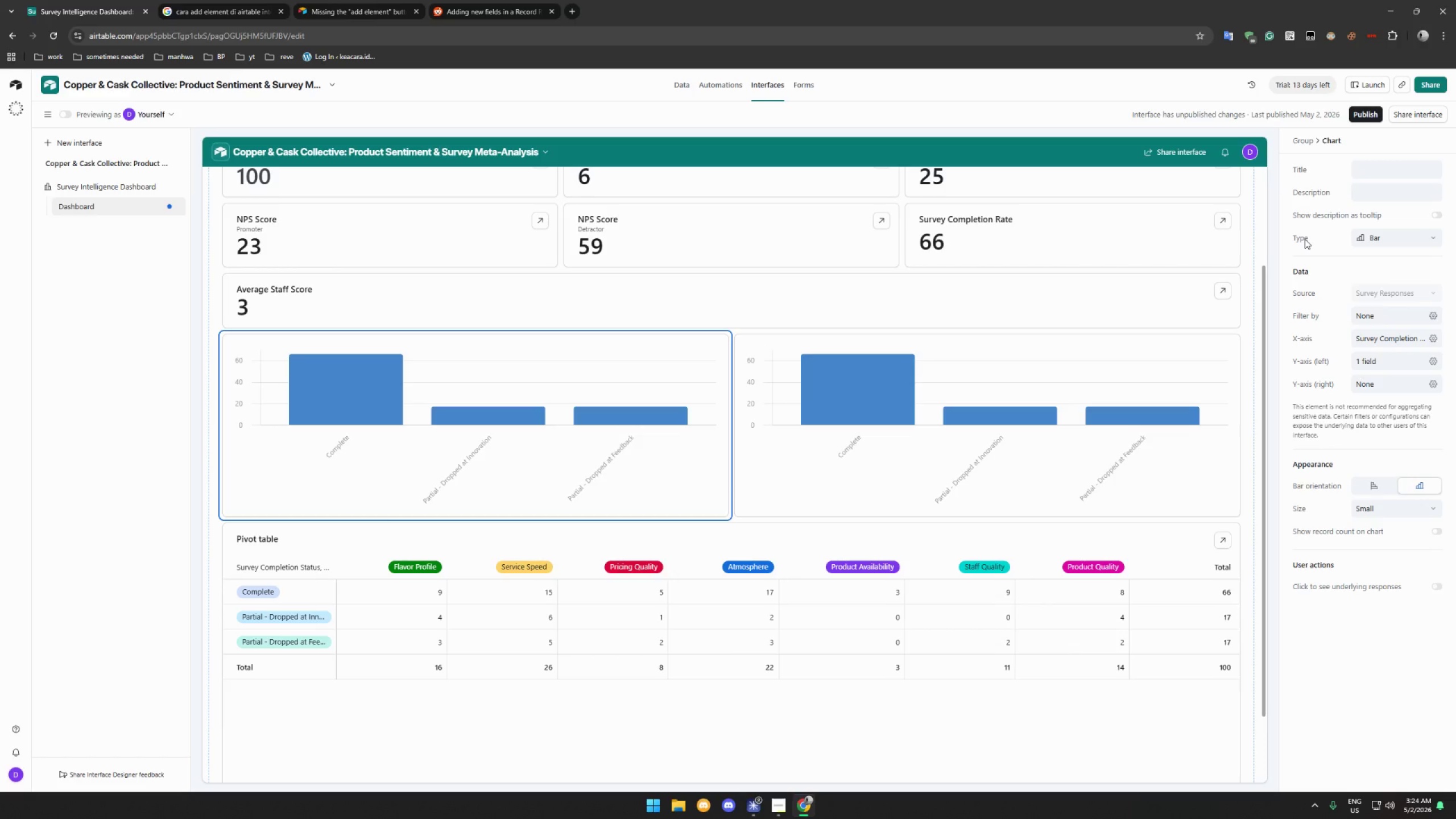 
left_click([1437, 216])
 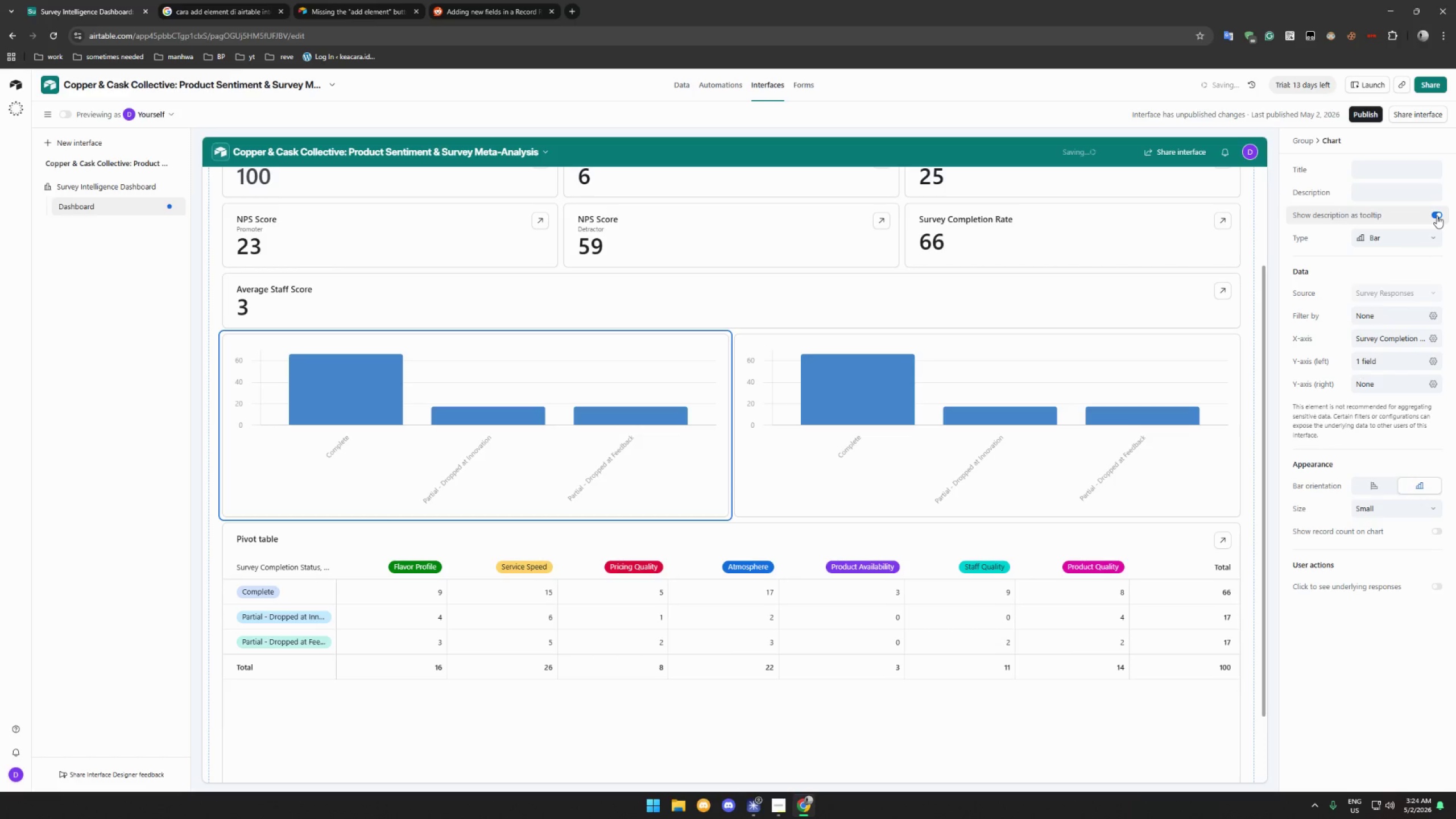 
left_click([1380, 169])
 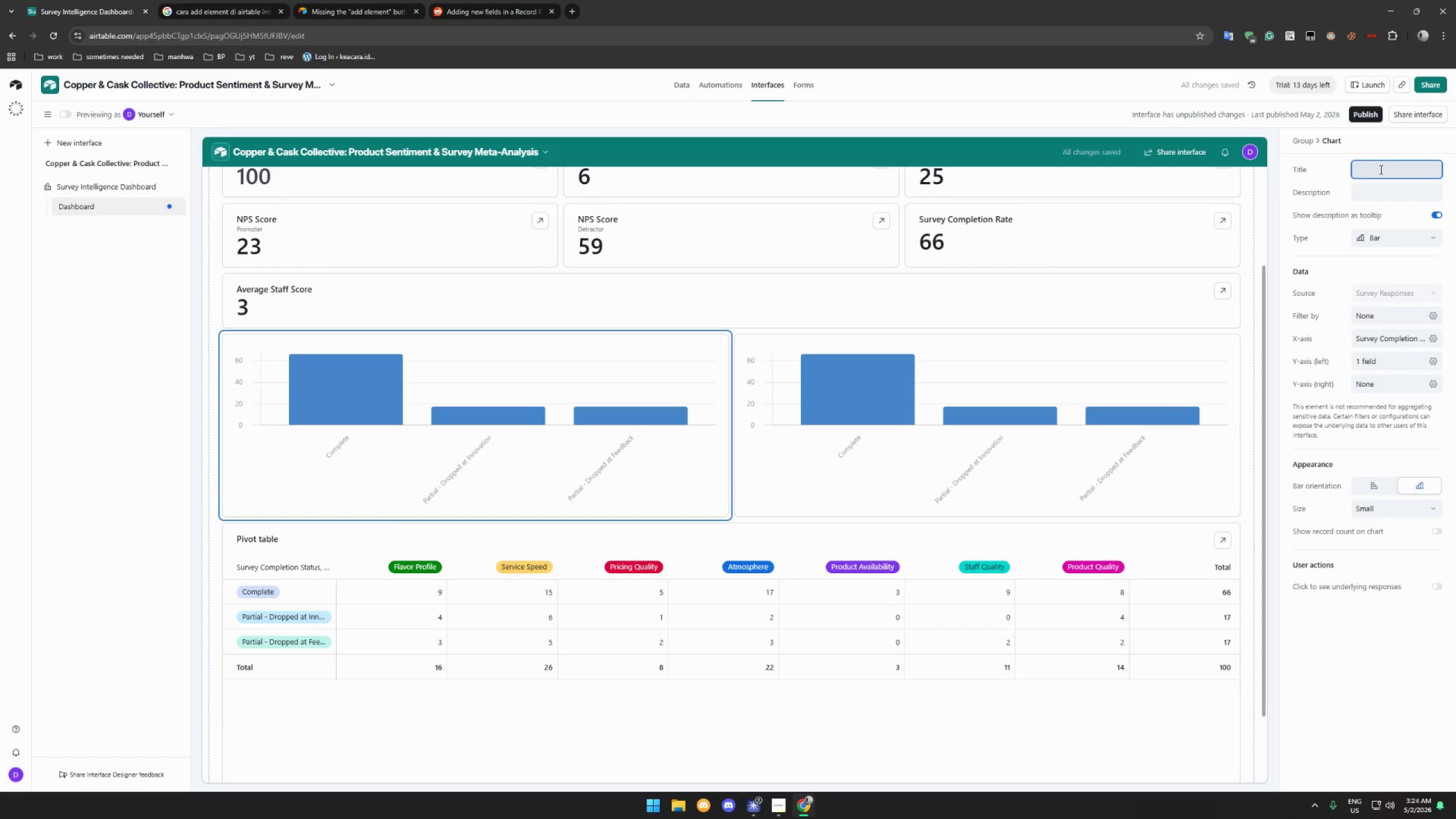 
wait(5.14)
 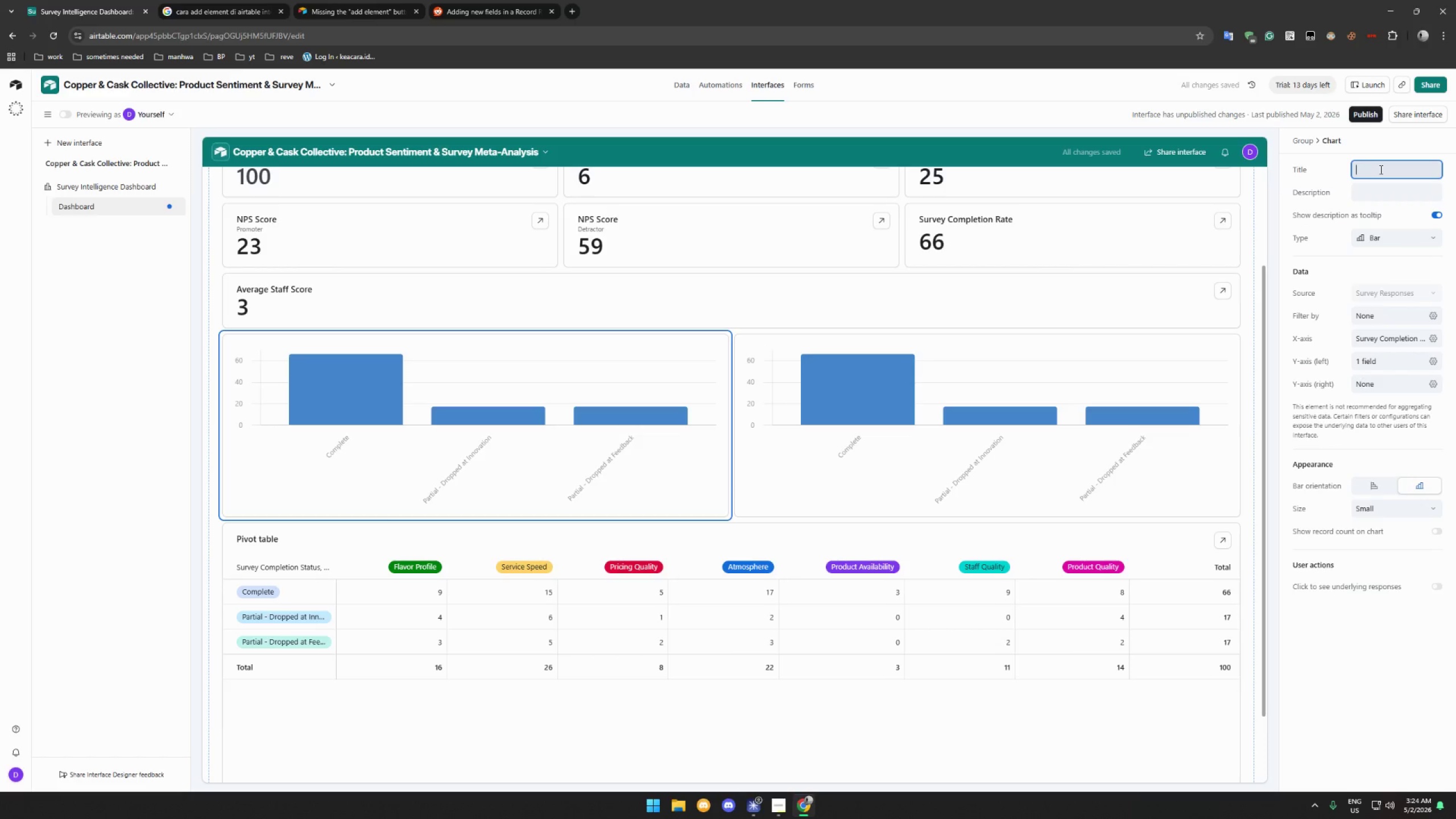 
hold_key(key=ShiftLeft, duration=0.73)
 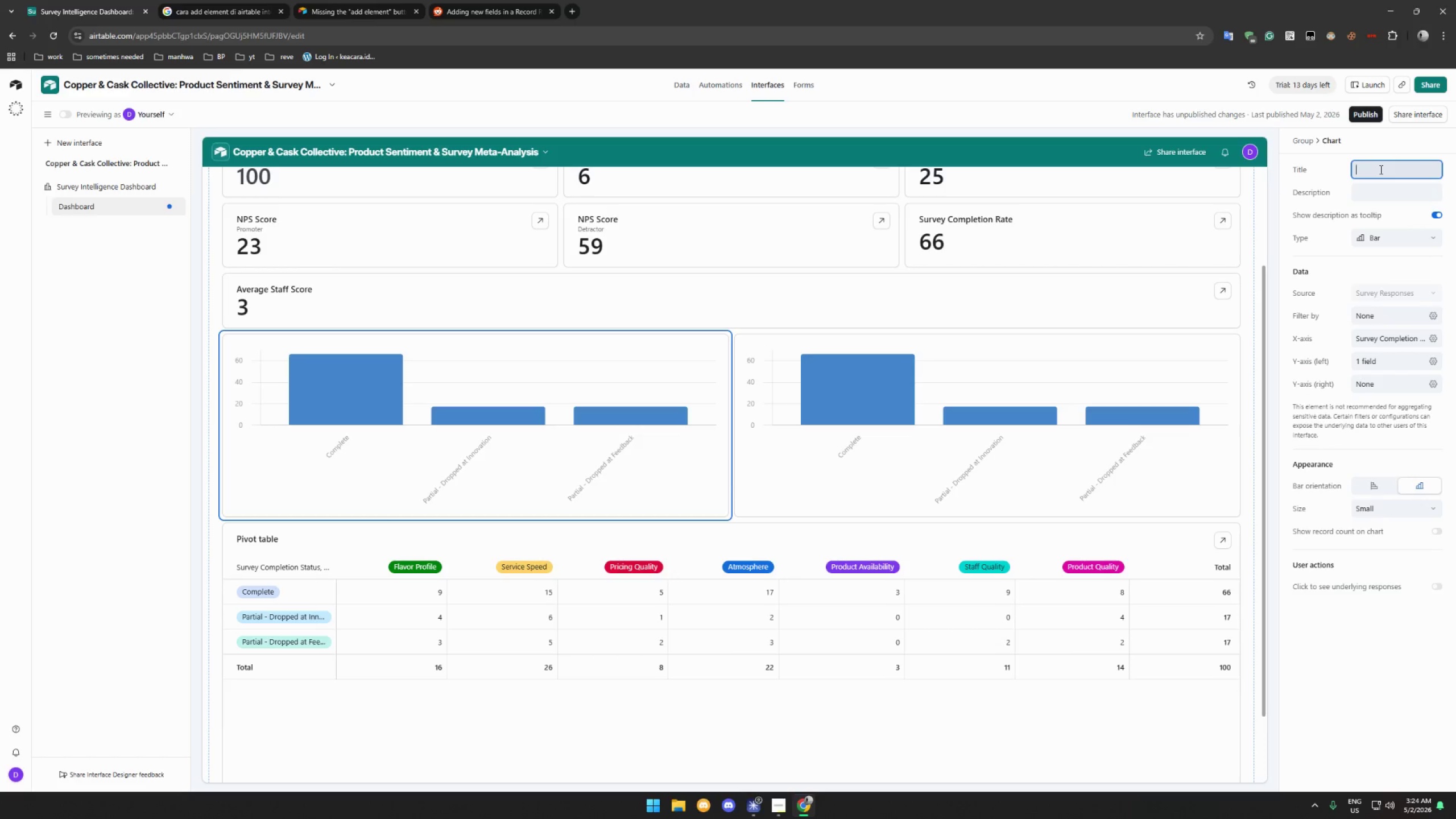 
wait(9.59)
 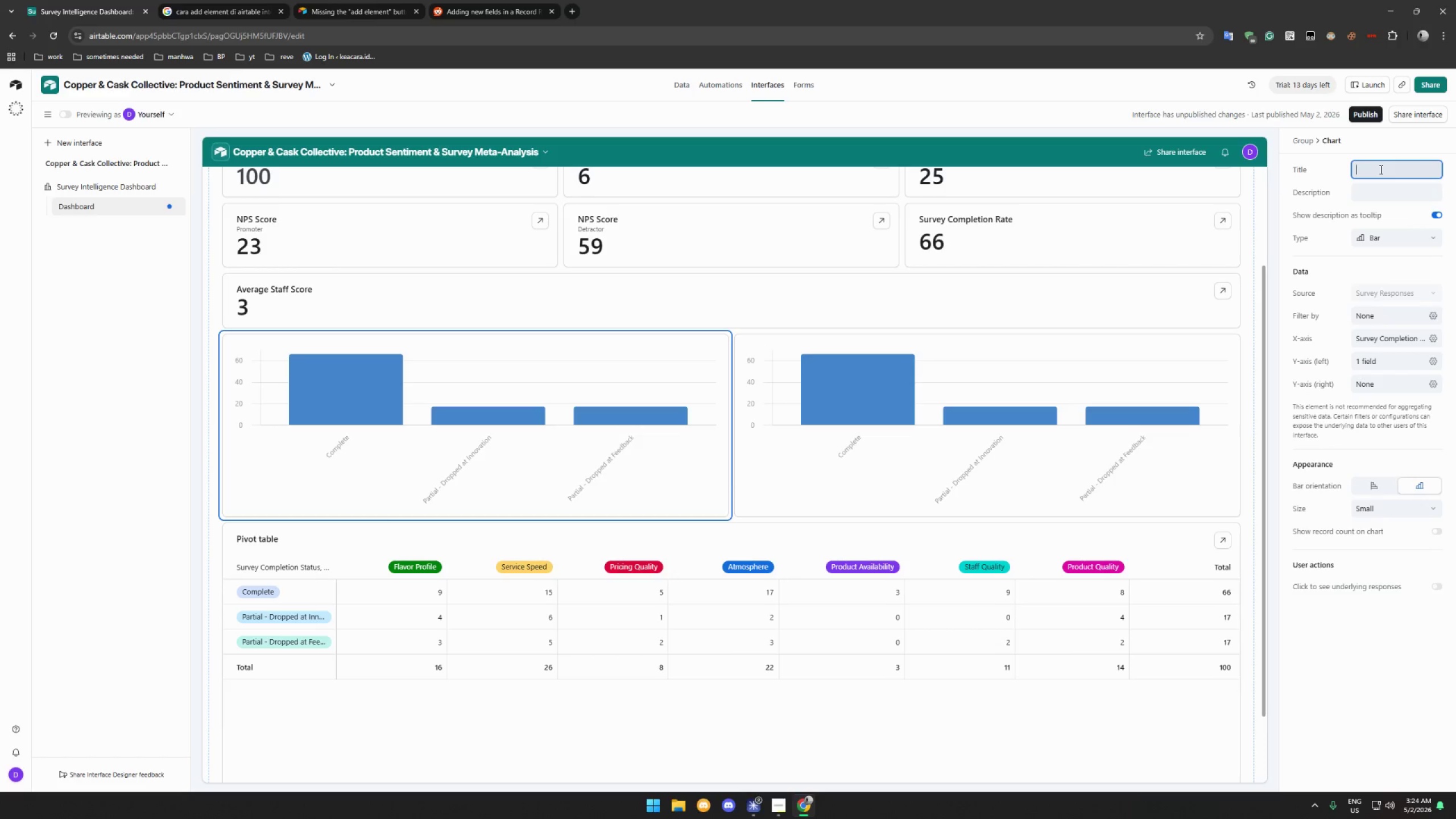 
left_click([1386, 330])
 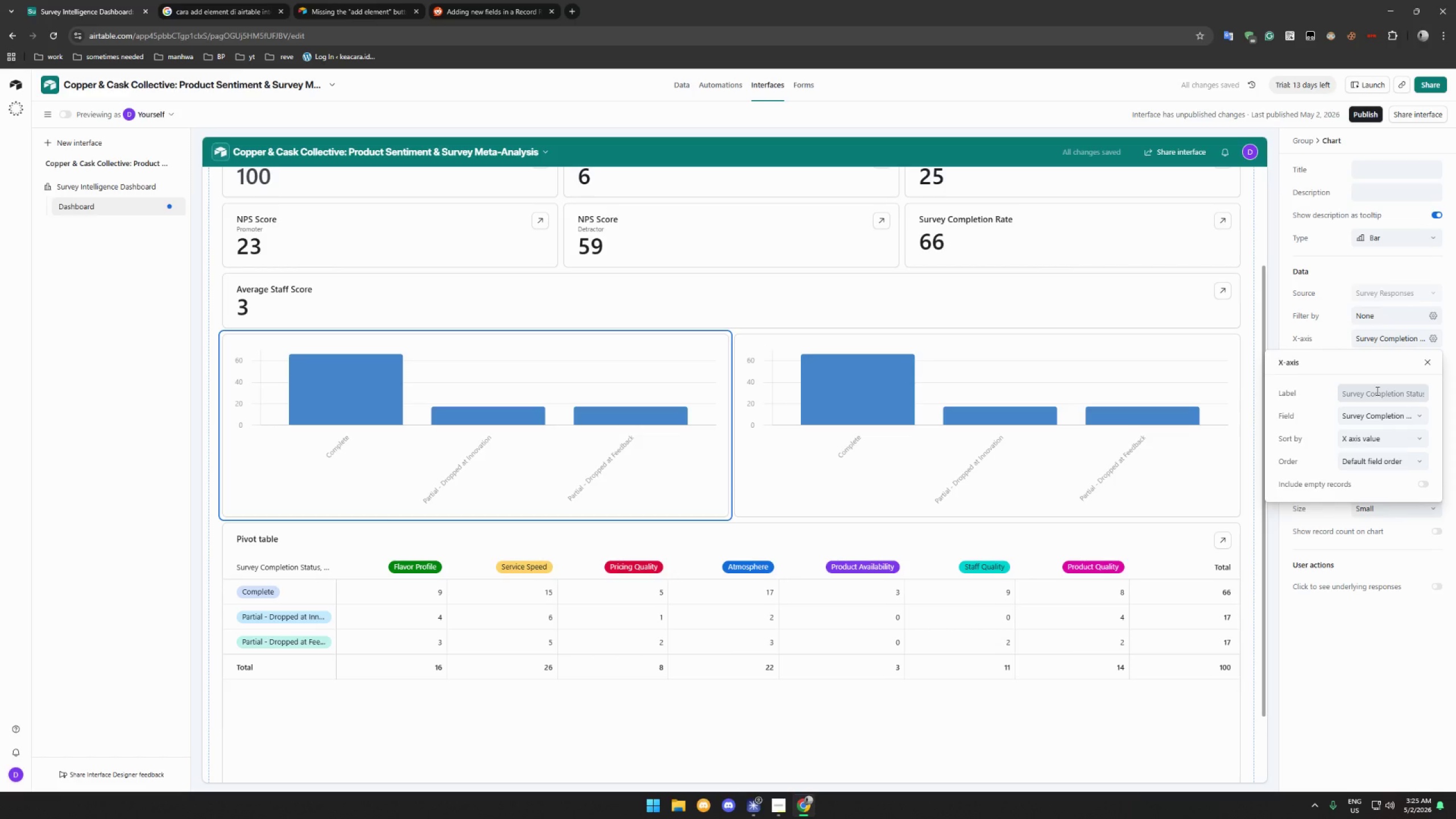 
mouse_move([1392, 417])
 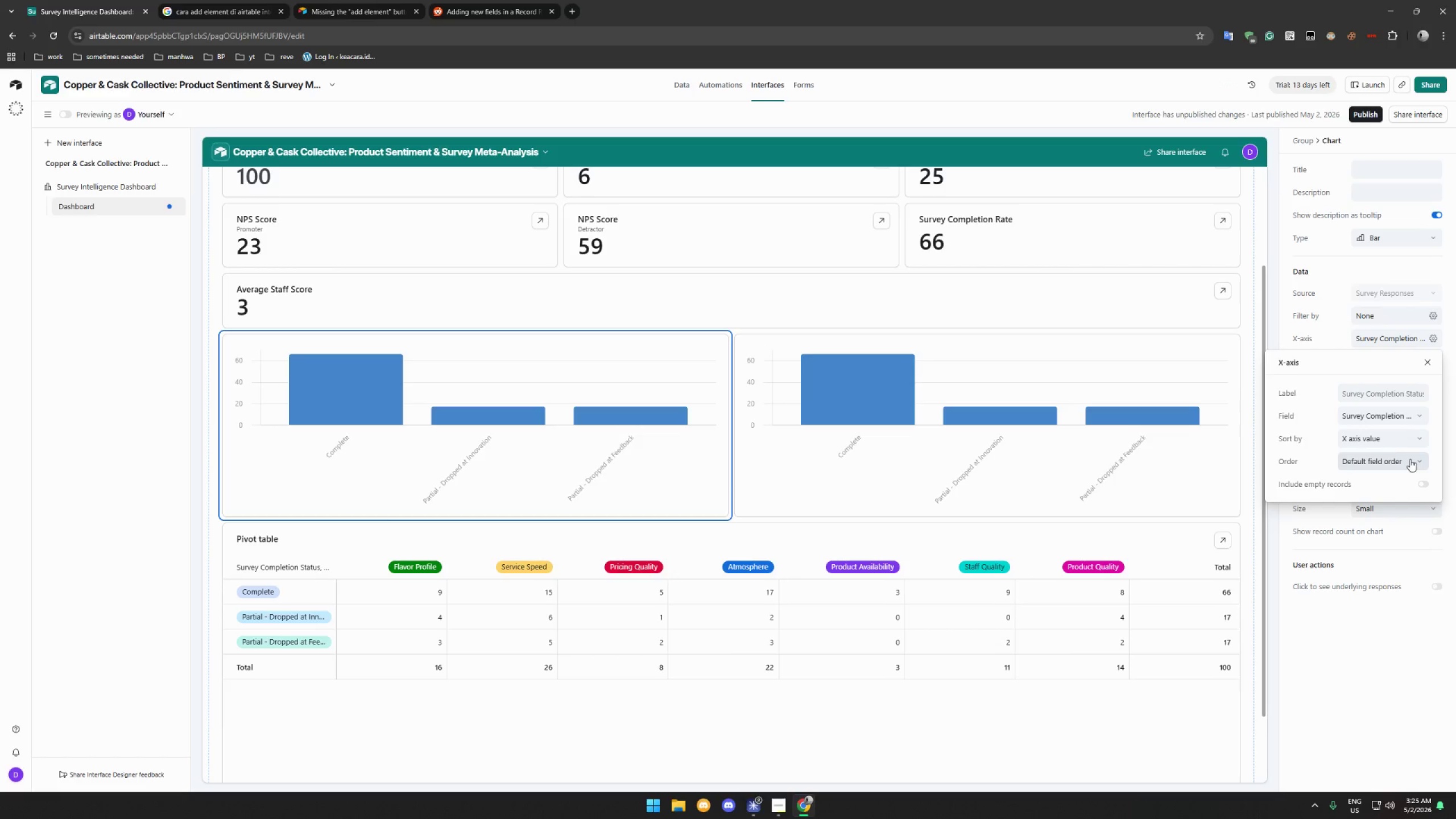 
left_click([1417, 458])
 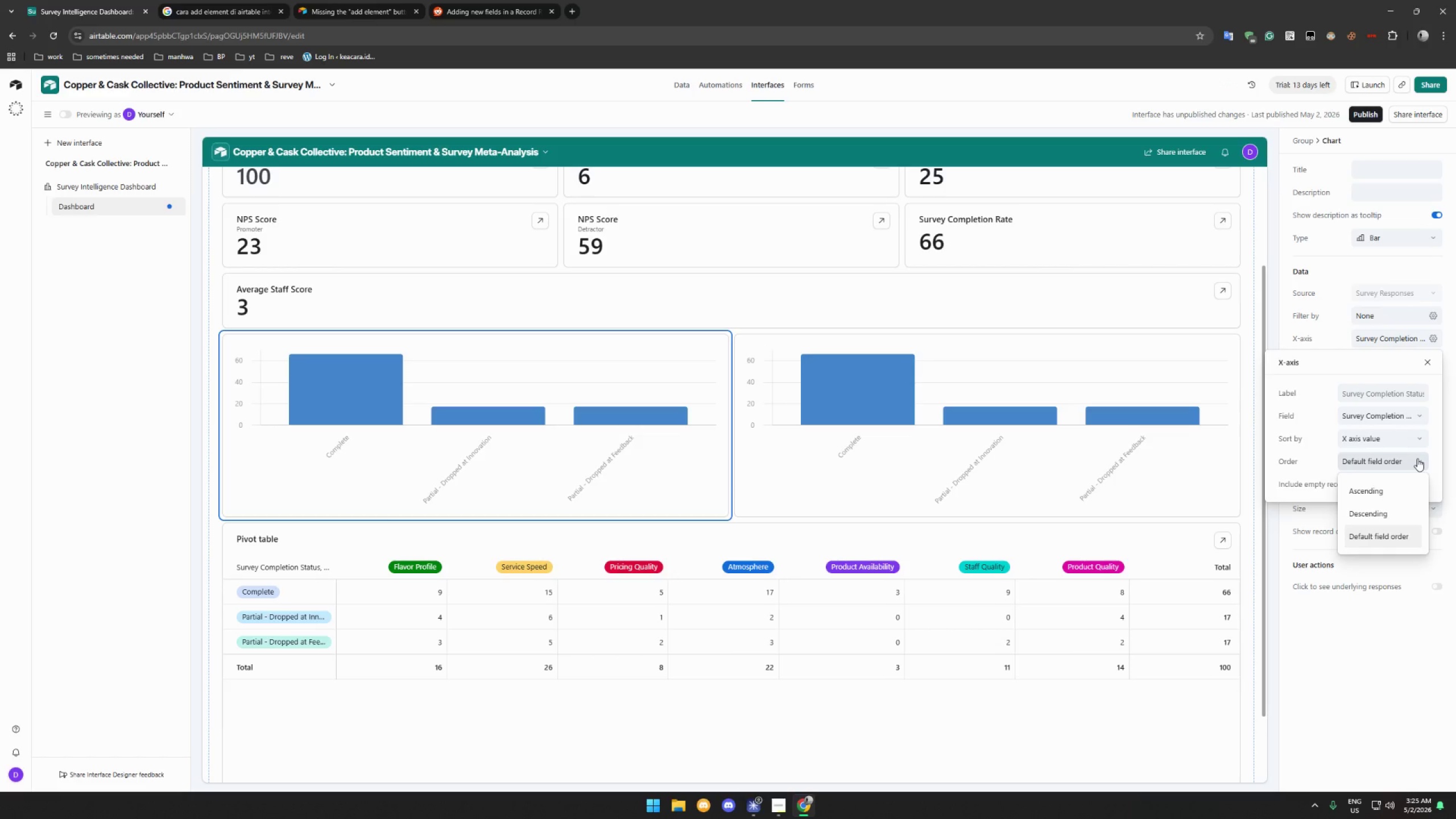 
left_click([1417, 458])
 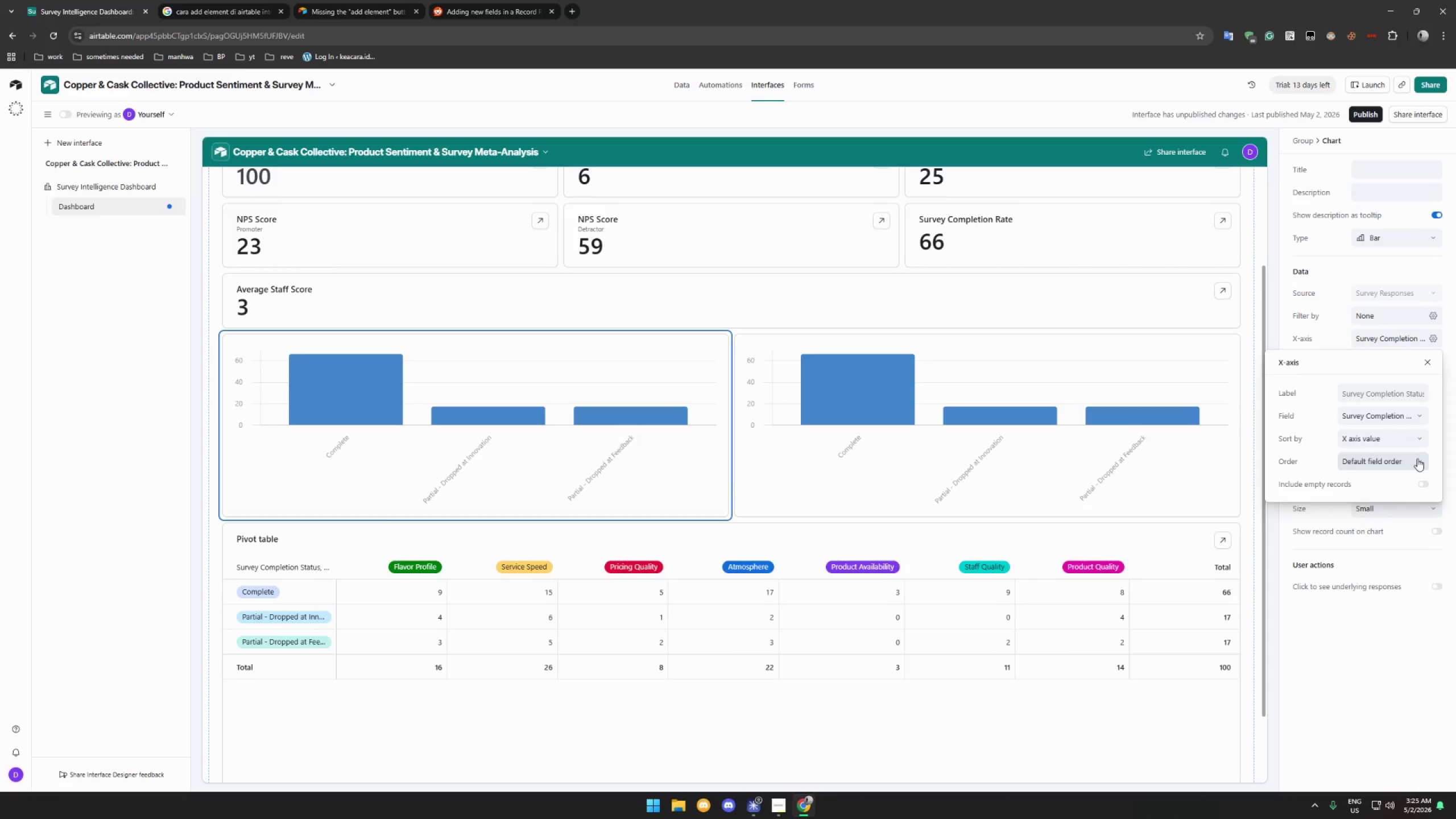 
wait(9.89)
 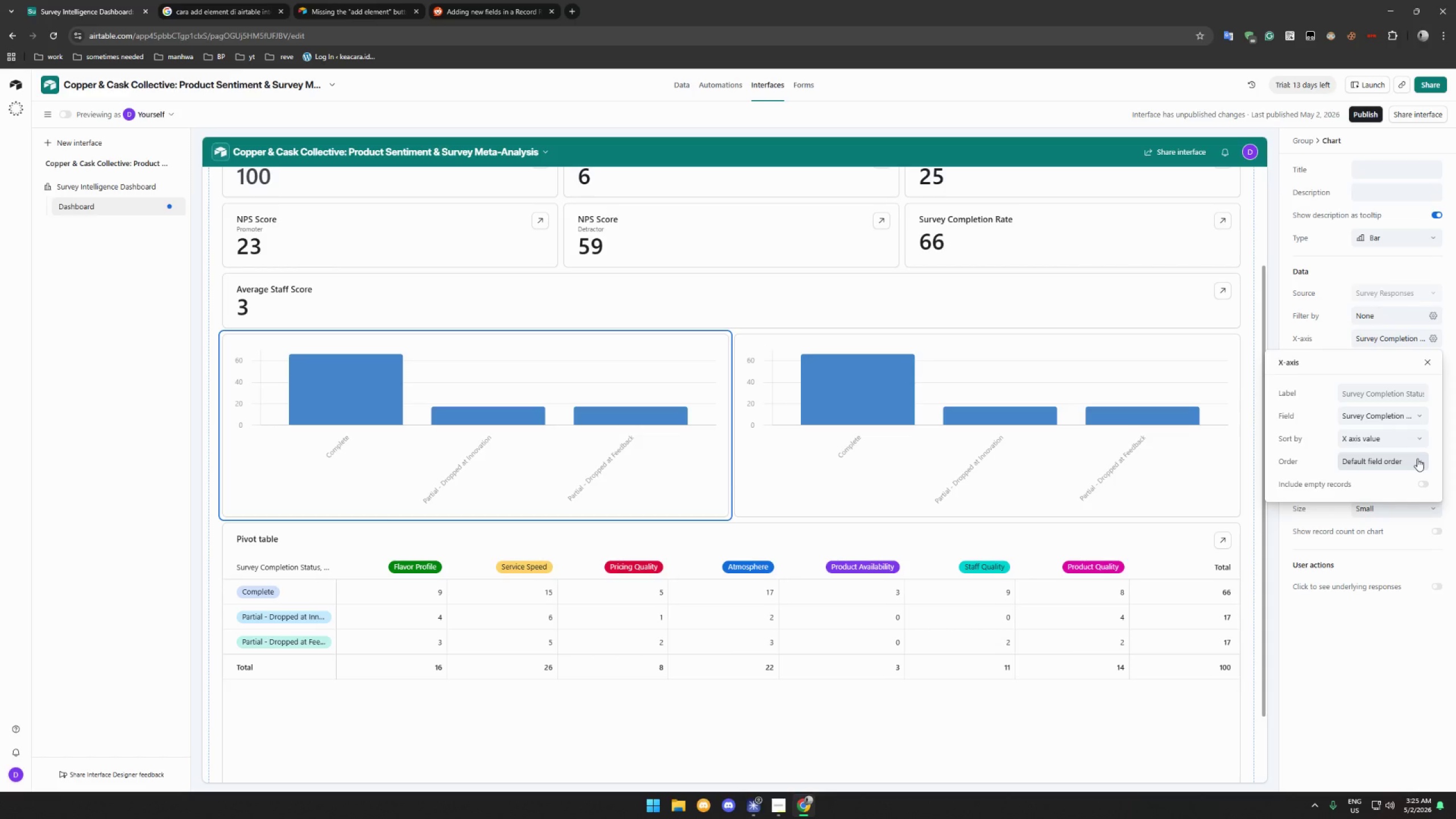 
left_click([1384, 420])
 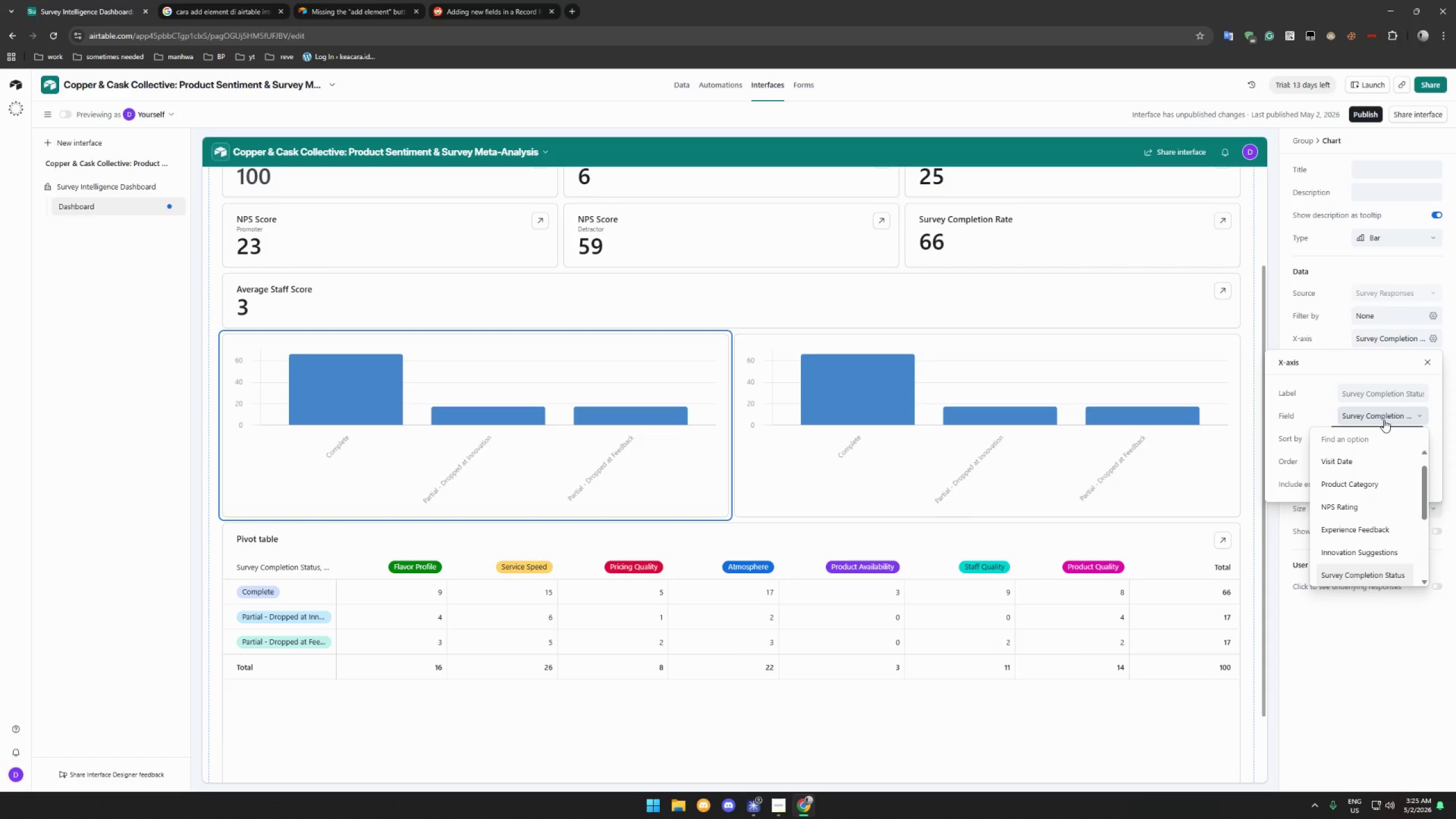 
wait(7.97)
 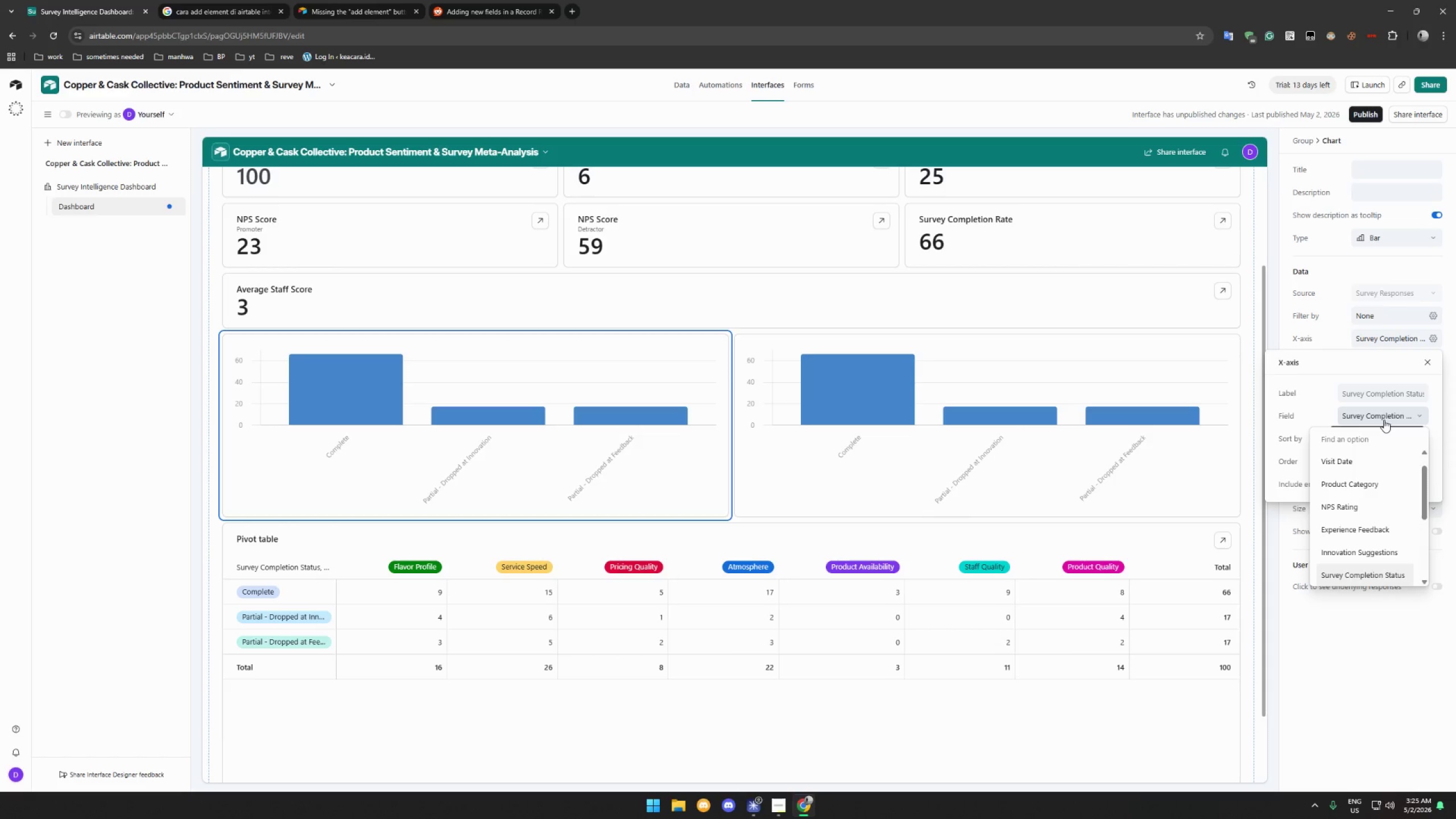 
type(pp)
key(Backspace)
type(r)
 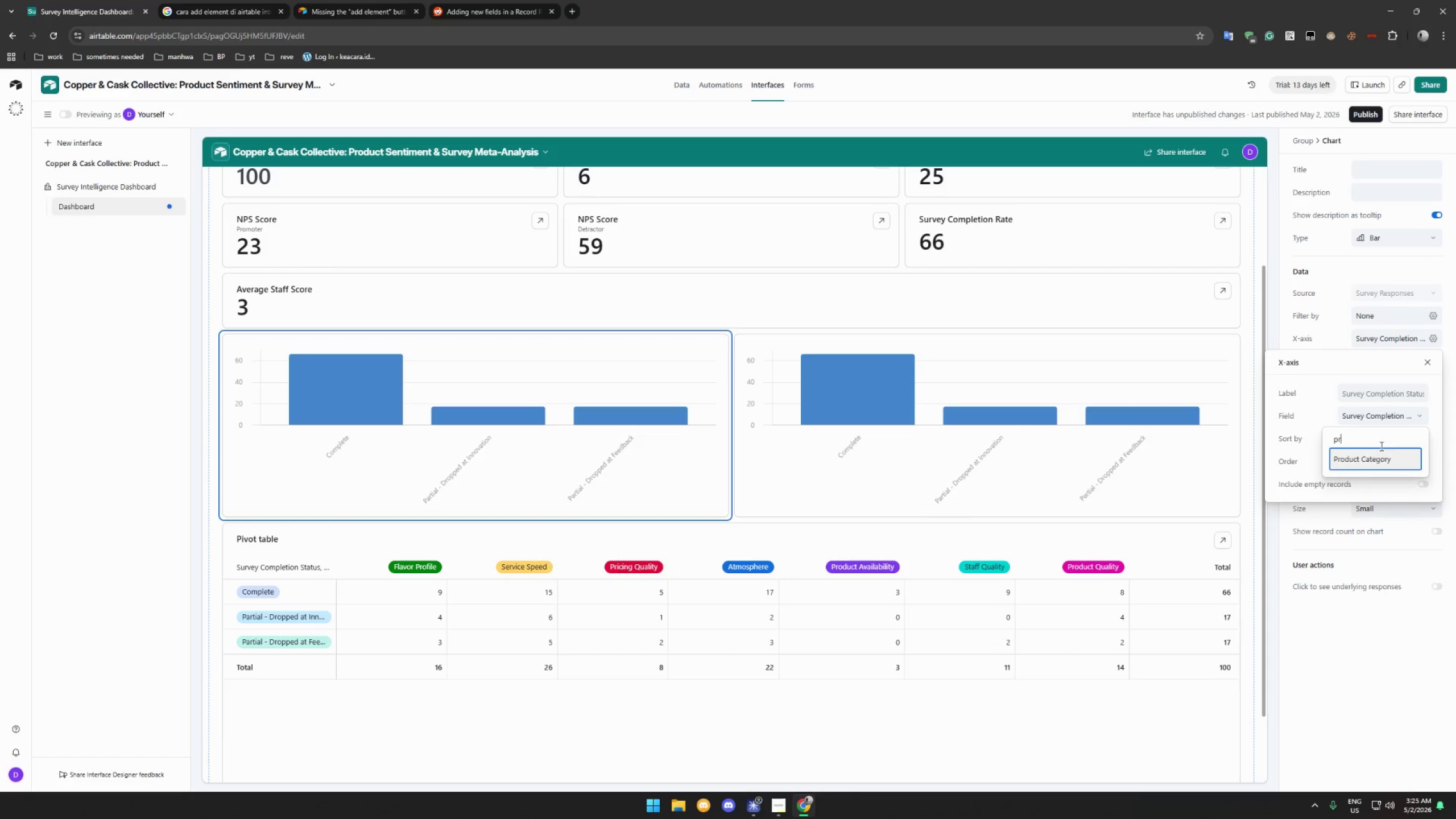 
left_click([1374, 460])
 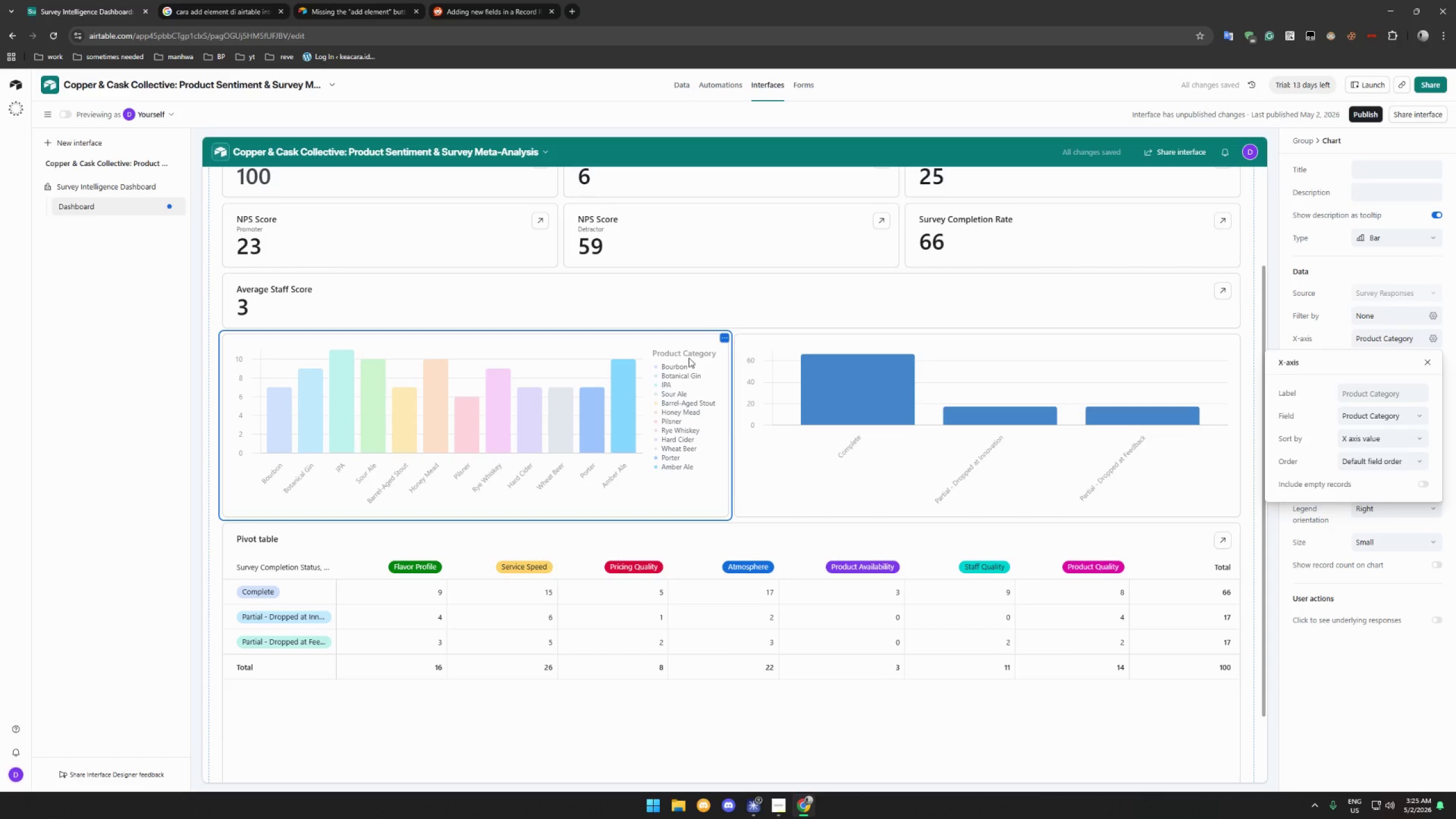 
wait(11.02)
 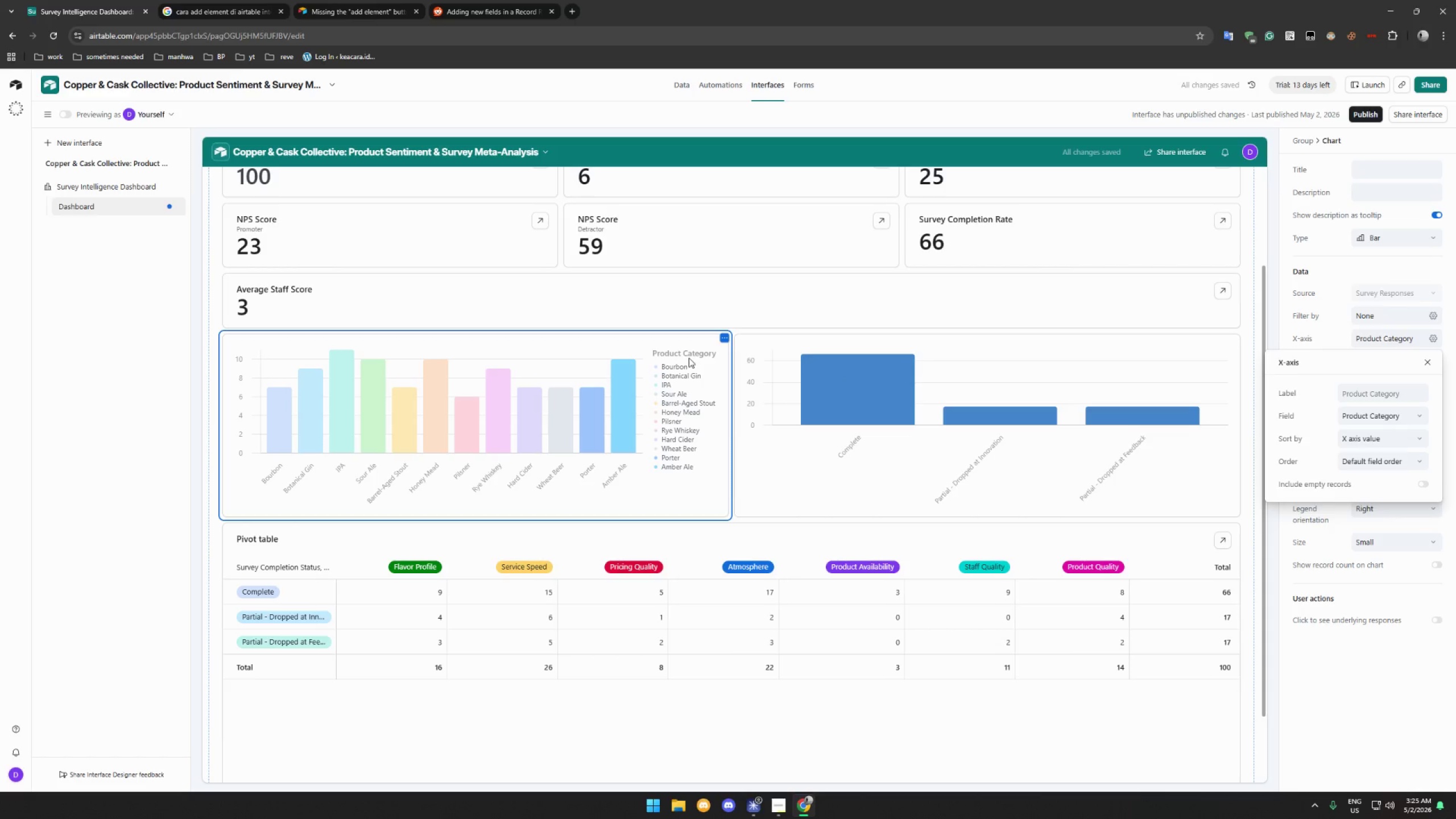 
left_click([1411, 444])
 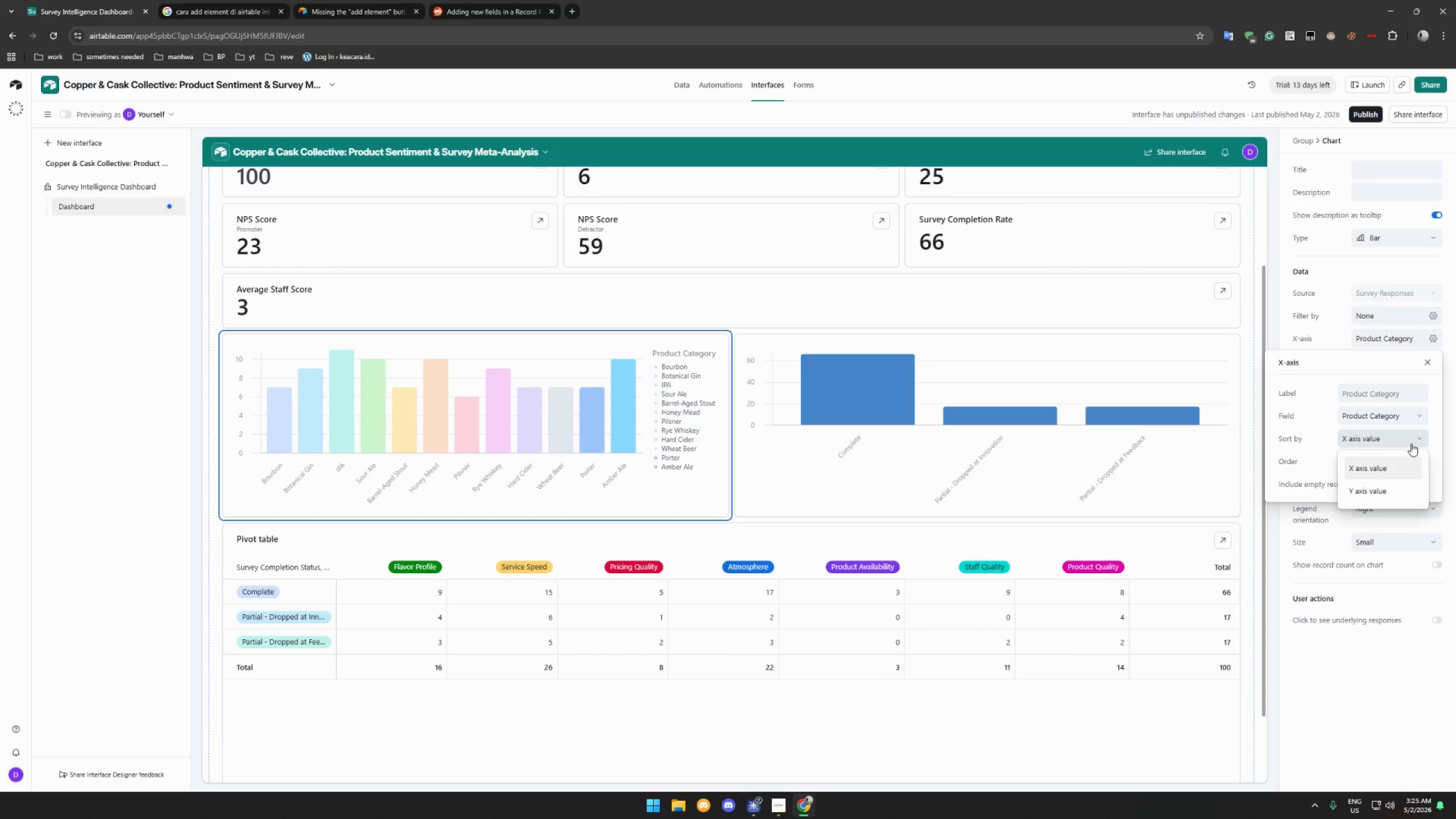 
left_click([1411, 444])
 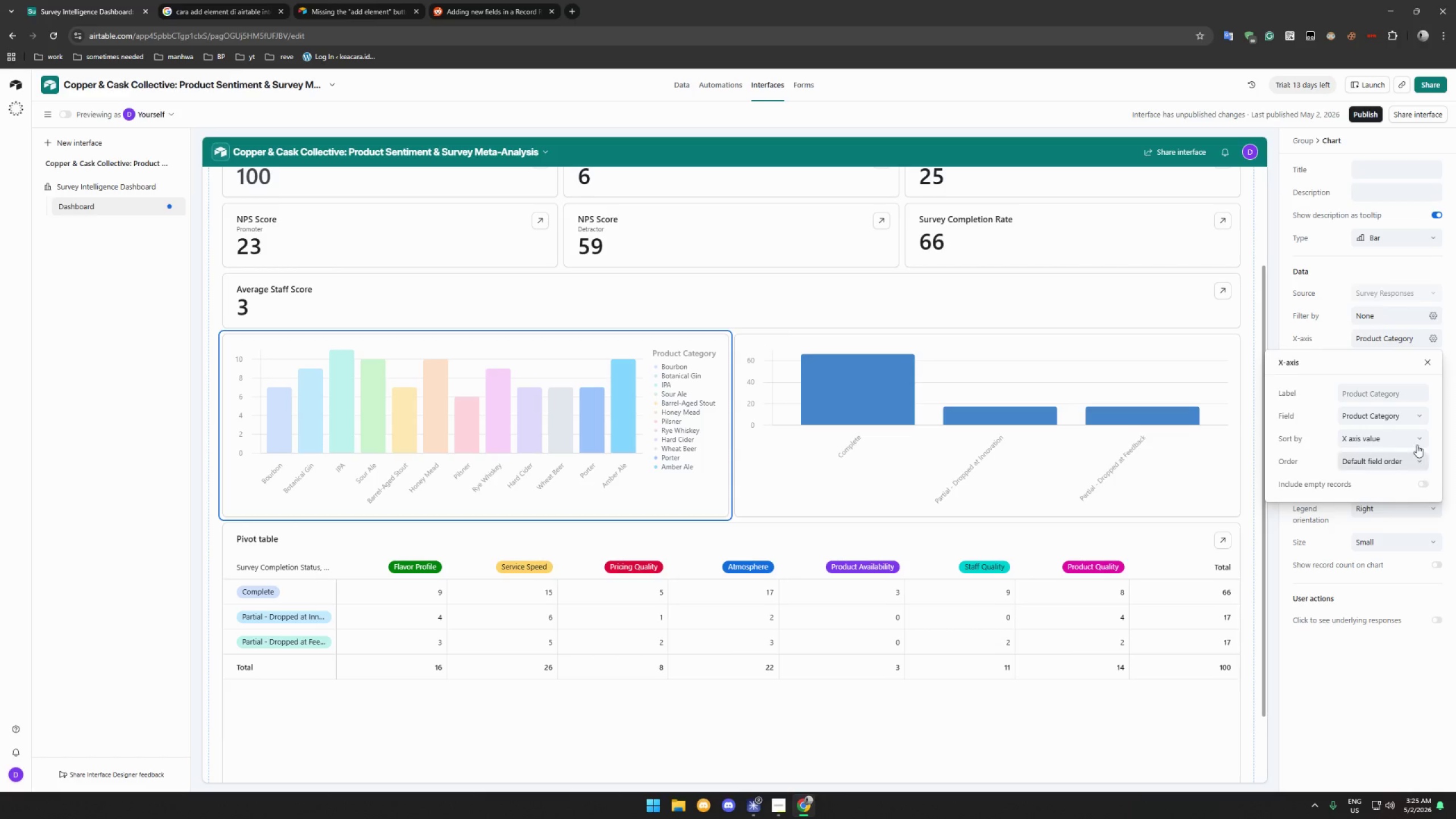 
left_click([1404, 394])
 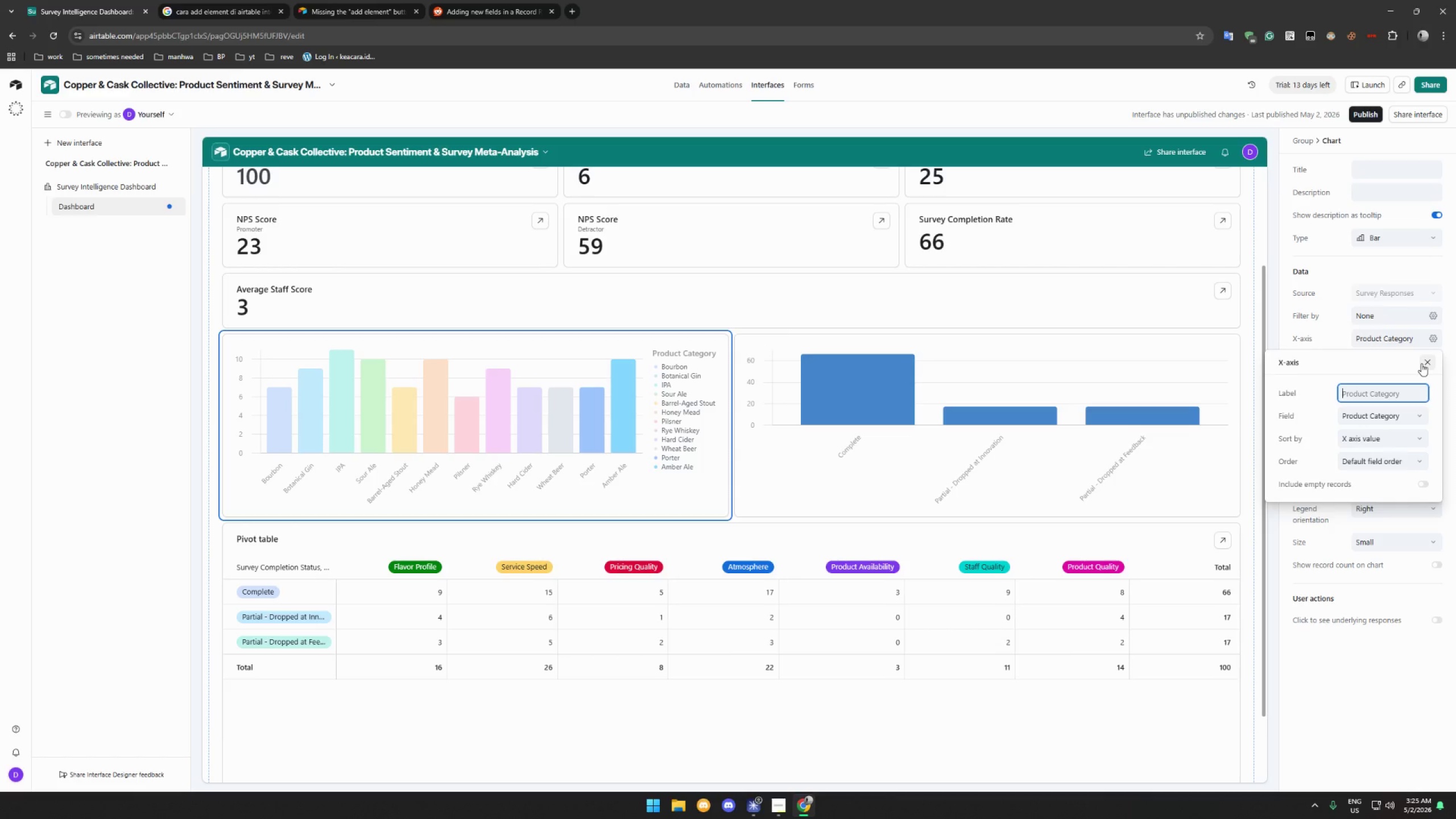 
wait(6.0)
 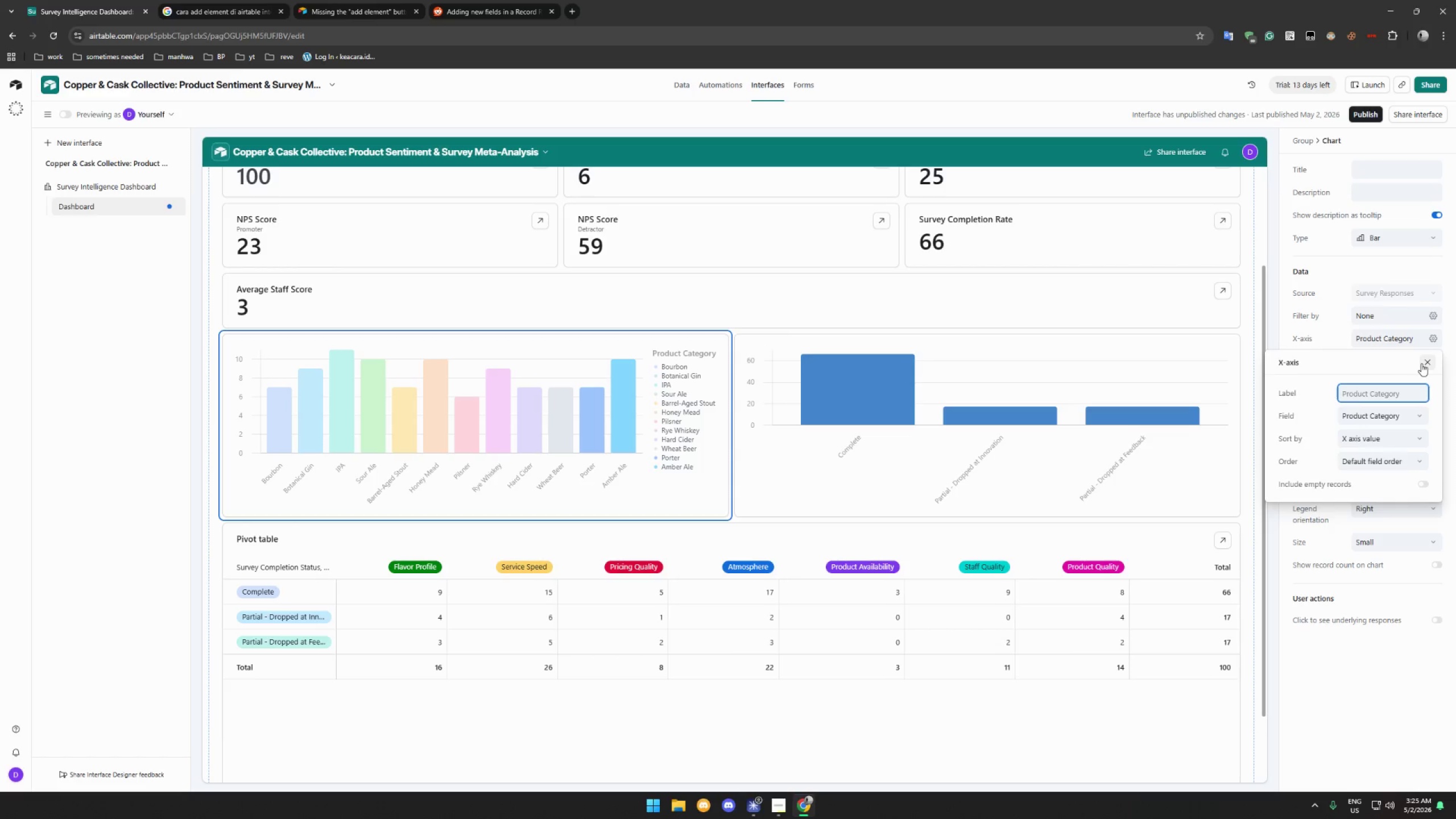 
left_click([1387, 462])
 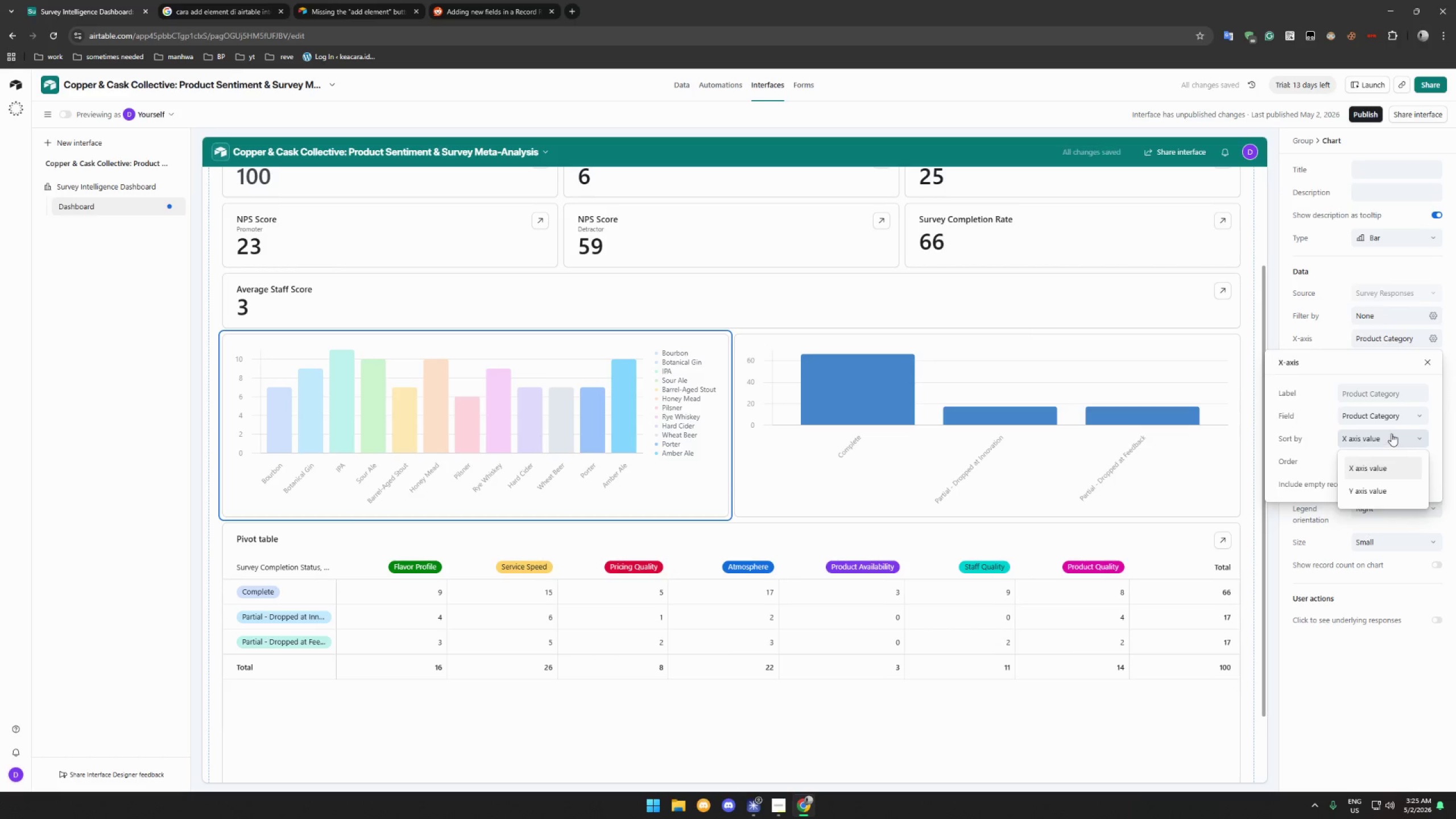 
double_click([1391, 465])
 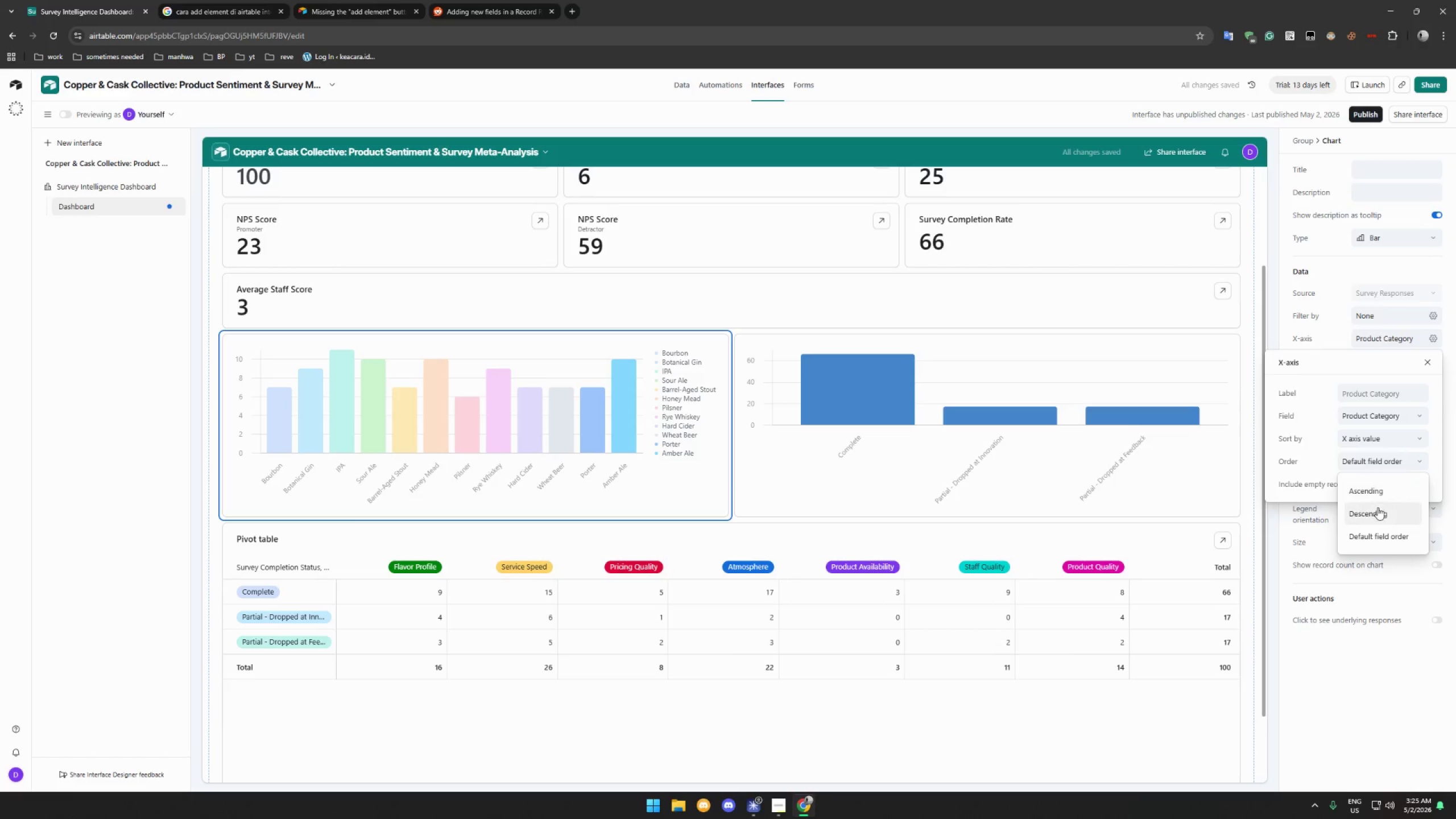 
left_click([1378, 507])
 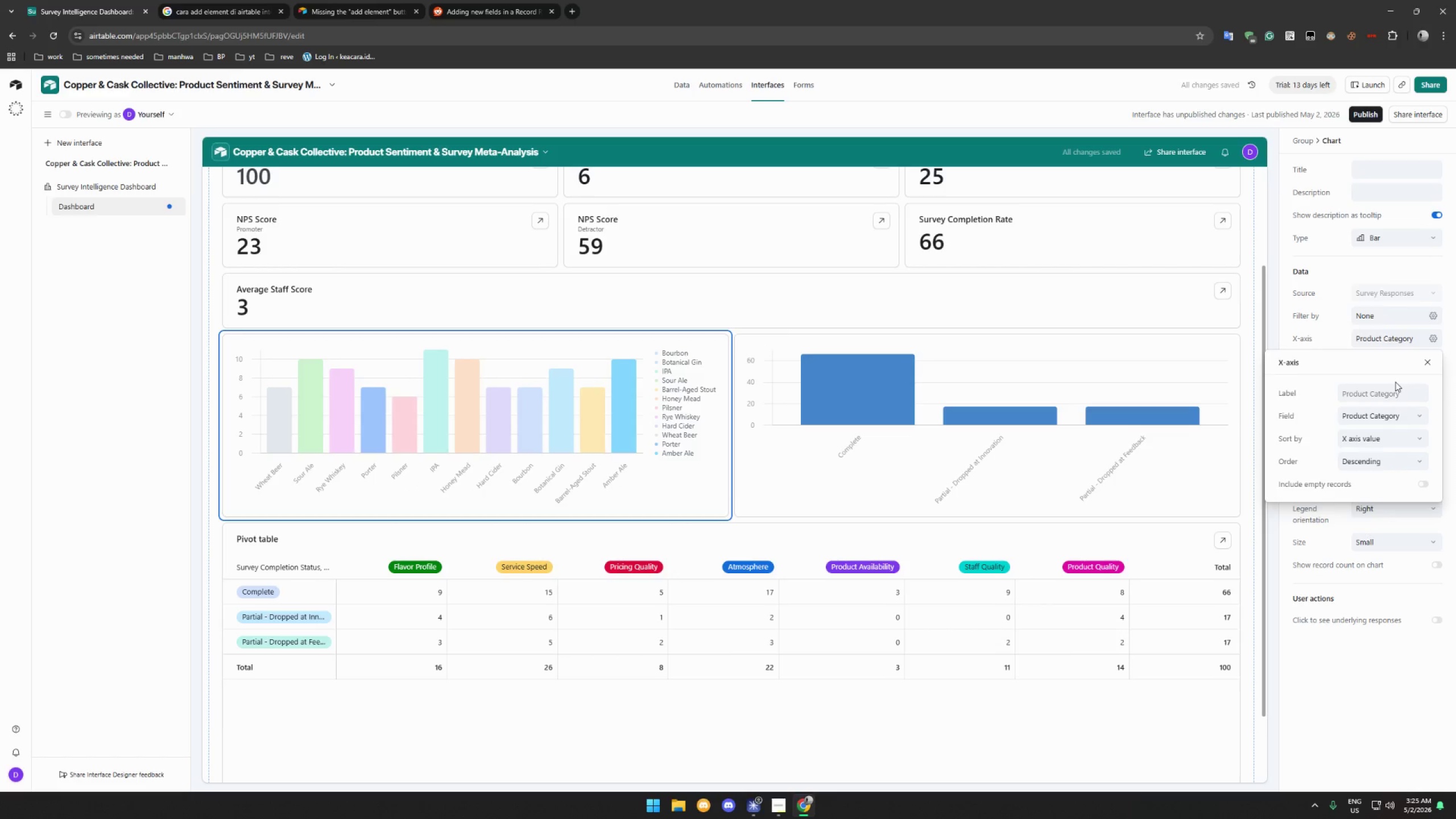 
wait(5.45)
 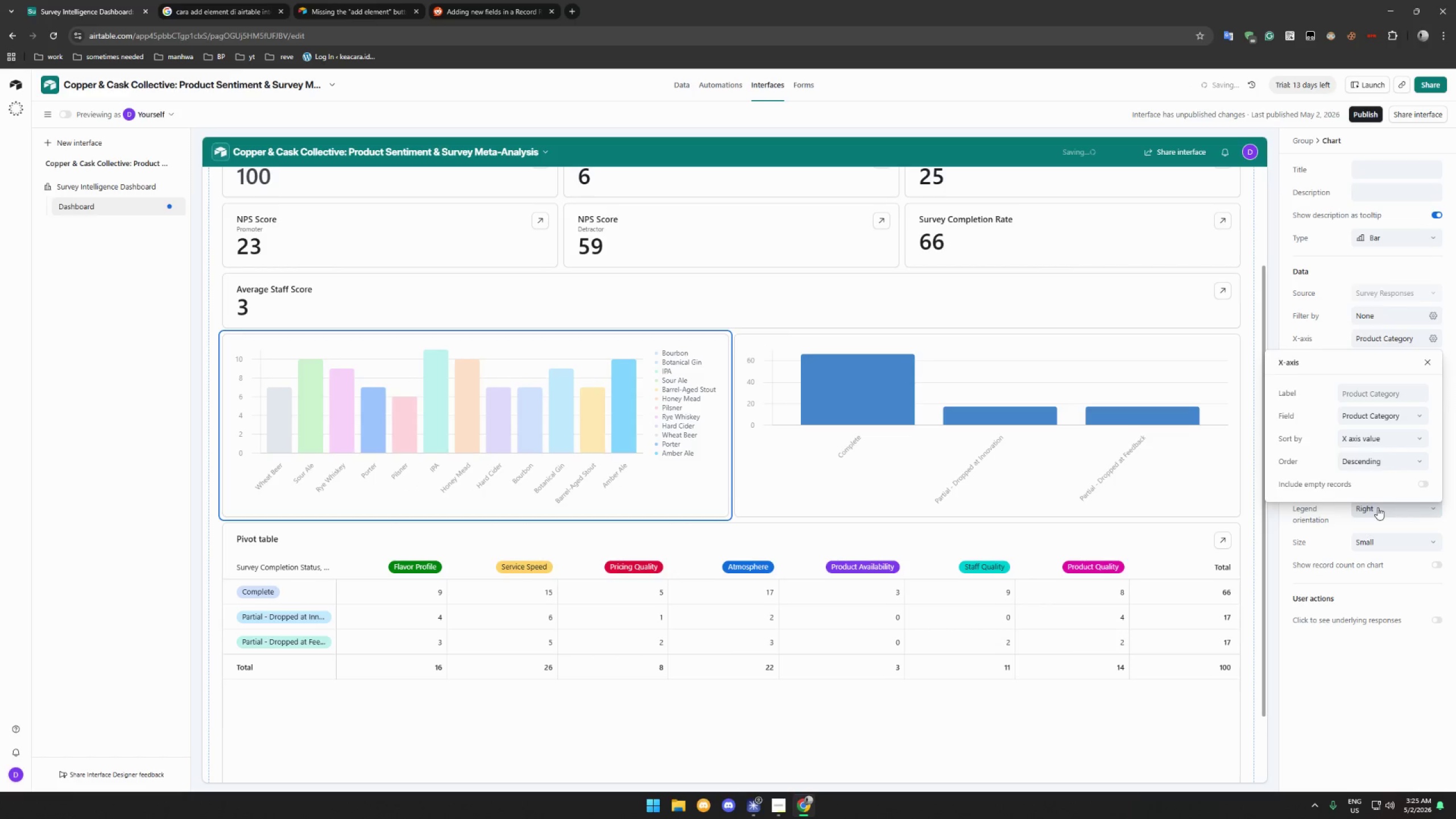 
left_click([1425, 485])
 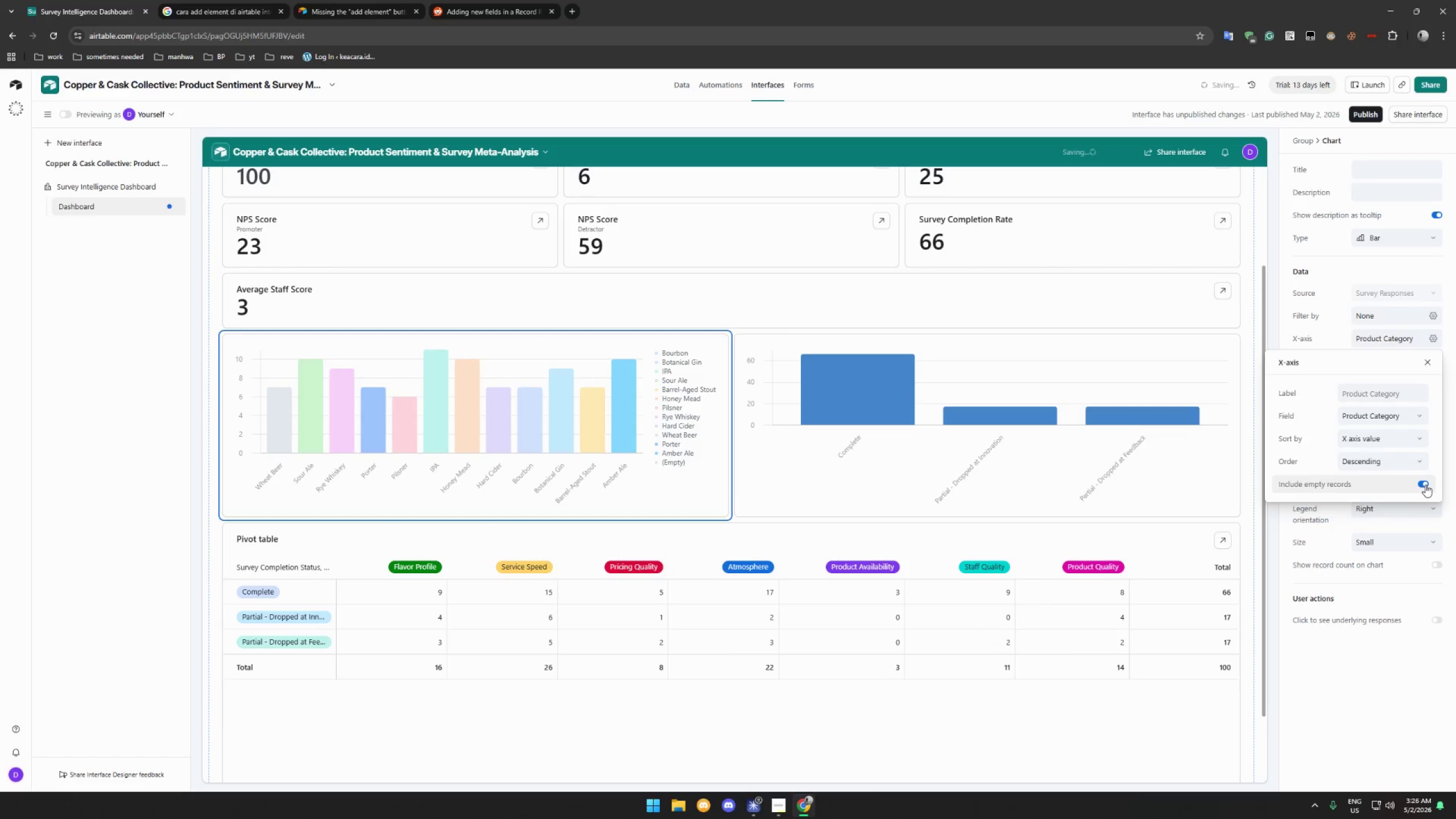 
left_click([1425, 485])
 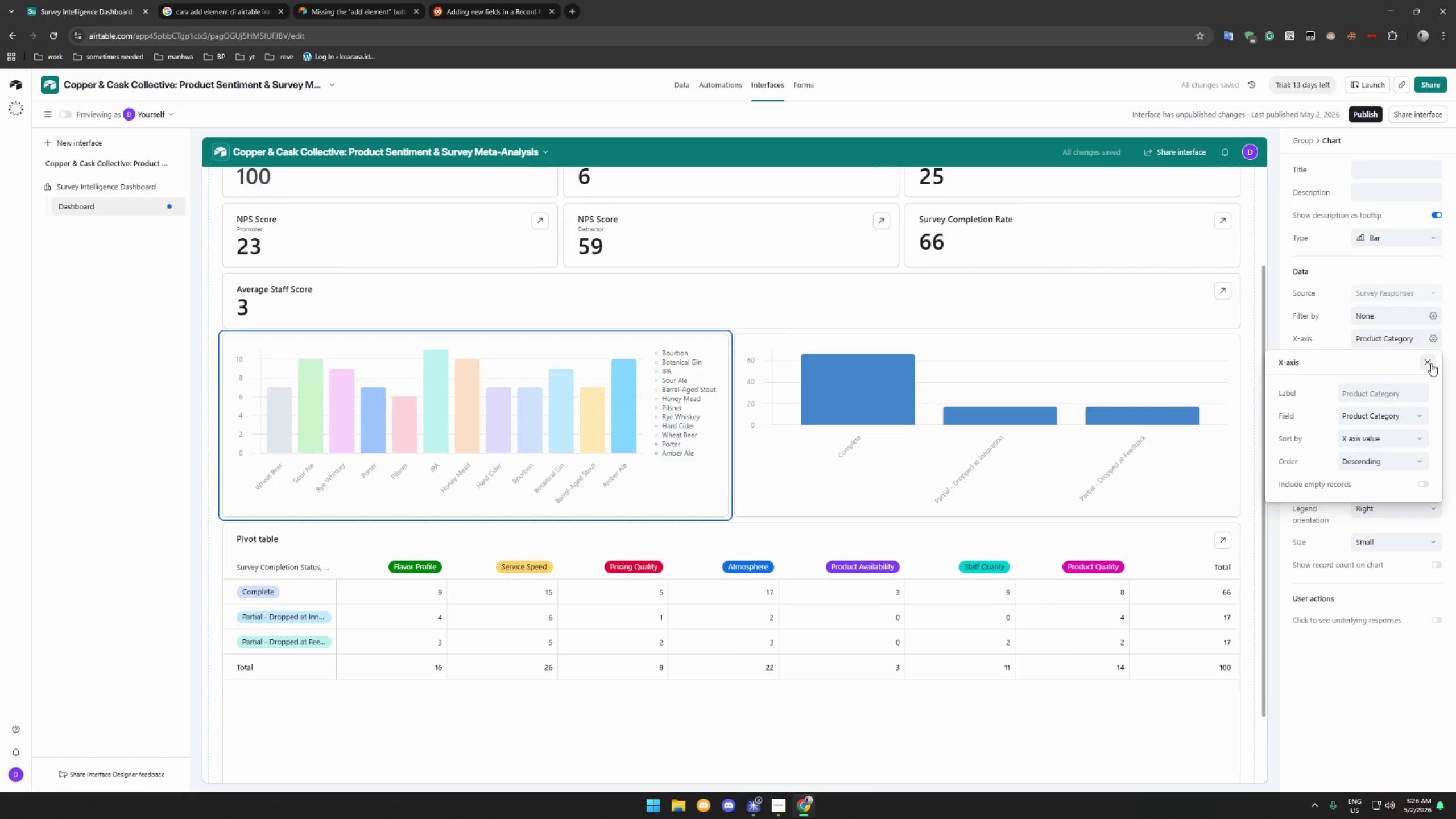 
left_click([1431, 363])
 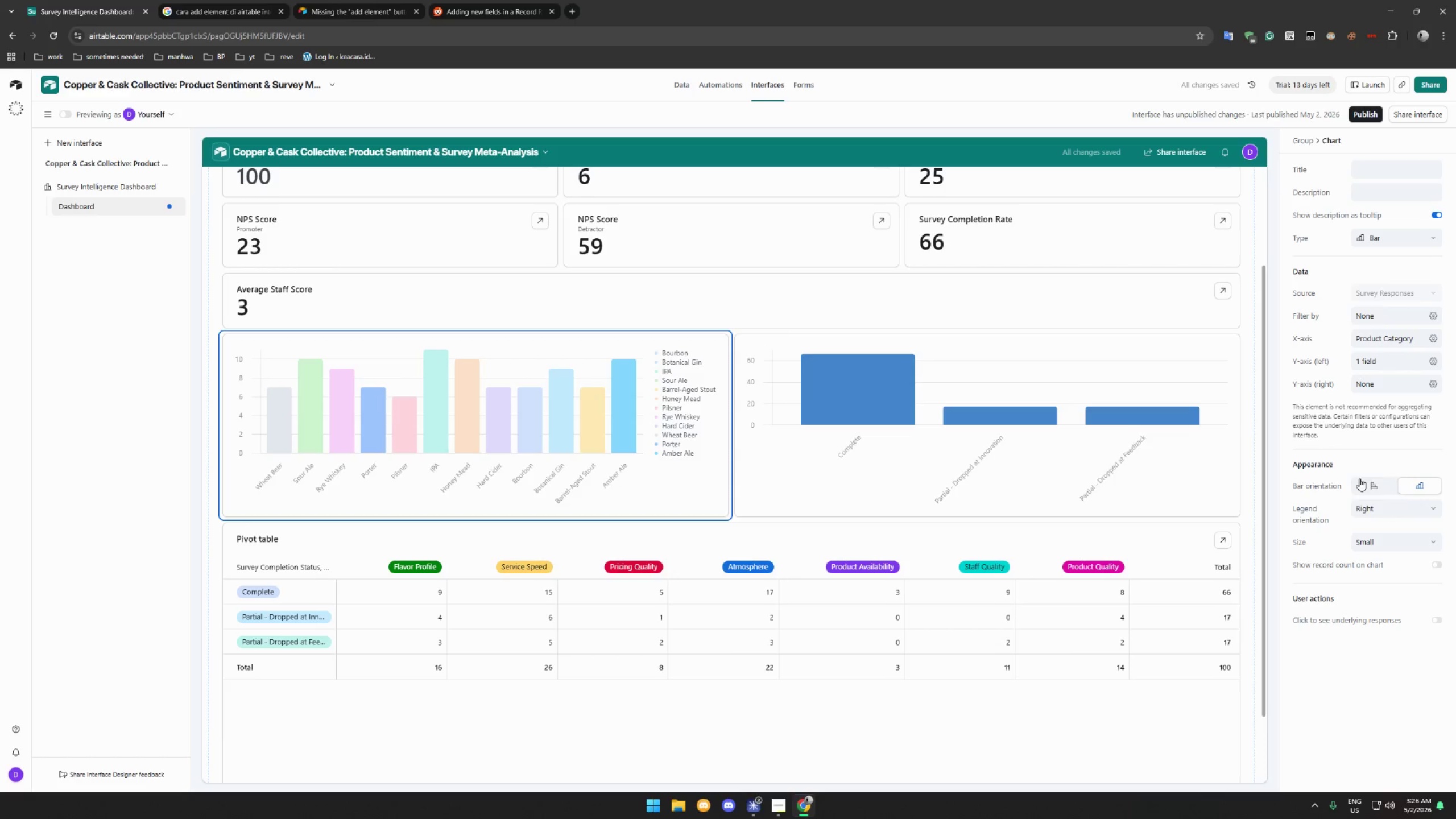 
left_click([1364, 482])
 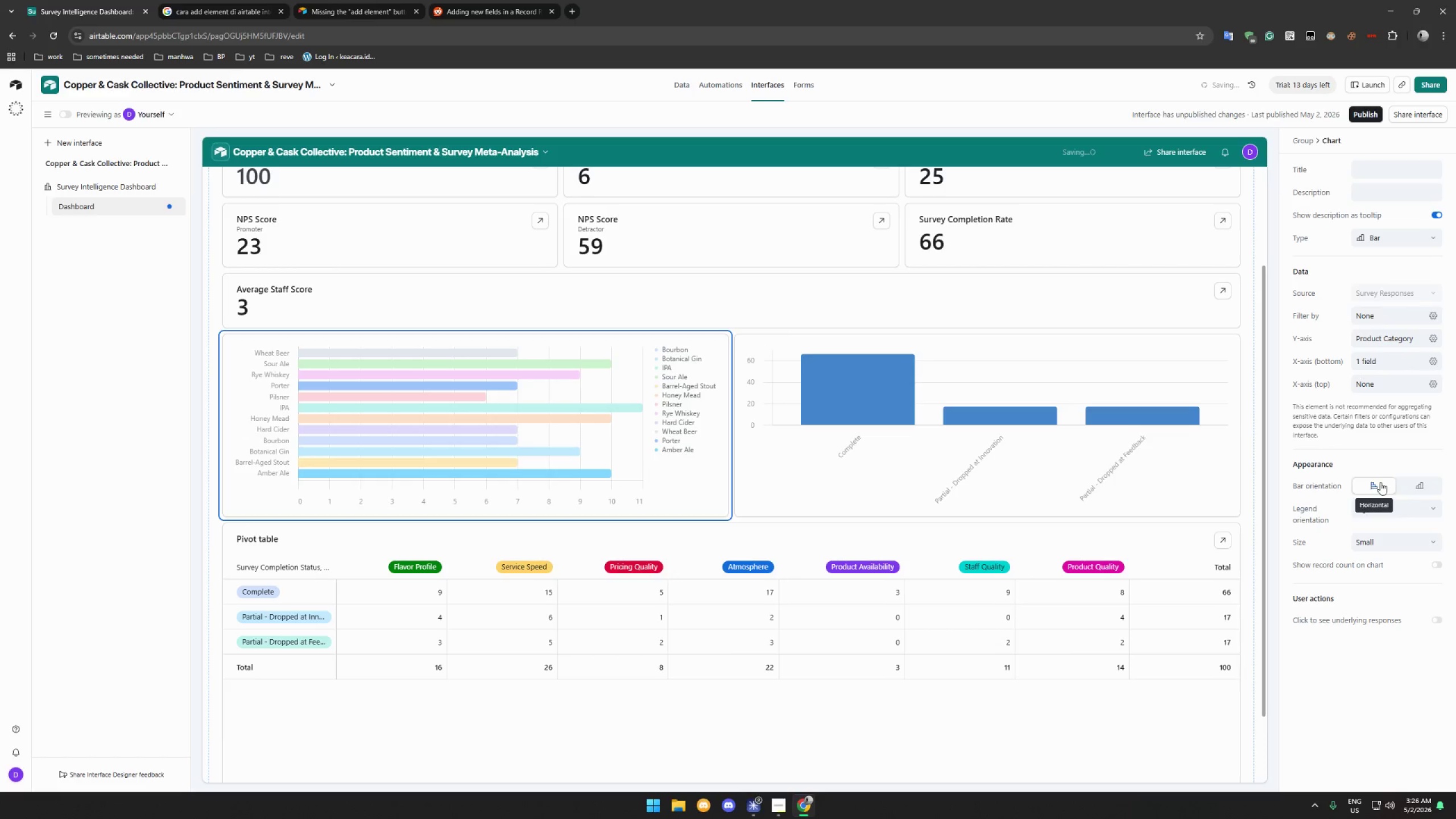 
left_click([1416, 480])
 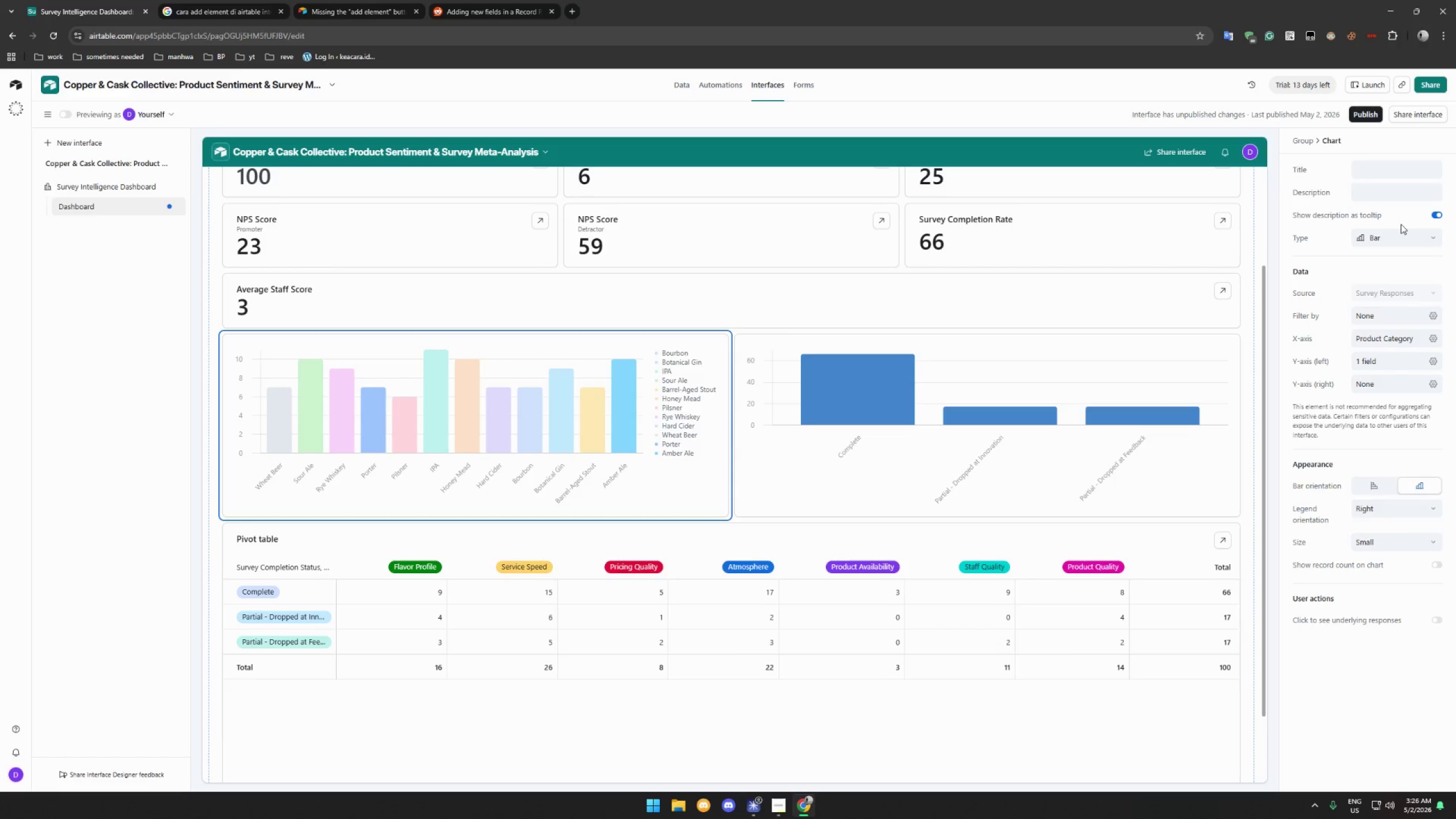 
wait(19.86)
 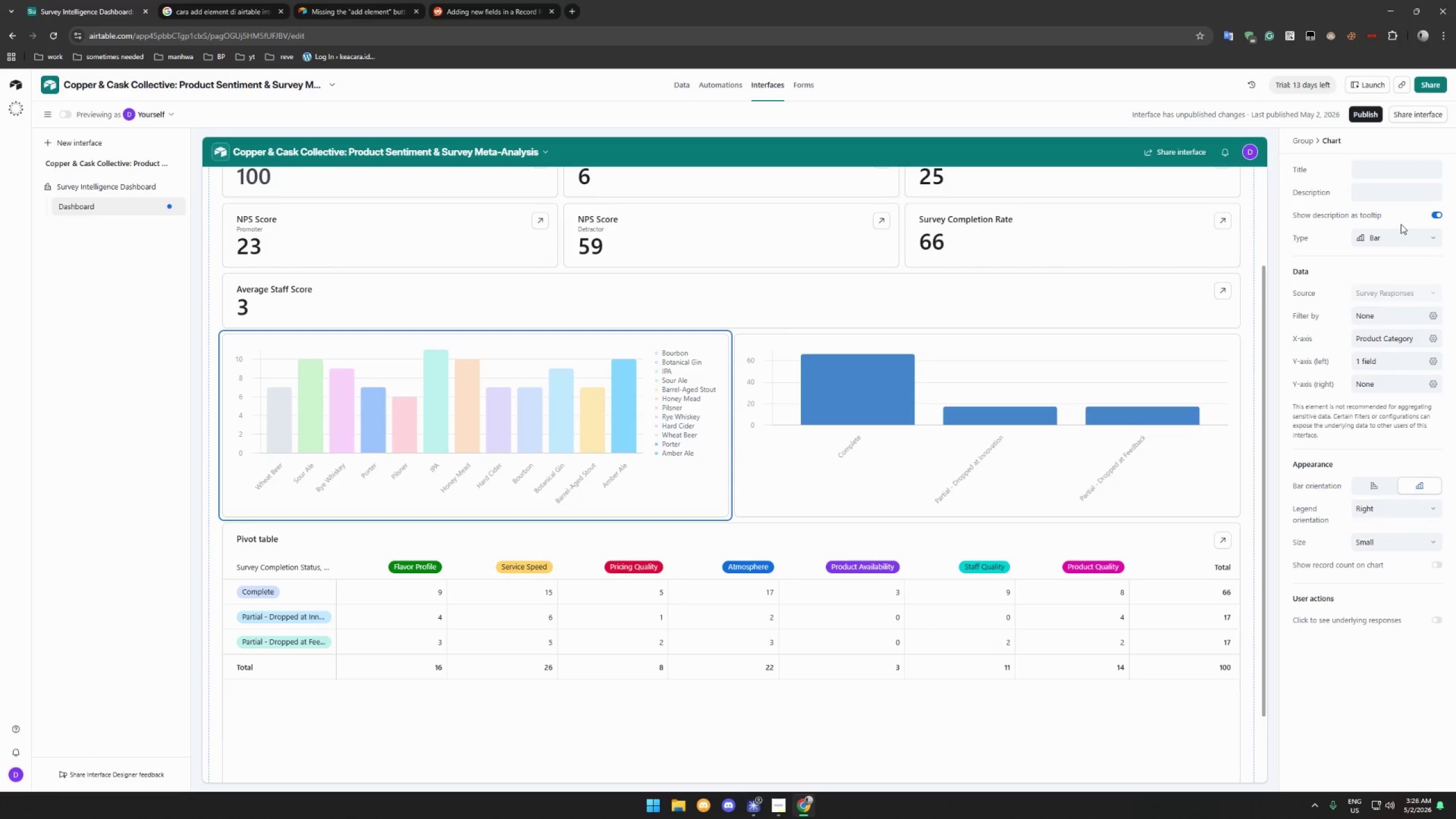 
left_click([1437, 564])
 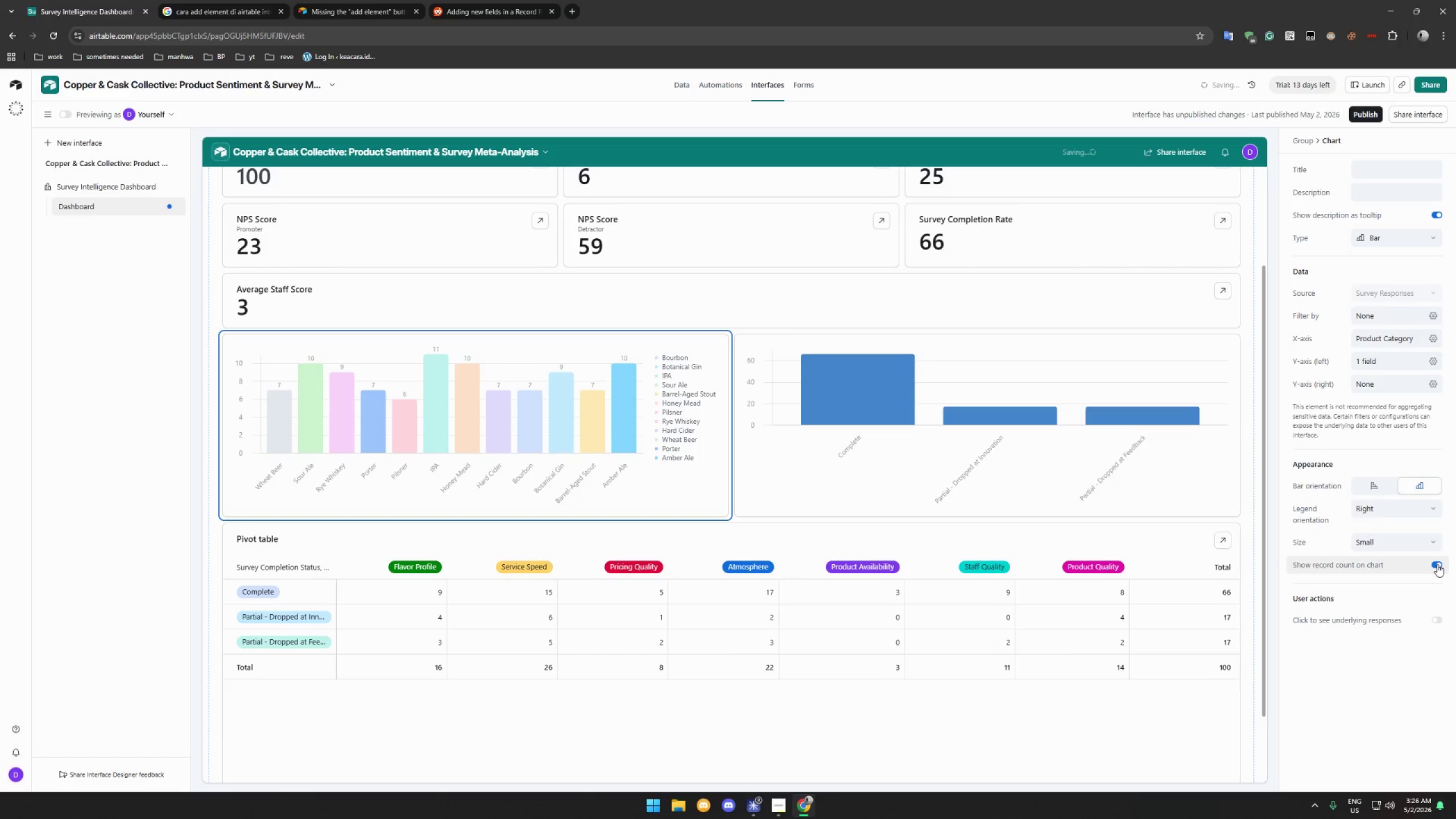 
double_click([1437, 564])
 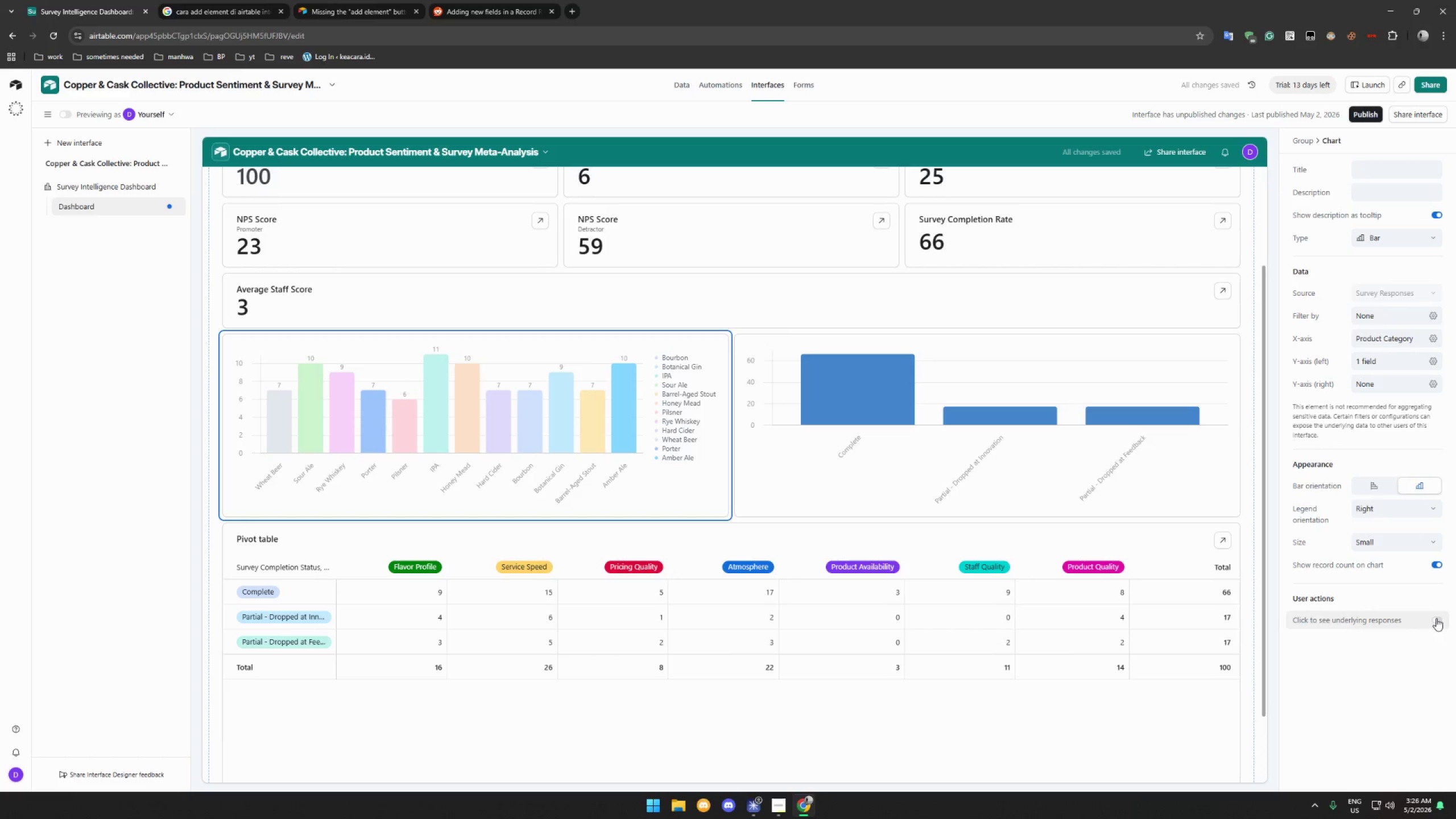 
left_click([1436, 618])
 